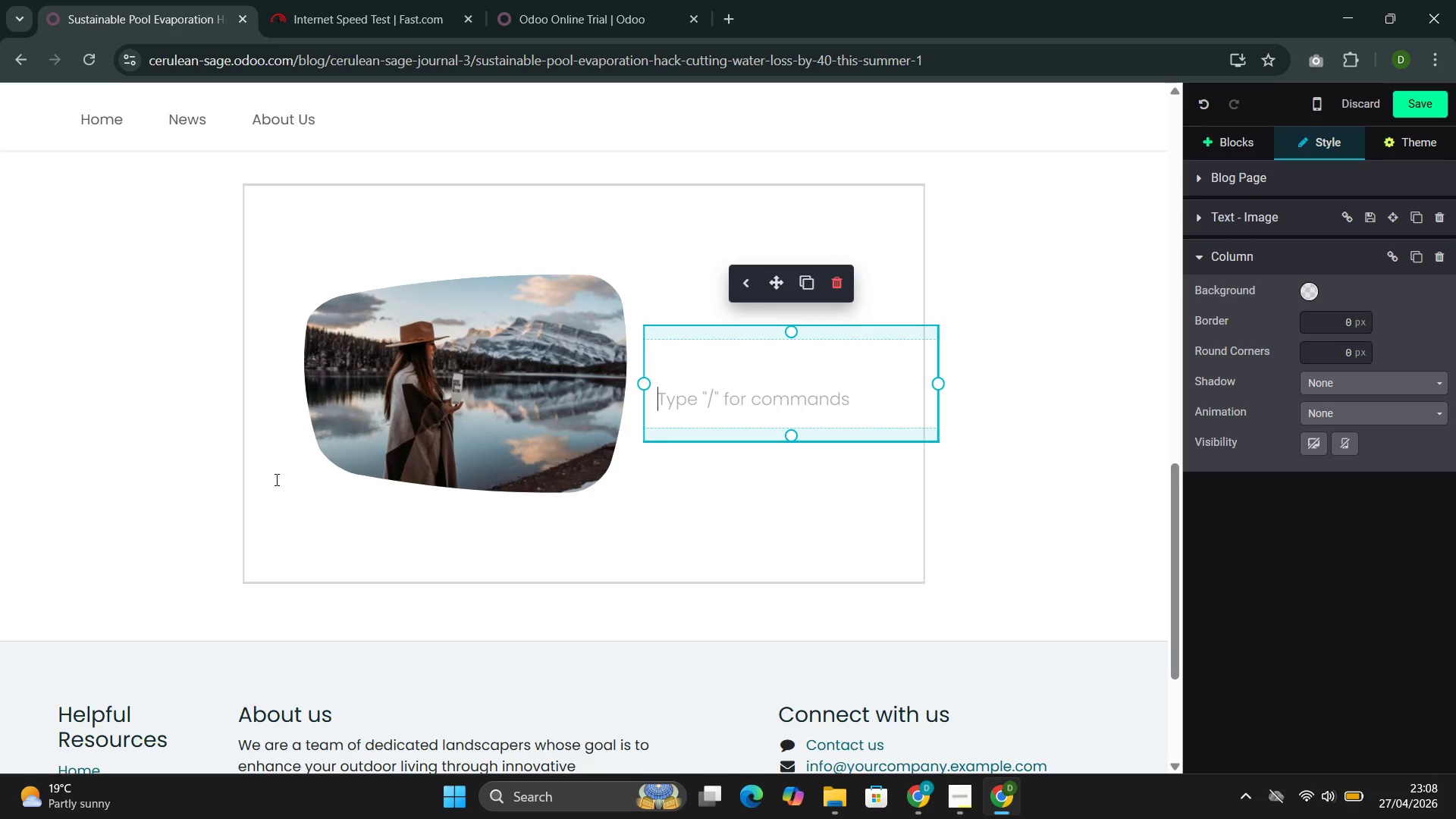 
wait(53.58)
 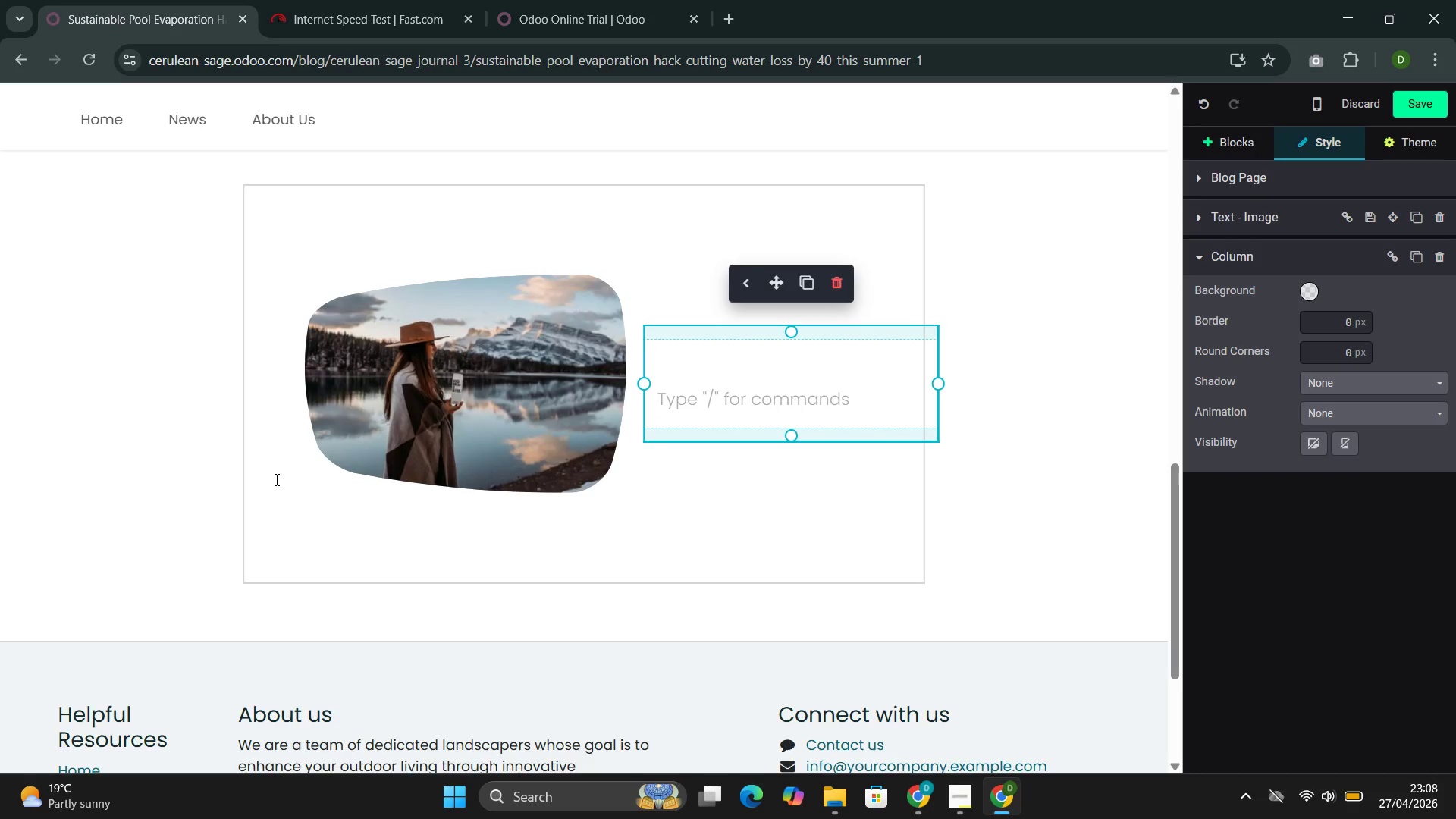 
type(Evaporatio)
 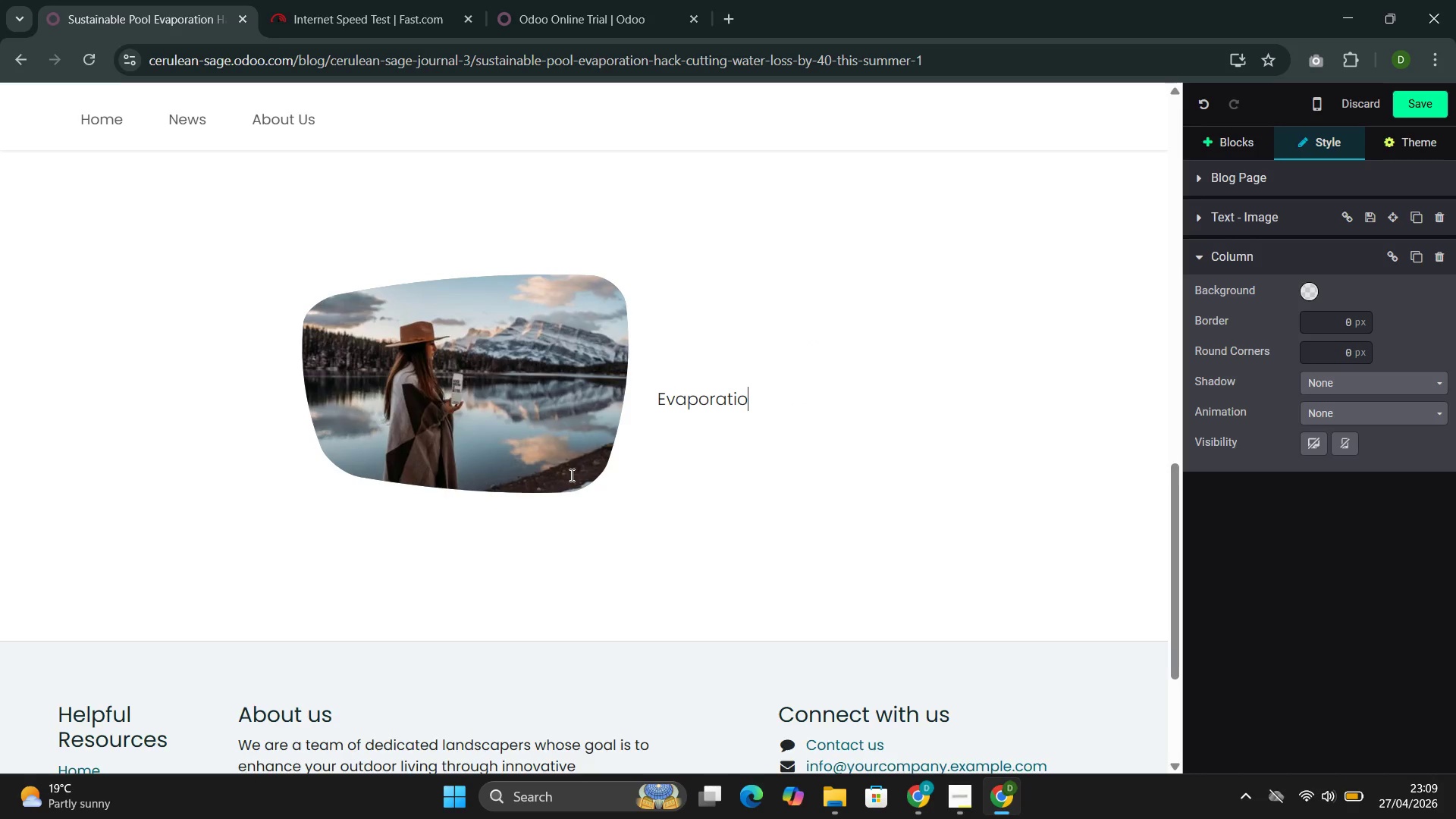 
key(M)
 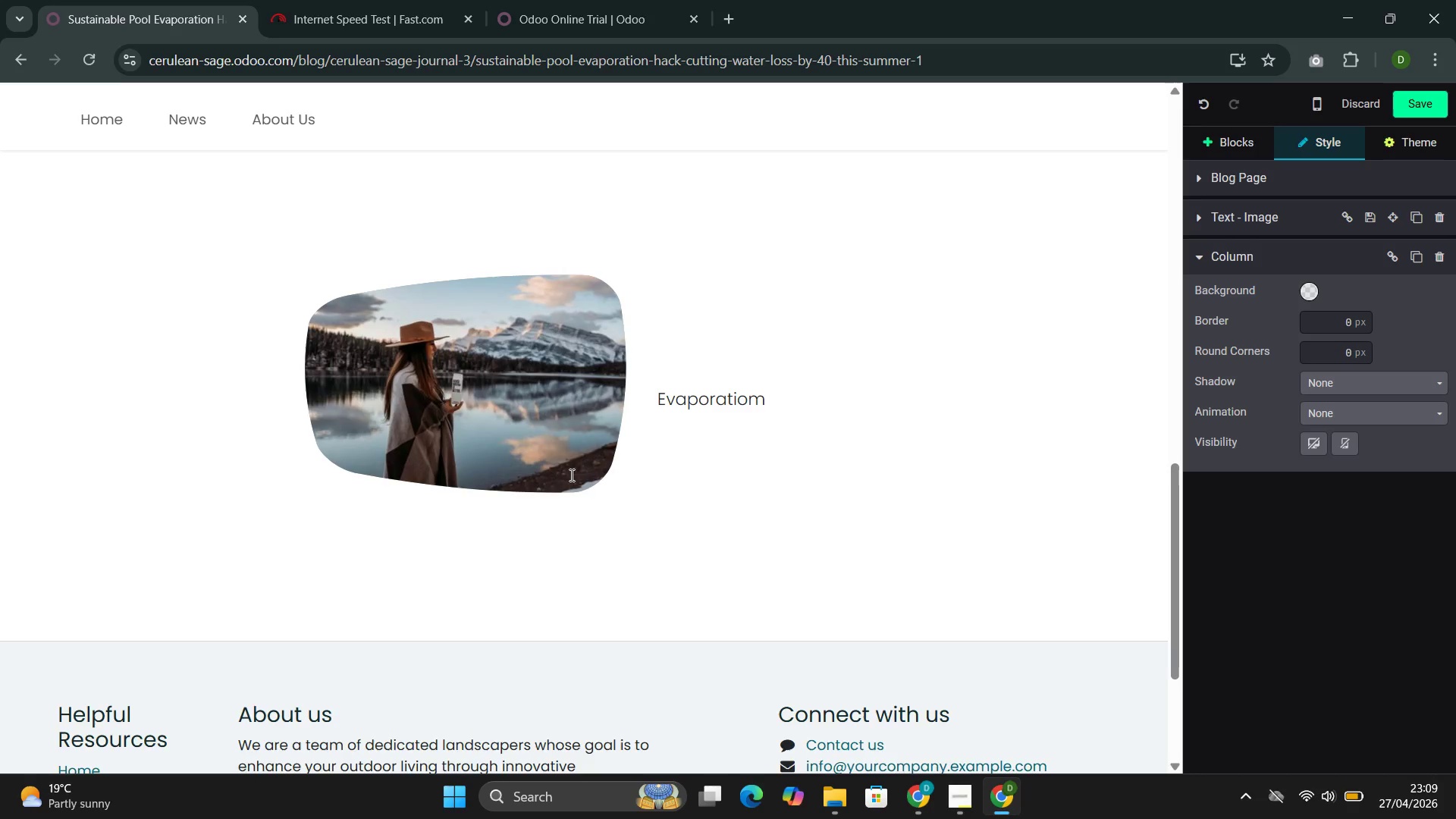 
key(Backspace)
 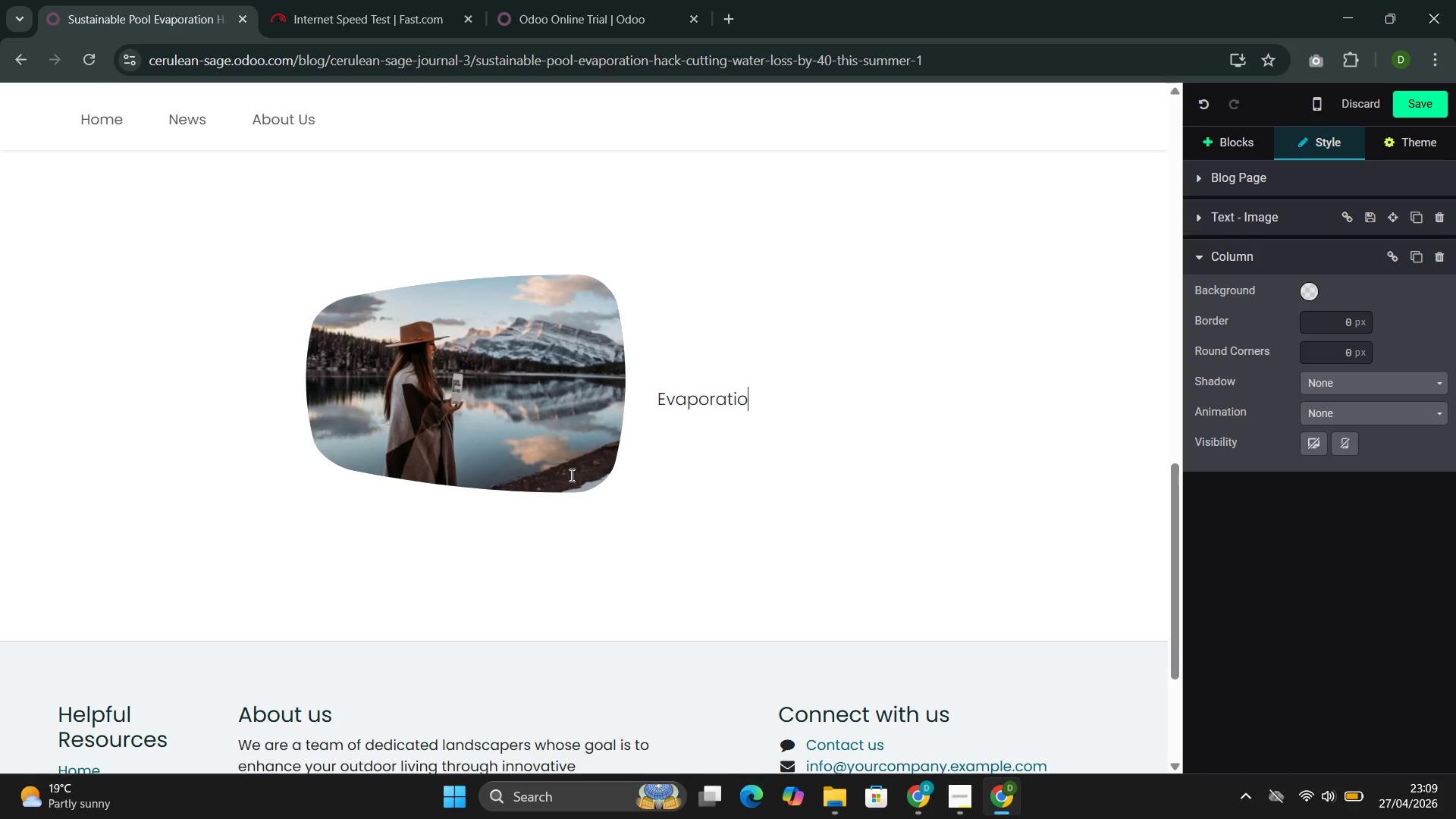 
key(N)
 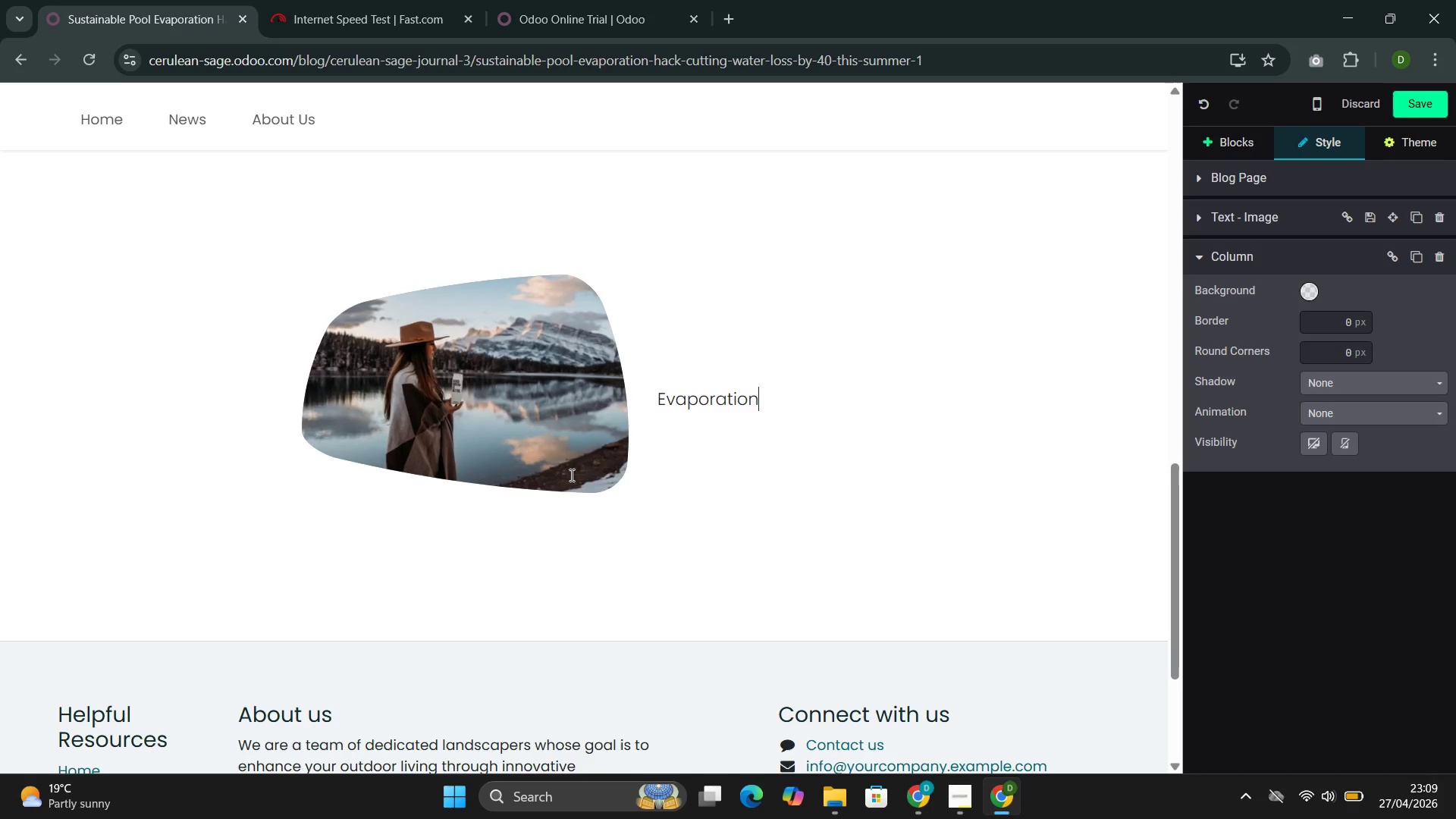 
wait(5.84)
 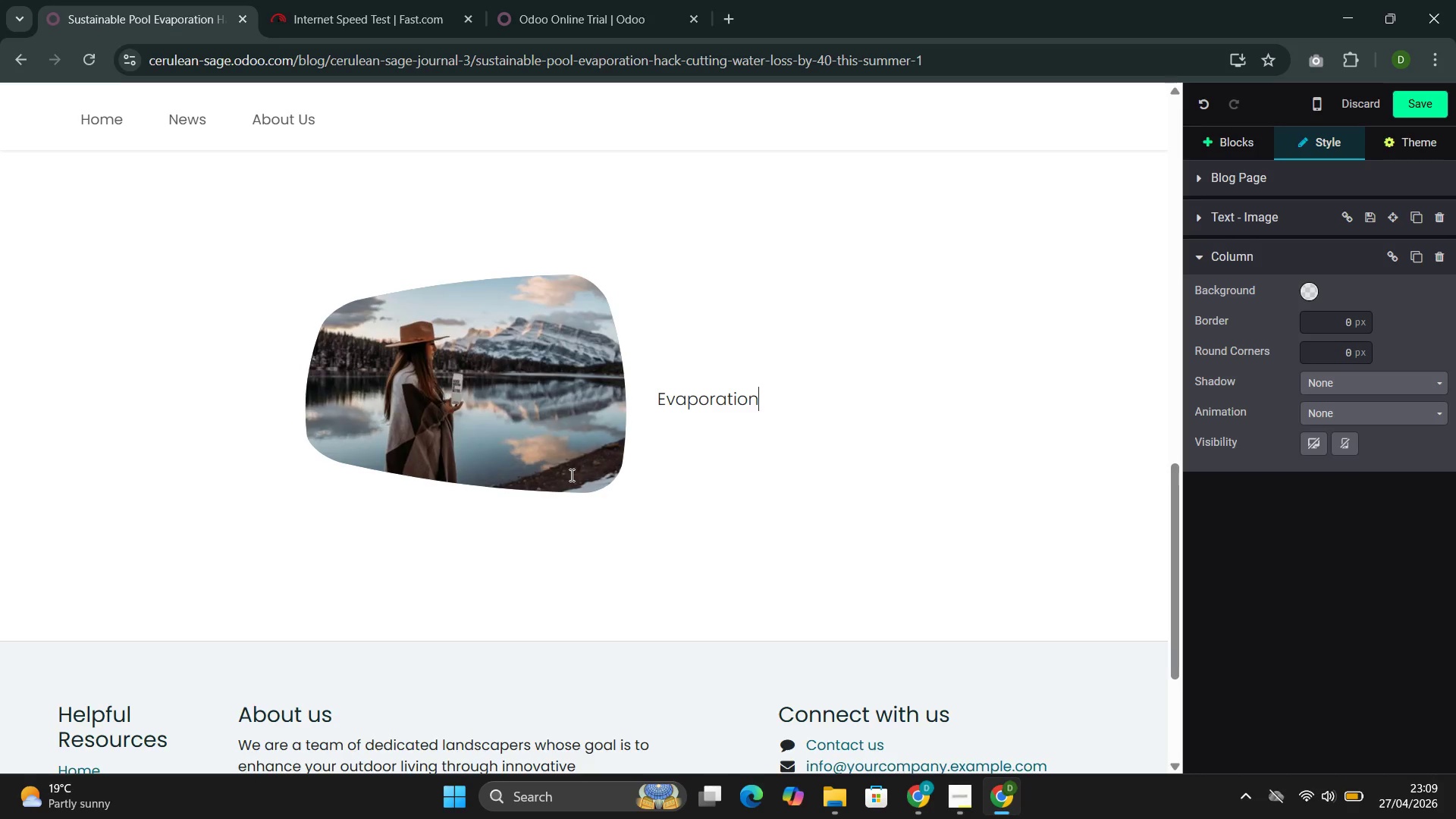 
type(is the )
key(Backspace)
key(Backspace)
key(Backspace)
key(Backspace)
type(not a fixed rate deter)
 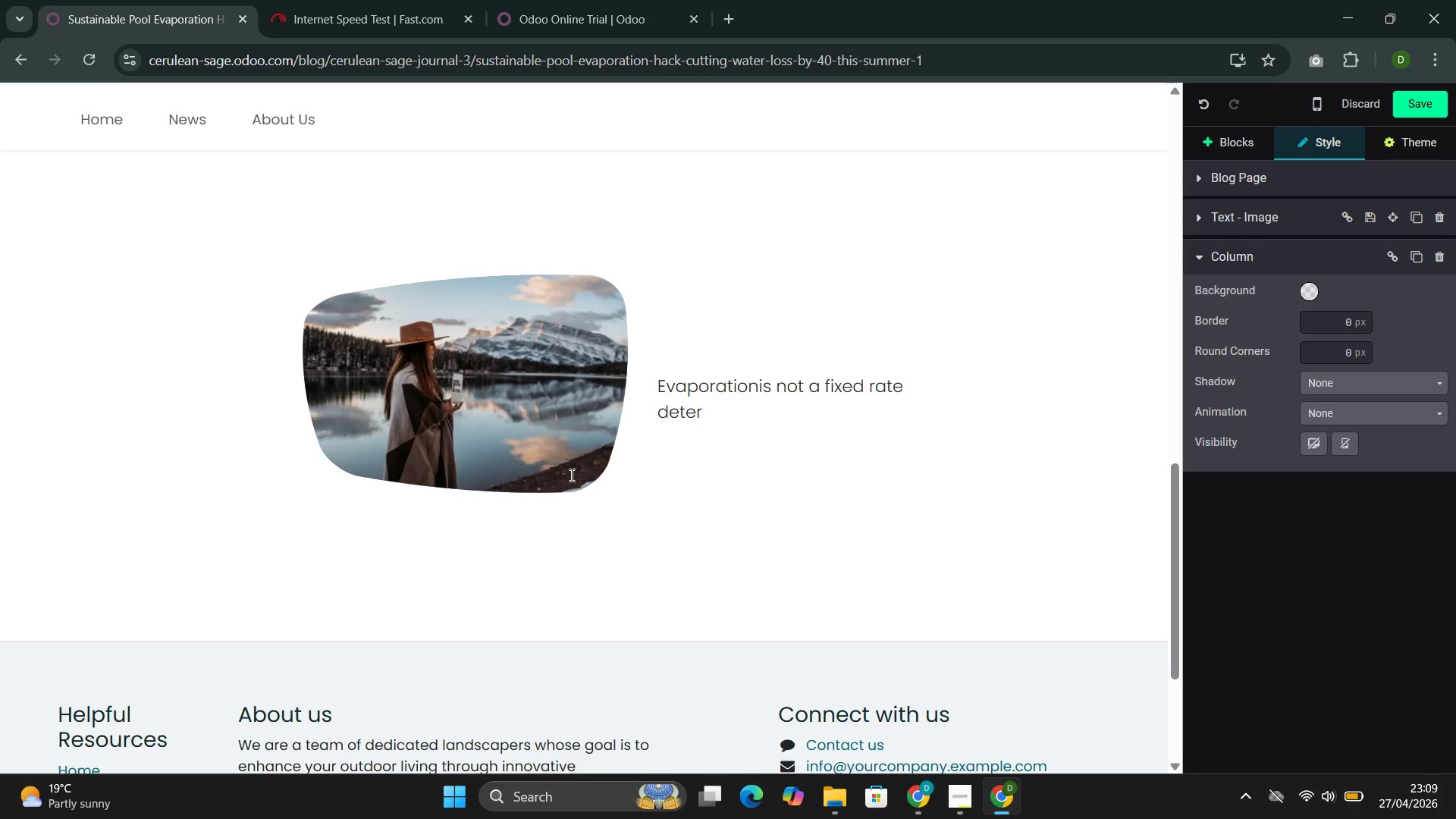 
wait(7.97)
 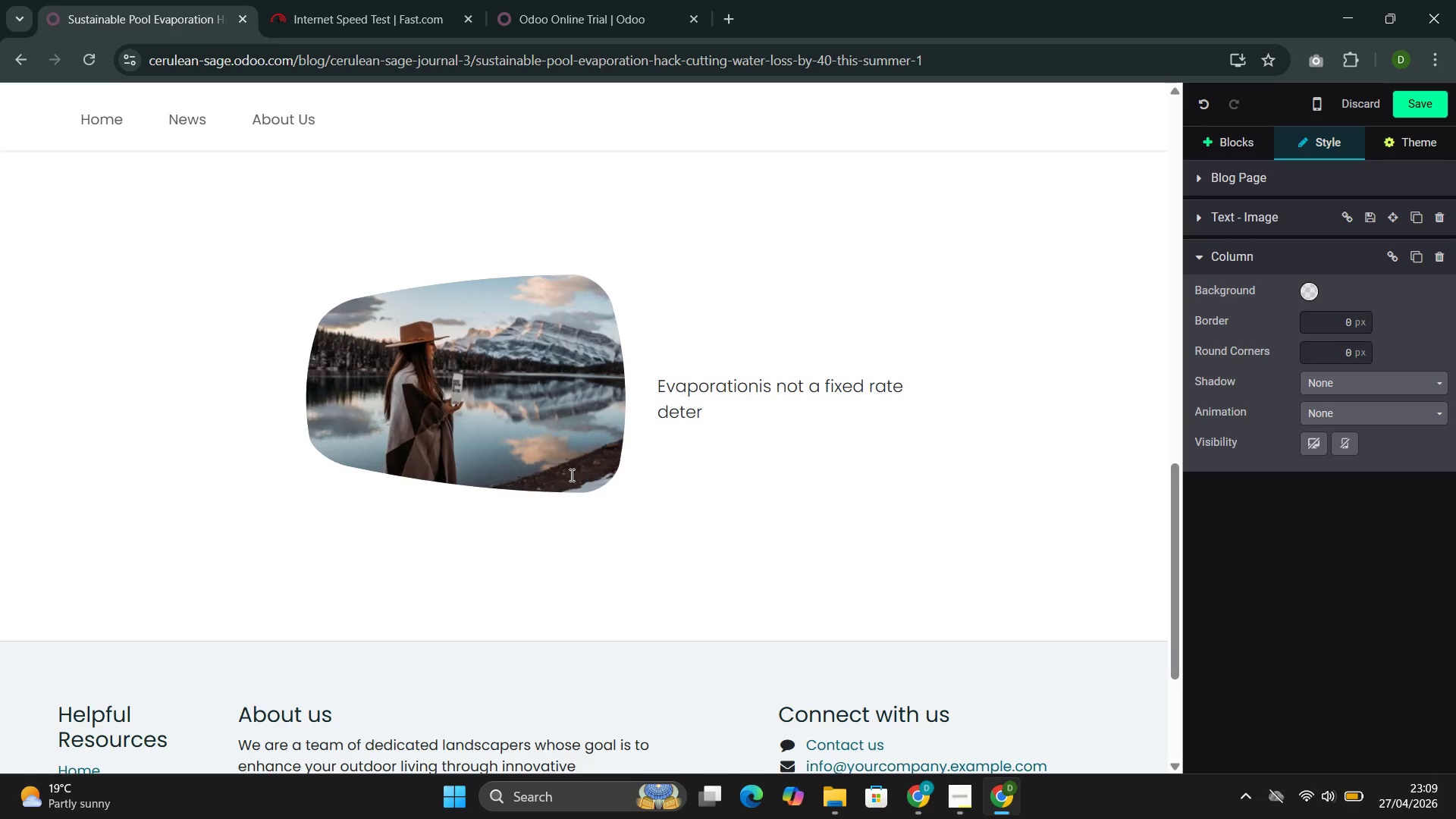 
type(mined by climate. It is a vatiable that responds to specific )
key(Backspace)
type(, cont)
 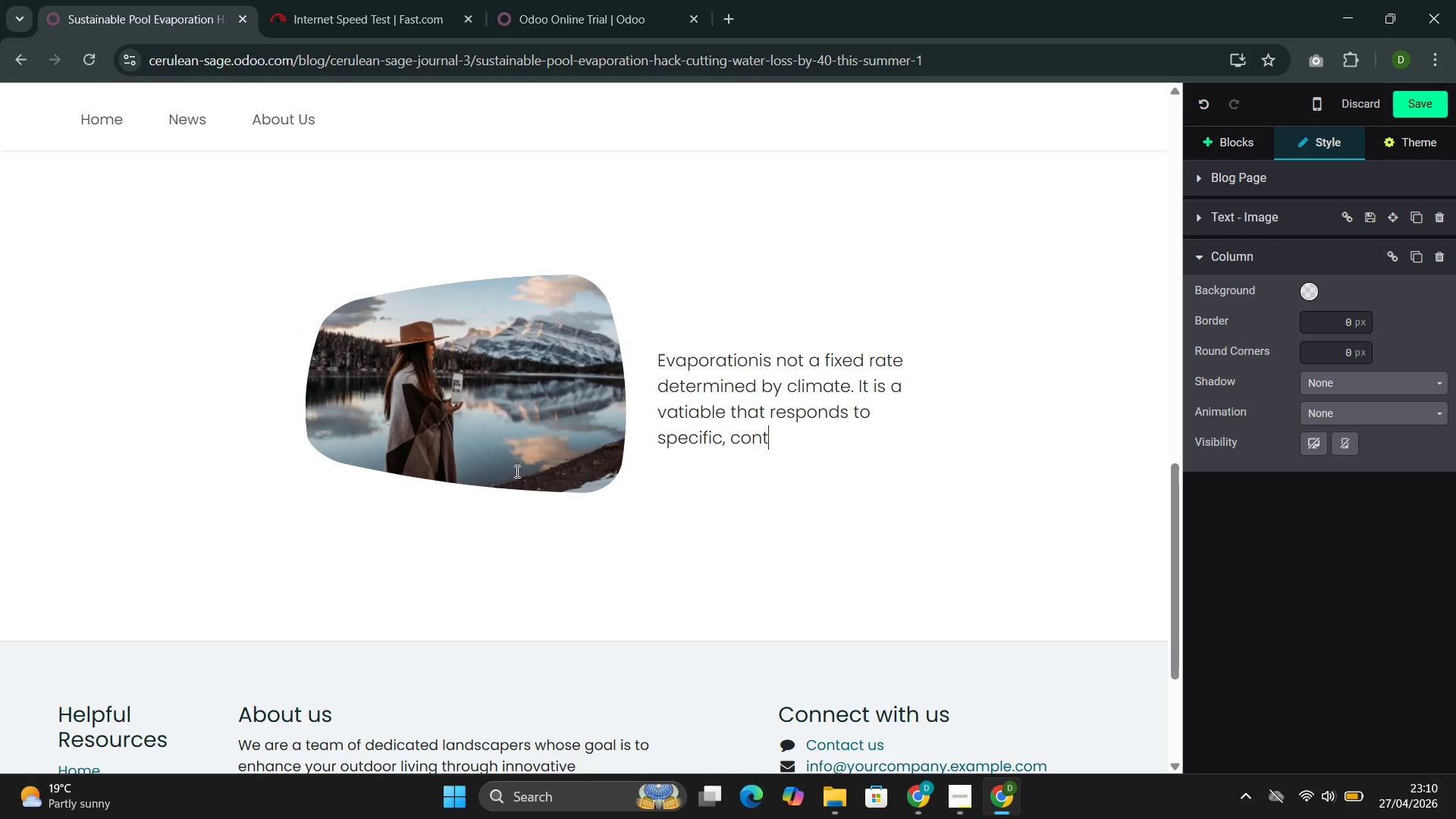 
type(rollable factors: water temperature, surfav)
key(Backspace)
type(ce agitation, wind exposure, and the presence or absence of a protective barrier during non-use hours. Modifying these factors can reduce evaporay)
key(Backspace)
type(tion by 40% or more without affecting the swimming experience.)
 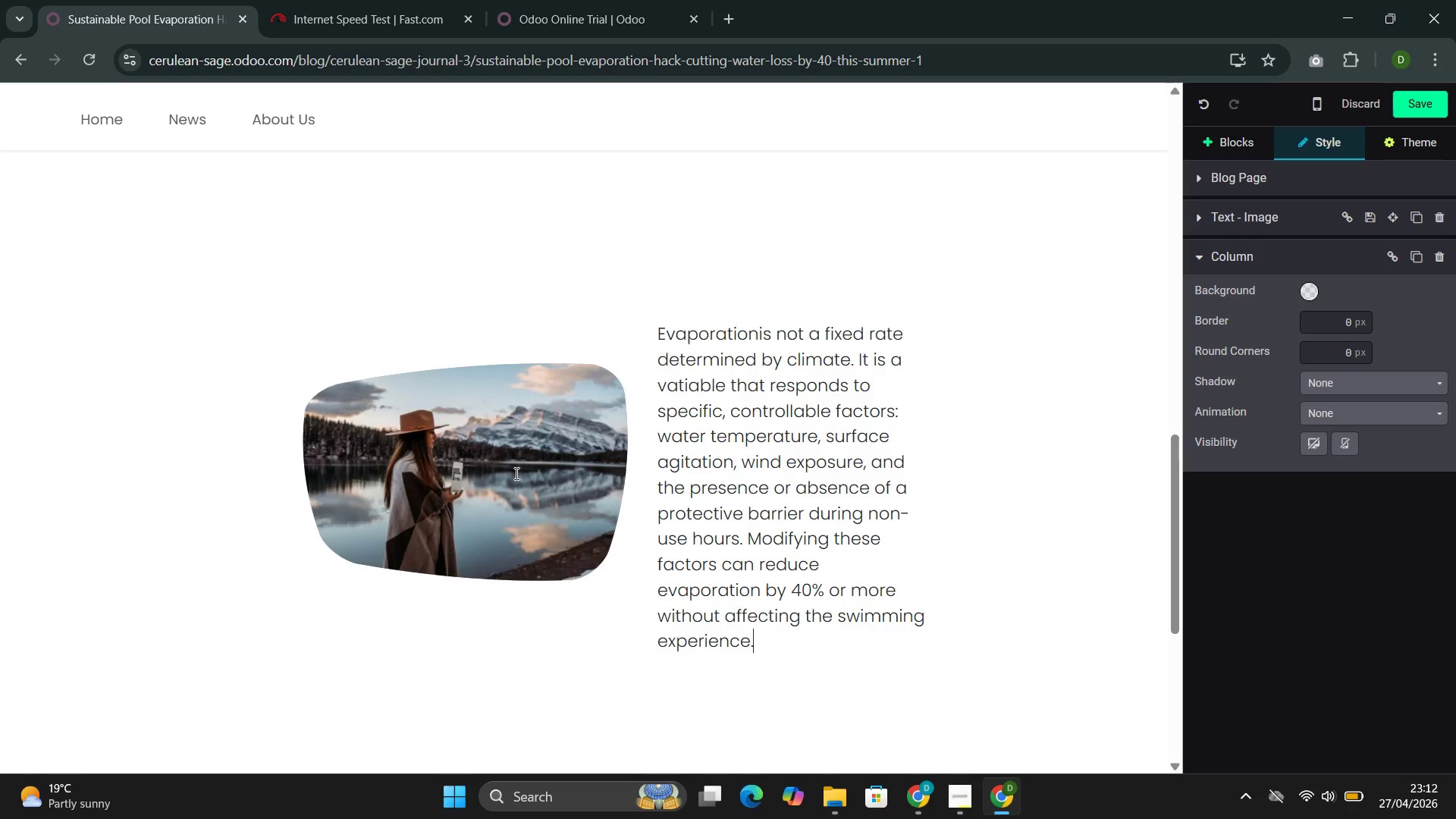 
left_click([1233, 146])
 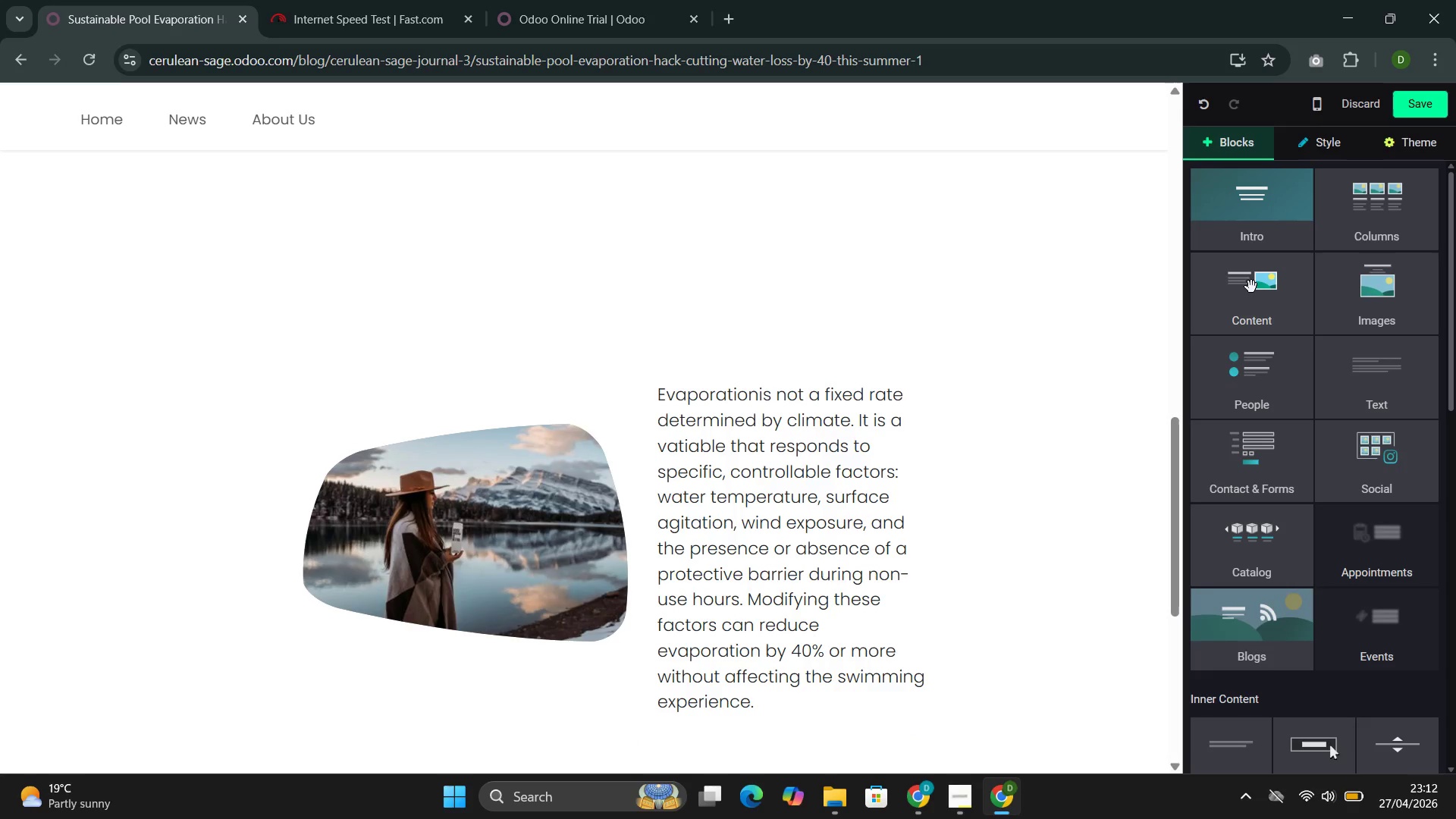 
left_click([1230, 284])
 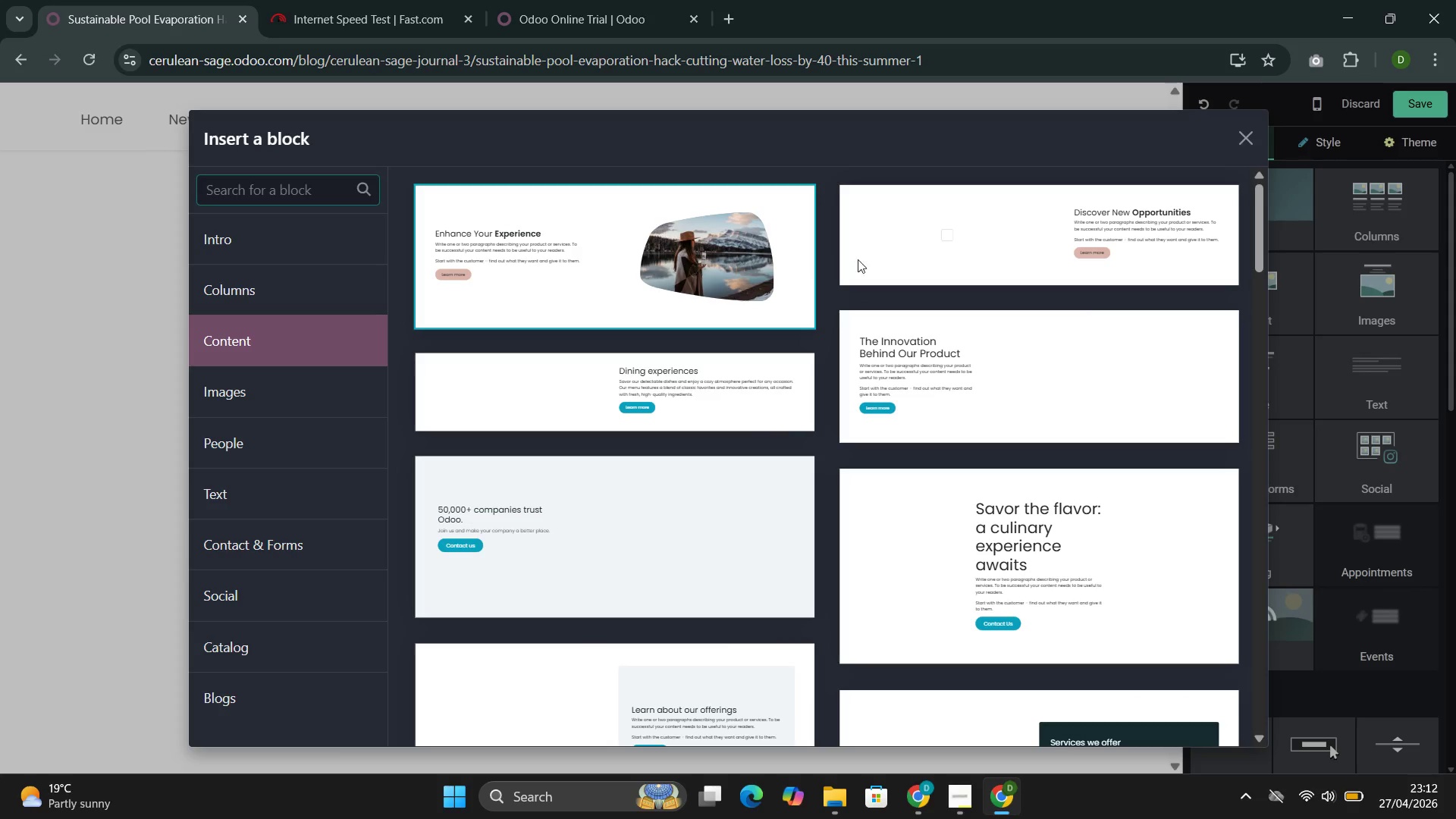 
left_click([954, 252])
 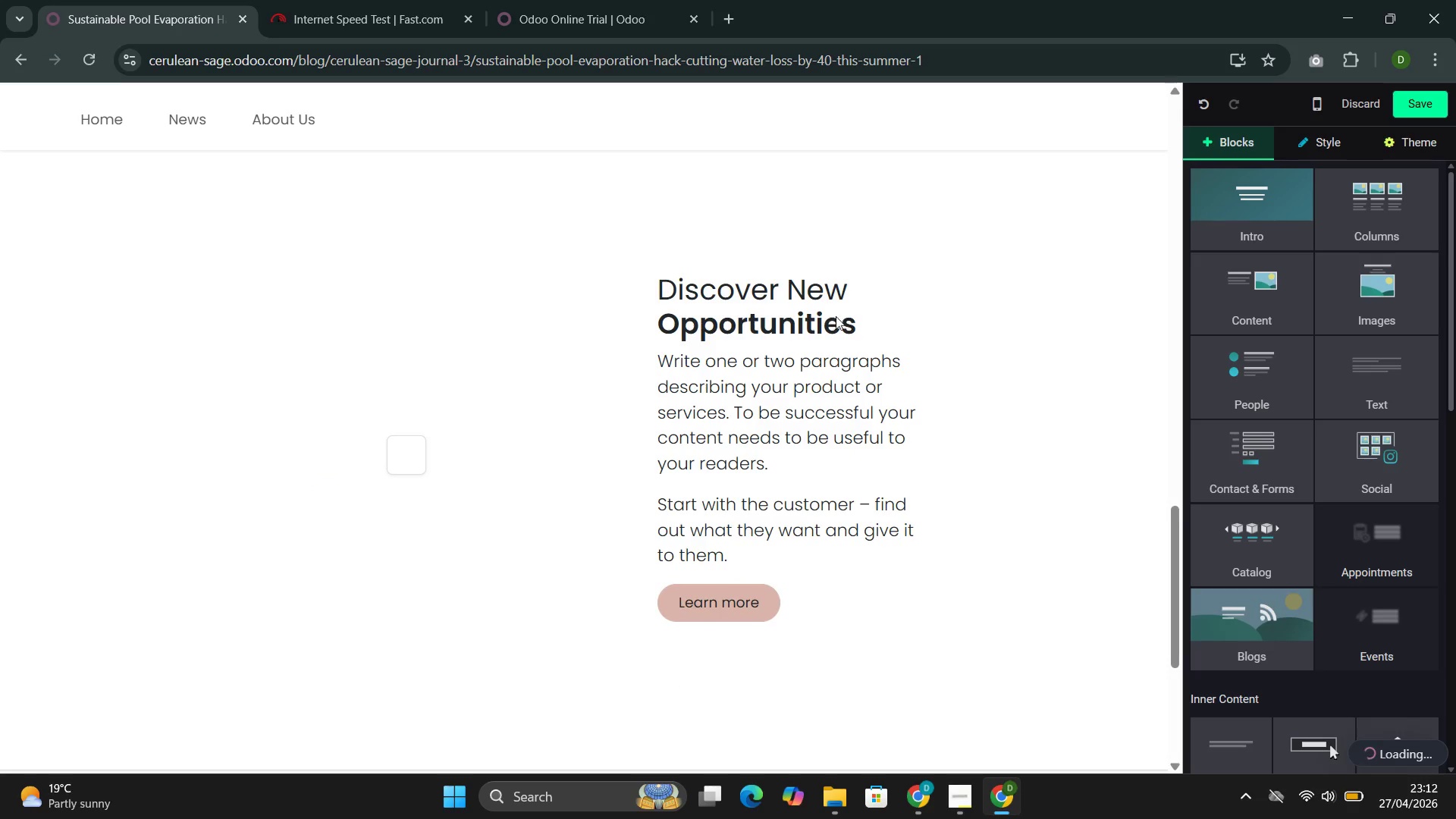 
left_click([859, 319])
 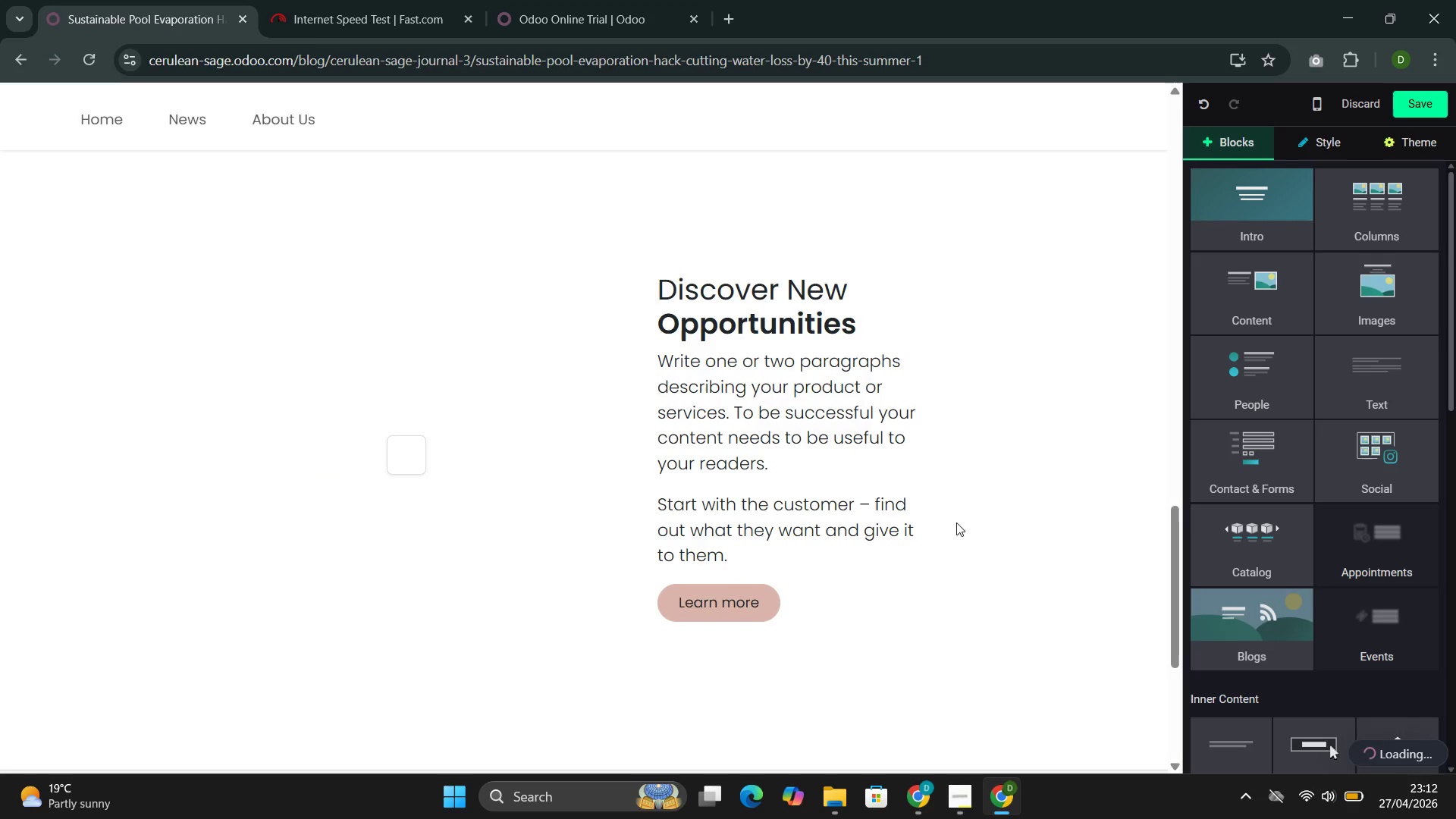 
left_click([738, 319])
 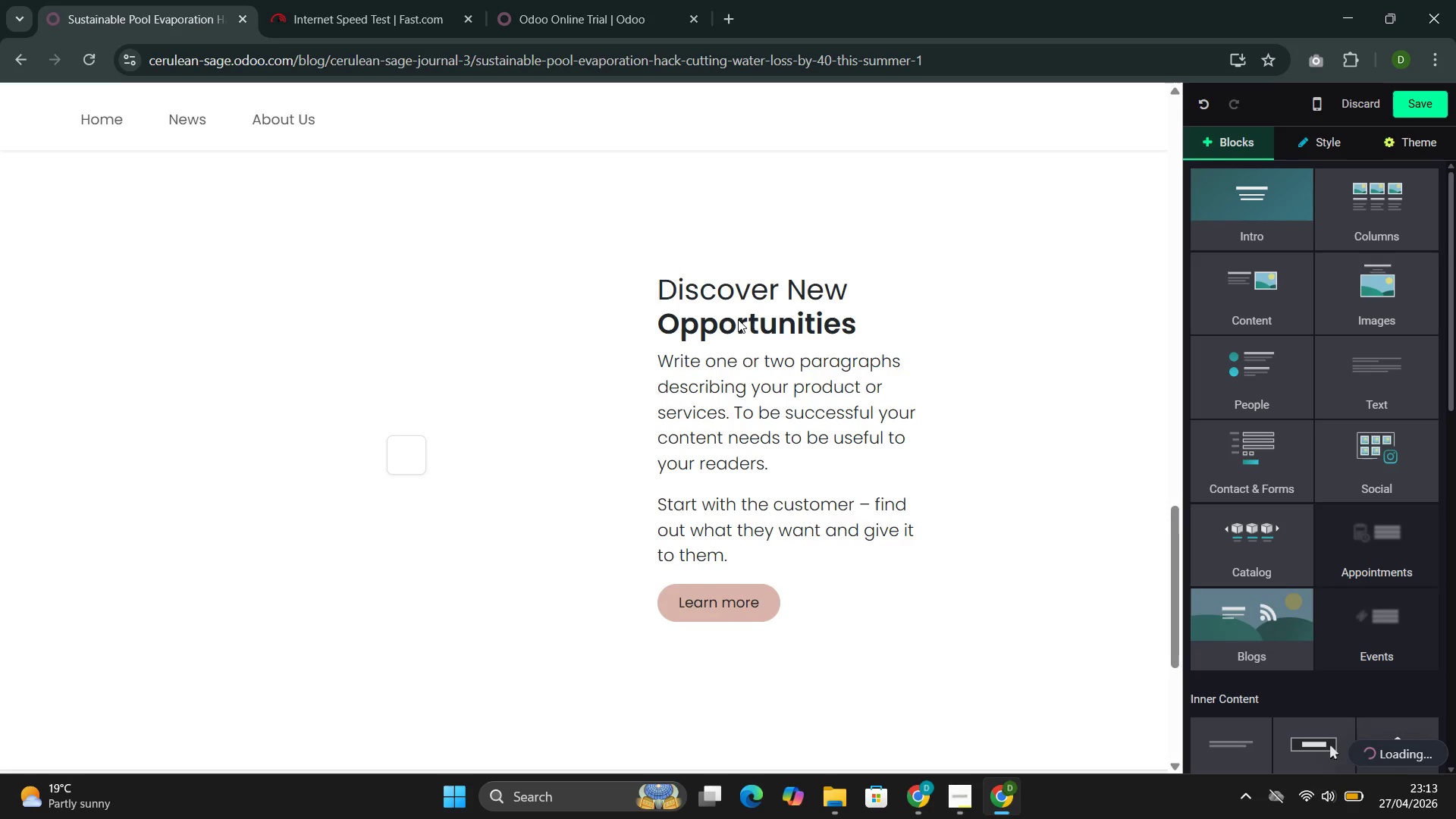 
wait(28.94)
 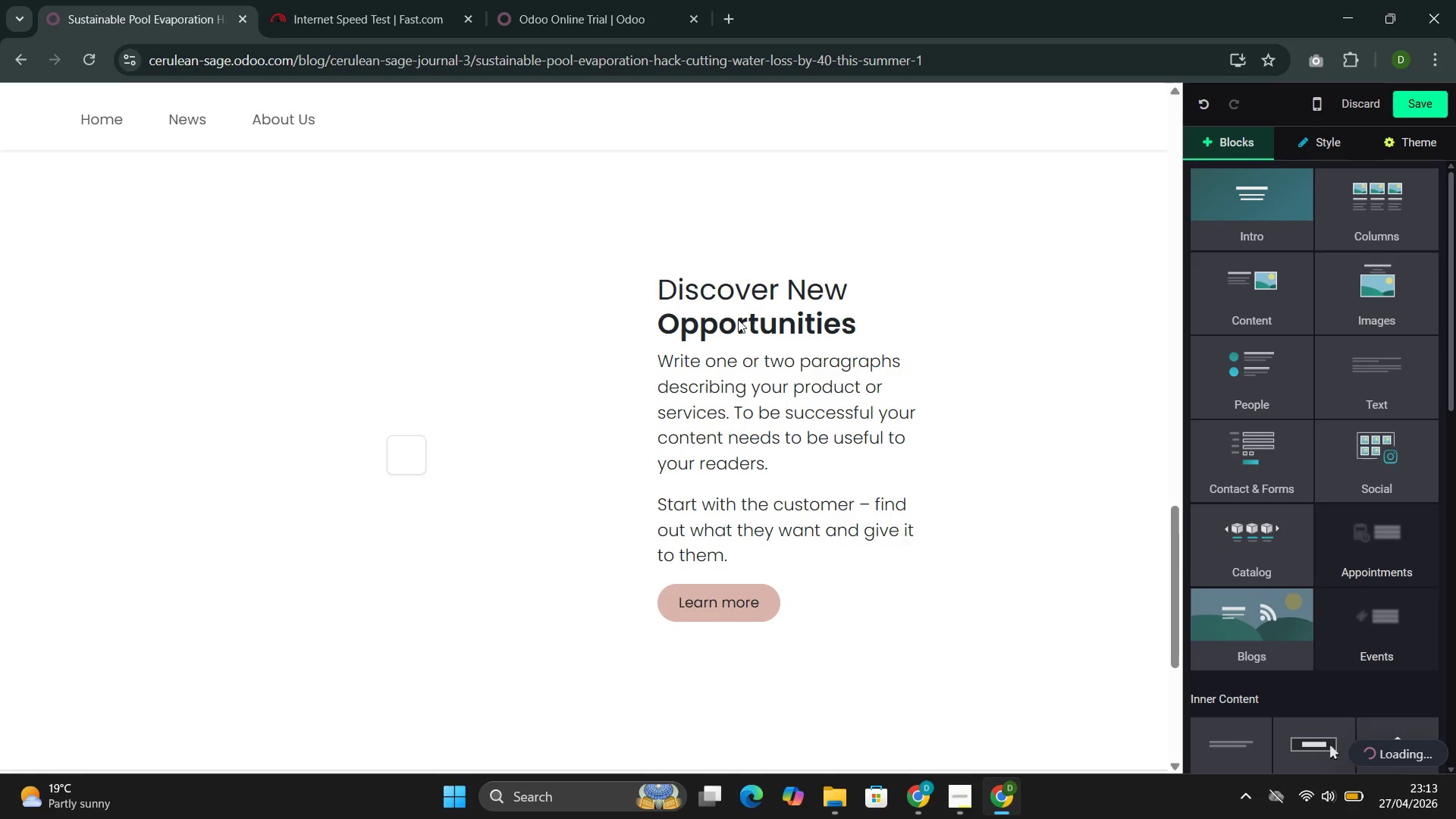 
left_click([738, 428])
 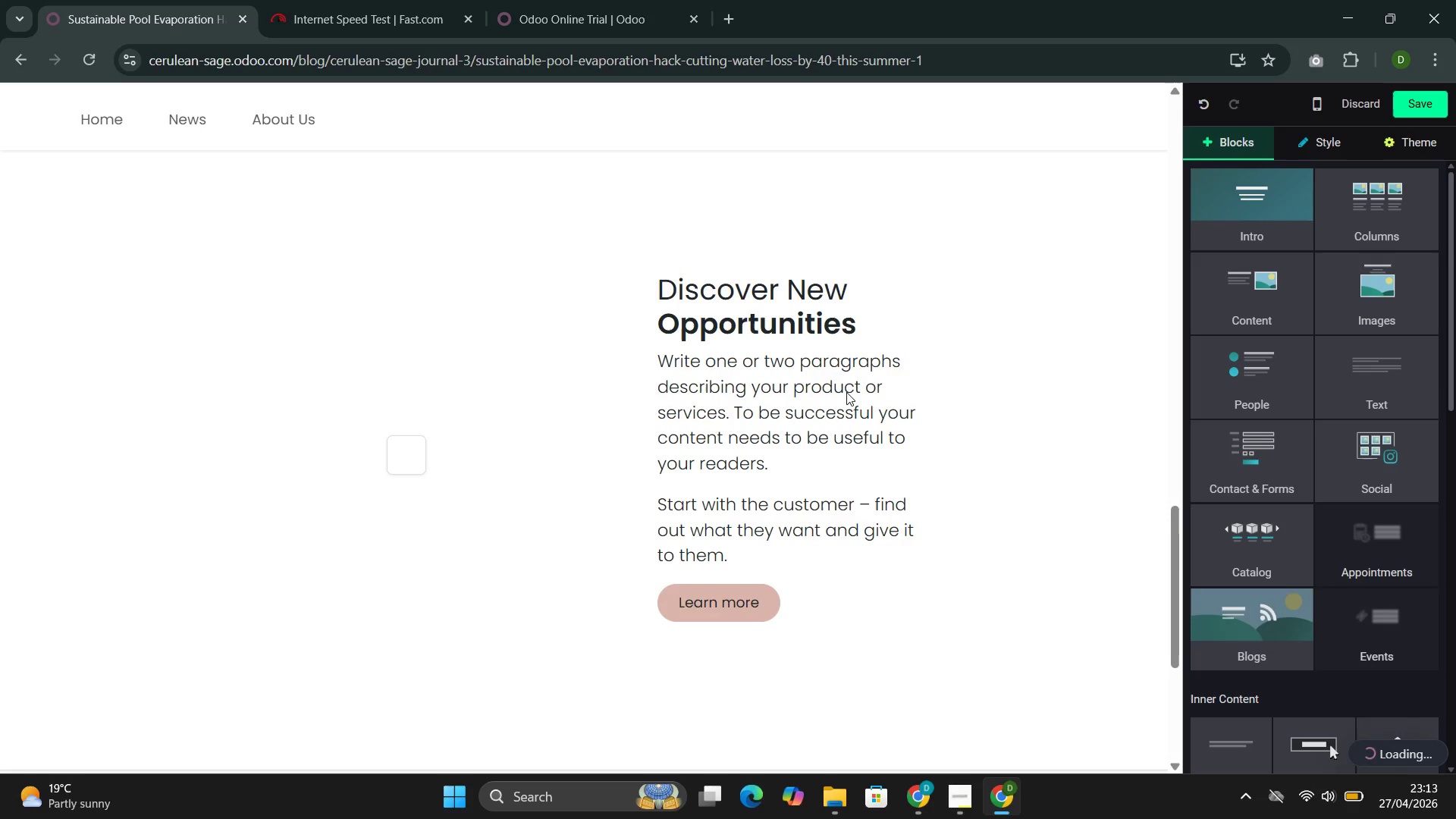 
key(Control+Z)
 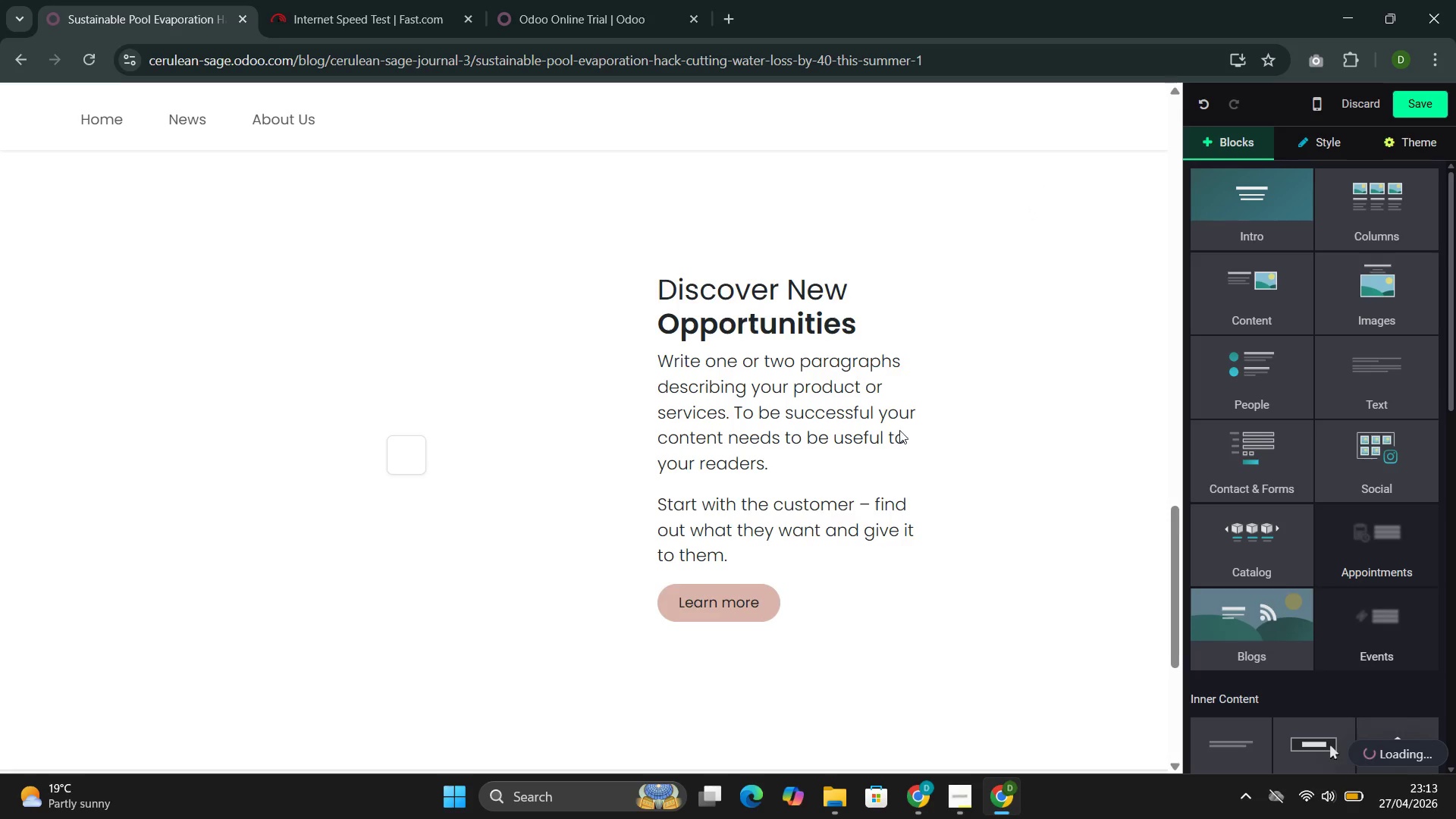 
scroll: coordinate [726, 537], scroll_direction: up, amount: 12.0
 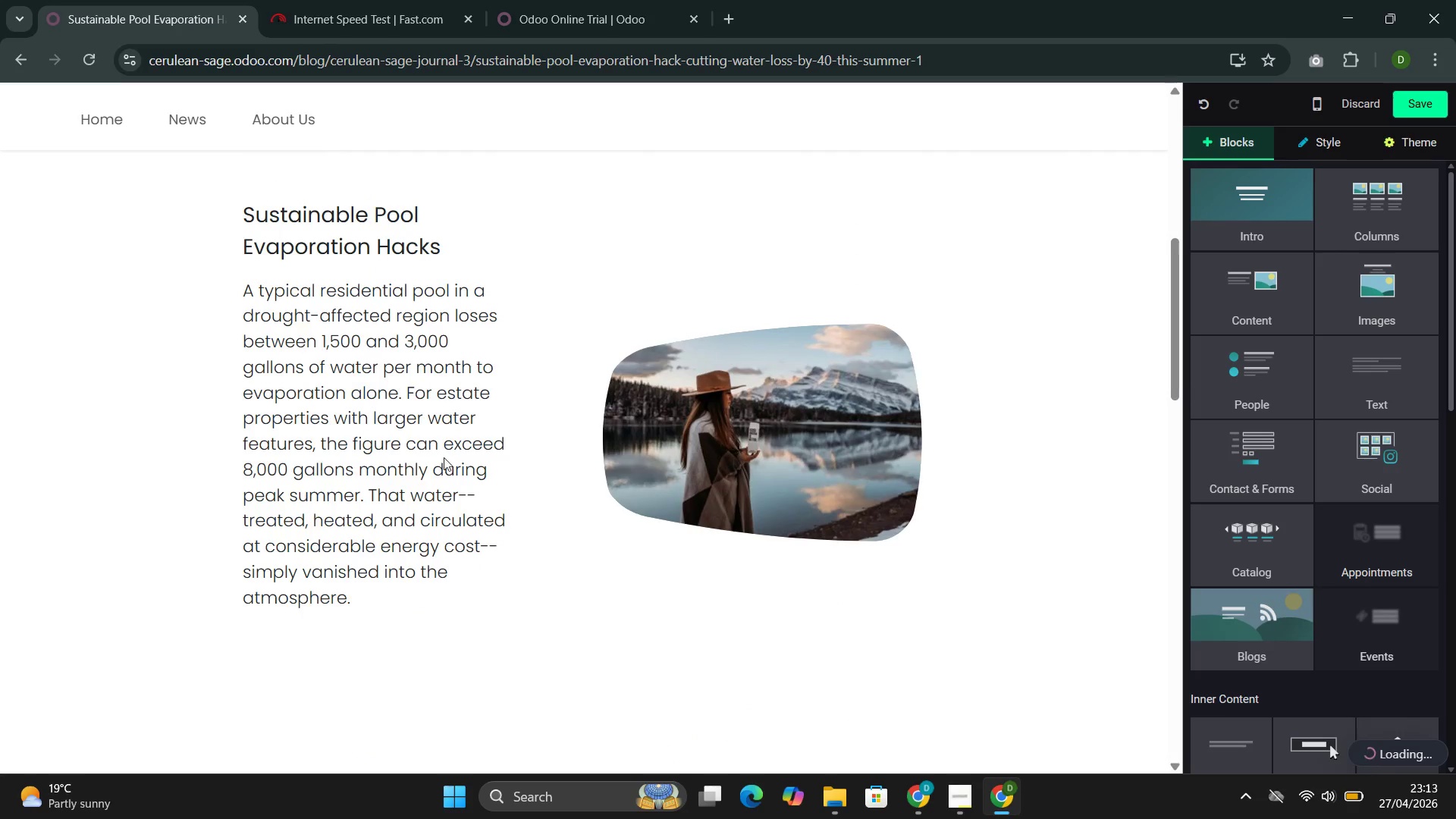 
left_click([306, 432])
 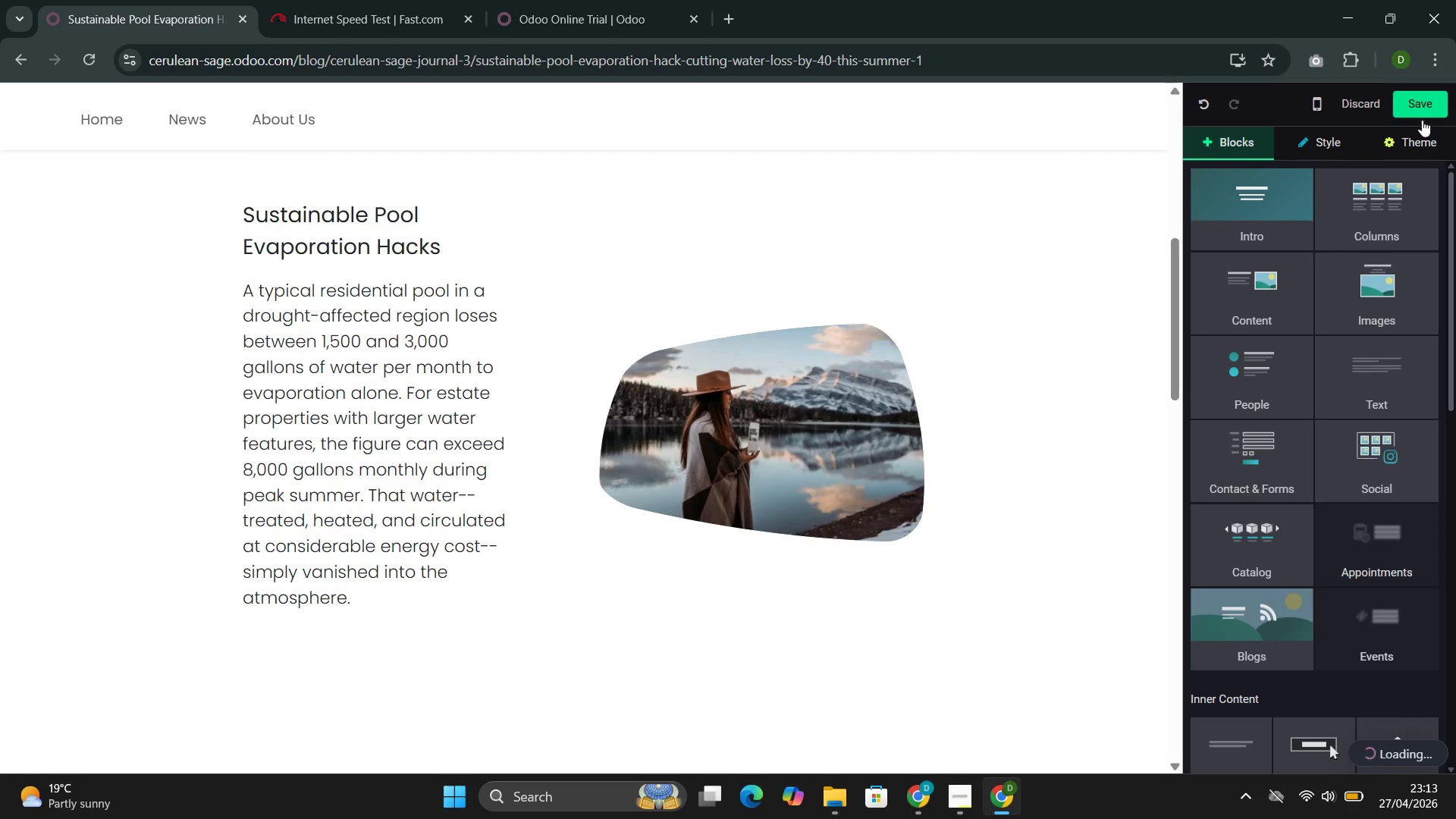 
scroll: coordinate [744, 429], scroll_direction: down, amount: 14.0
 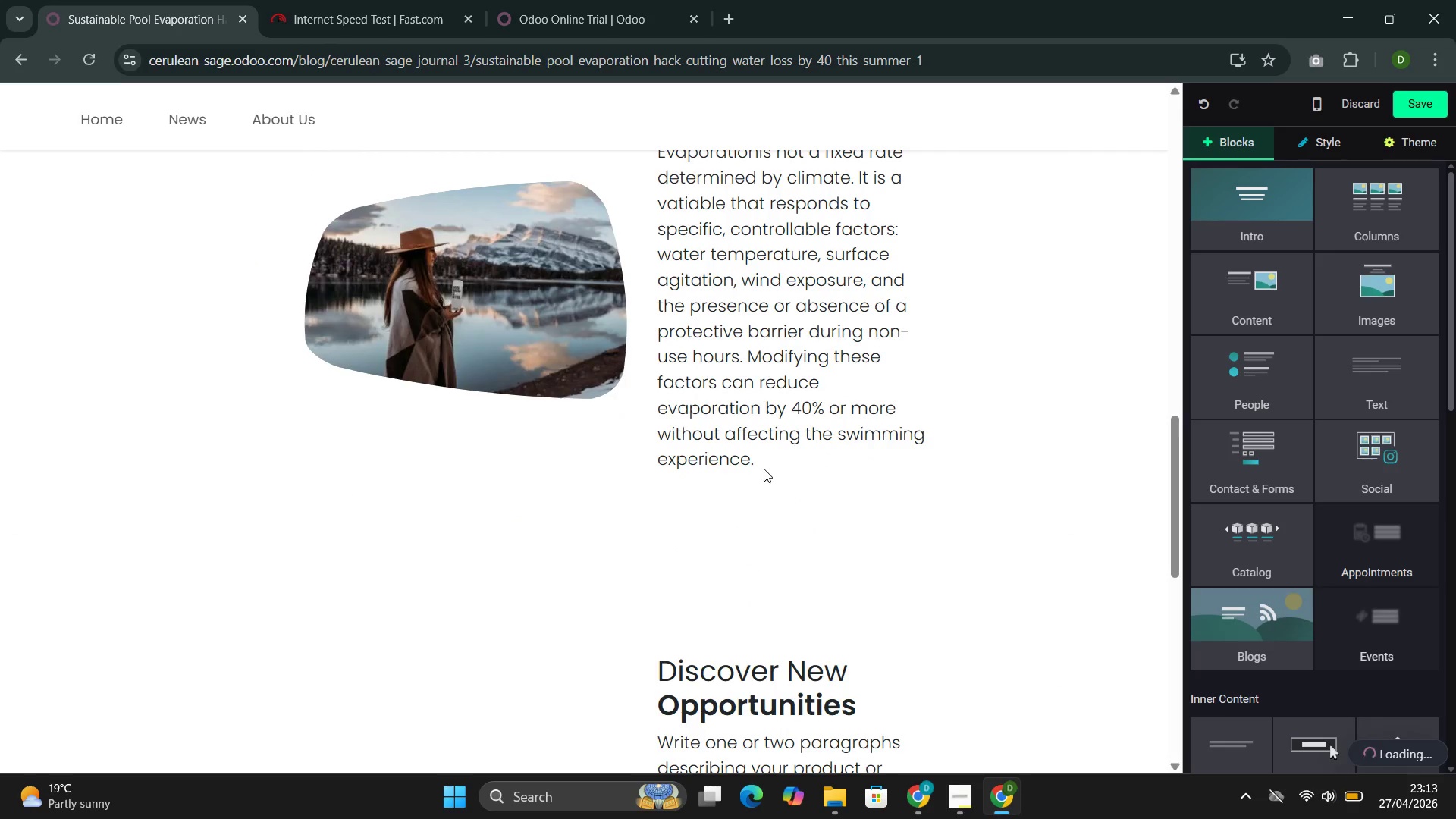 
left_click_drag(start_coordinate=[767, 464], to_coordinate=[643, 266])
 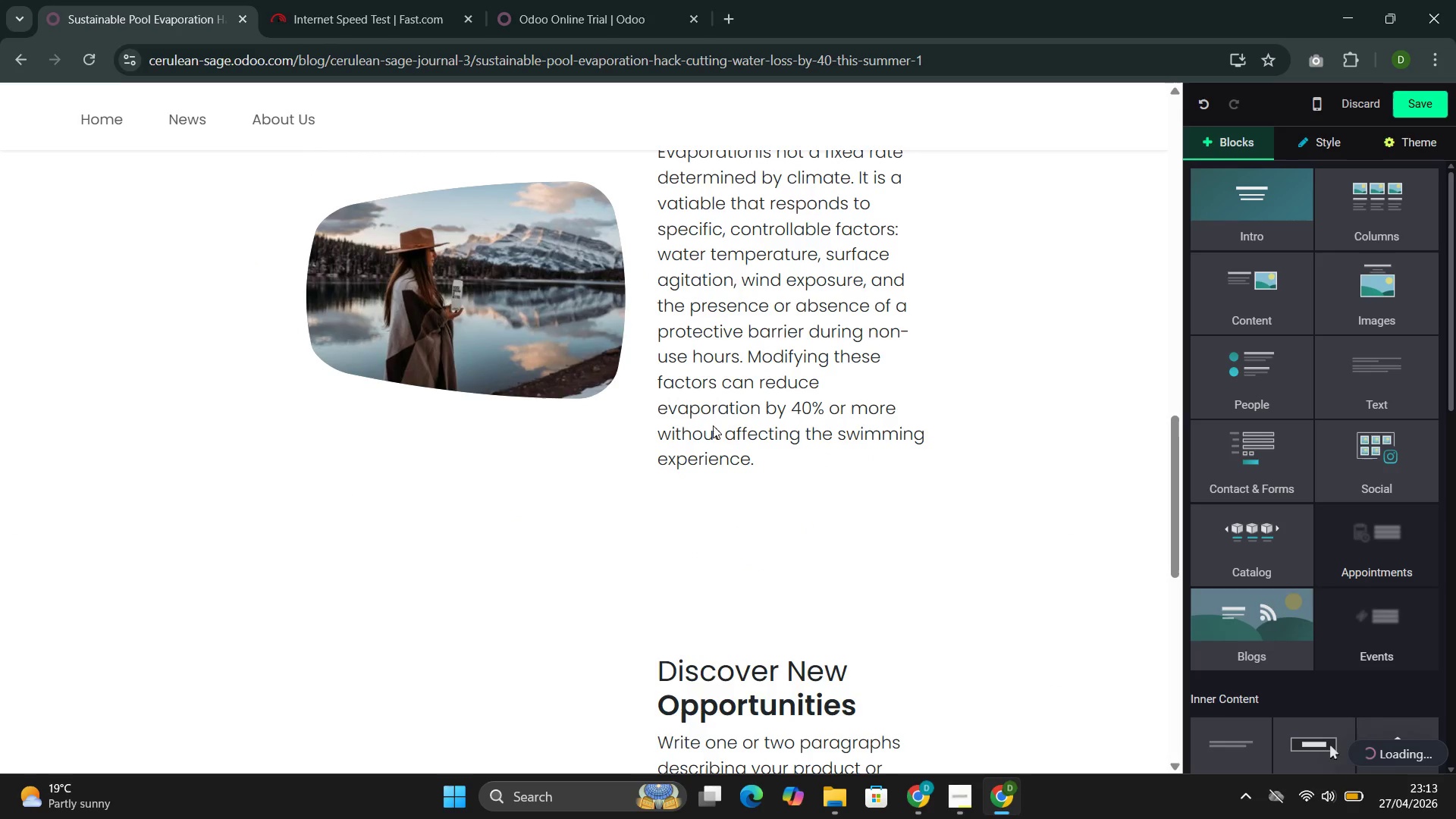 
scroll: coordinate [723, 458], scroll_direction: up, amount: 17.0
 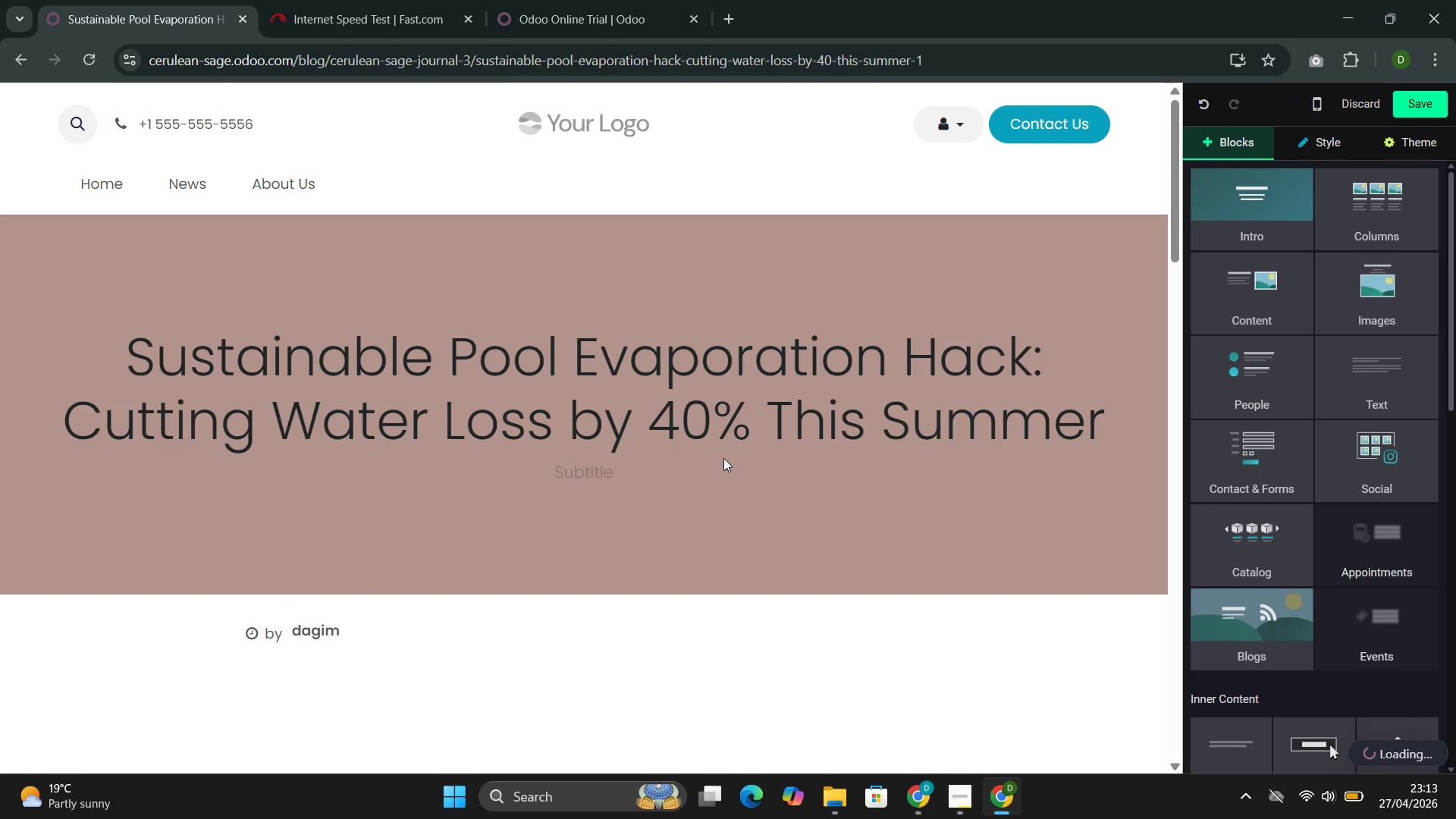 
scroll: coordinate [356, 582], scroll_direction: down, amount: 16.0
 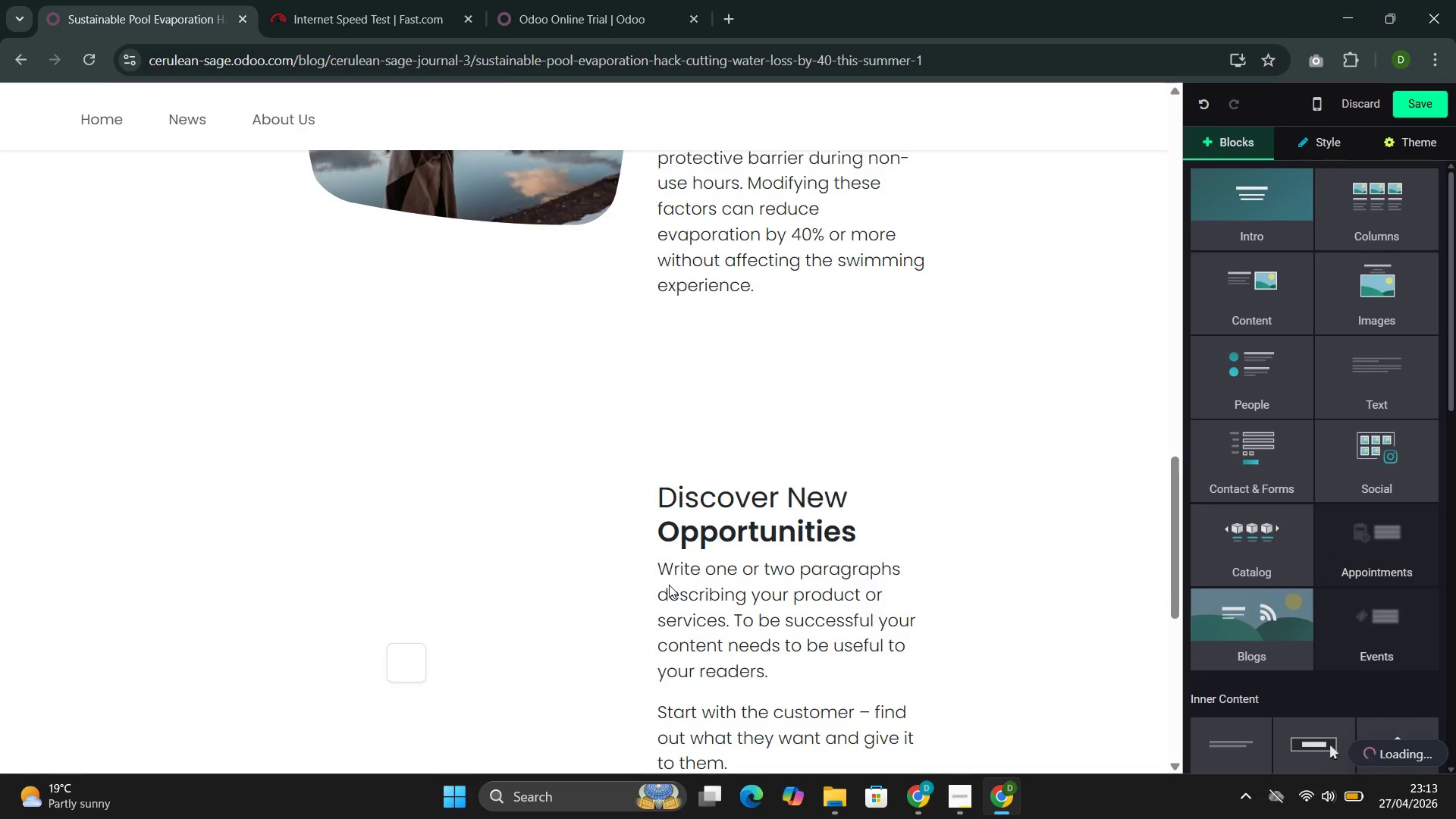 
scroll: coordinate [660, 595], scroll_direction: up, amount: 11.0
 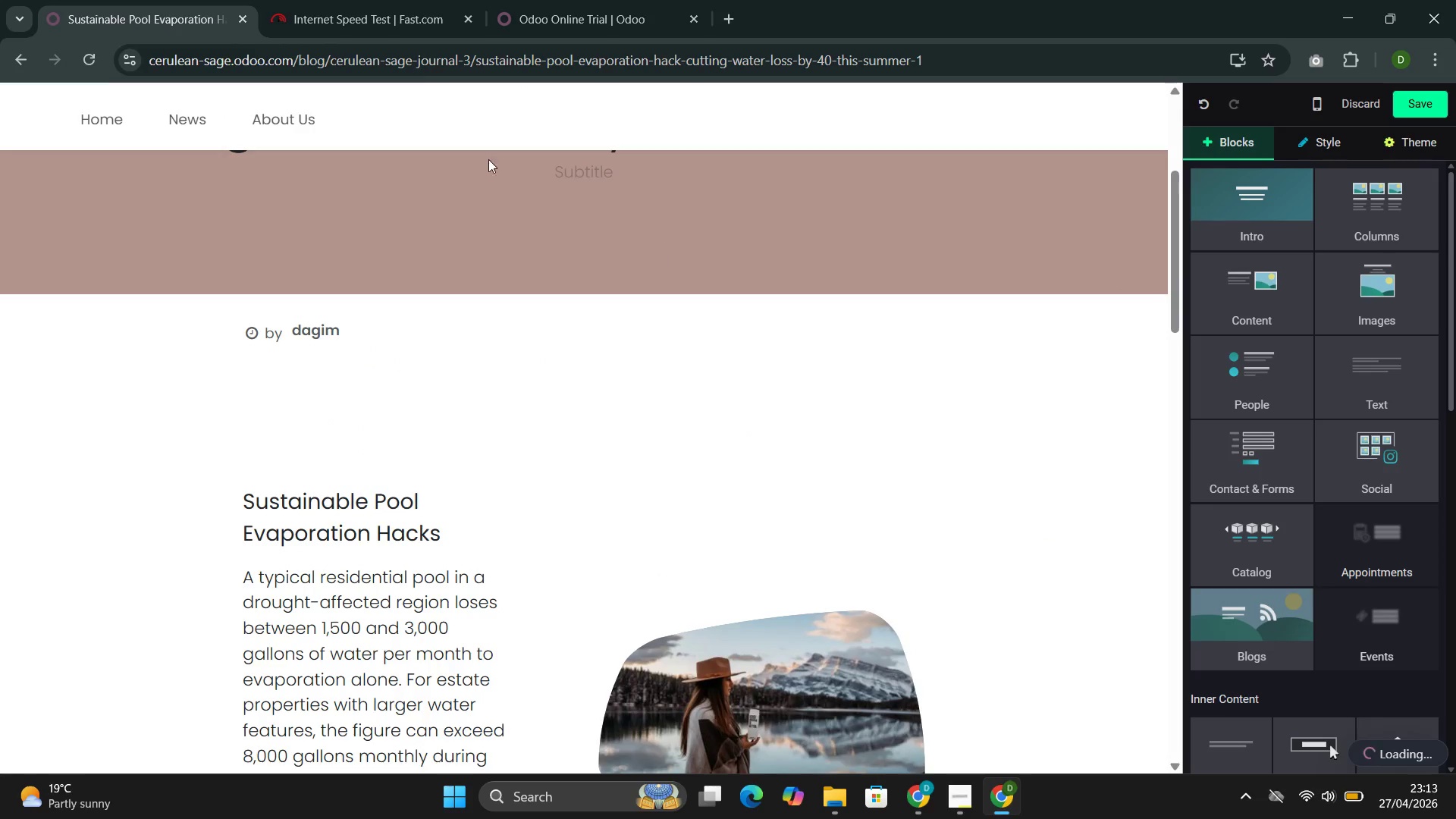 
left_click([320, 5])
 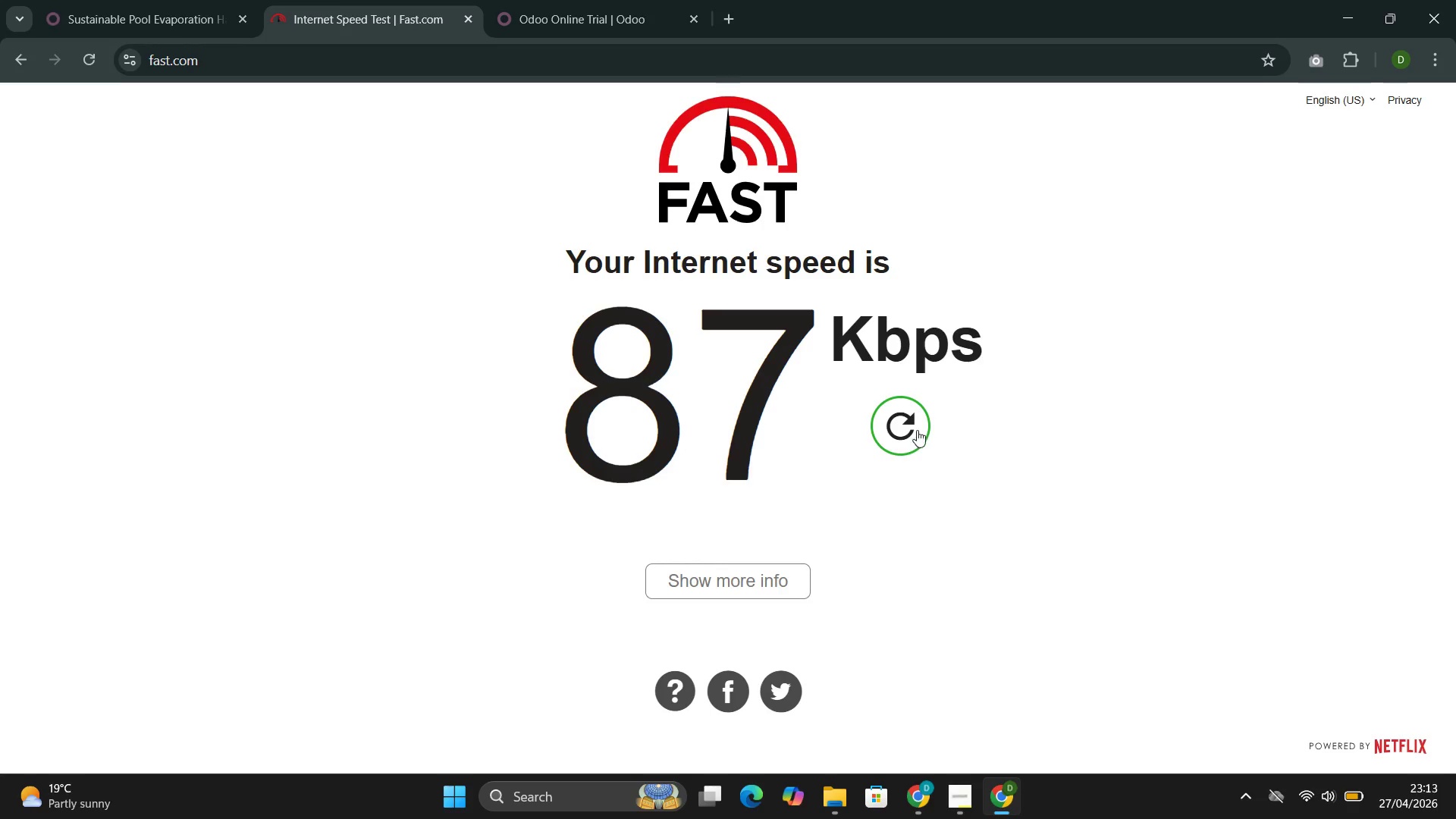 
left_click([915, 425])
 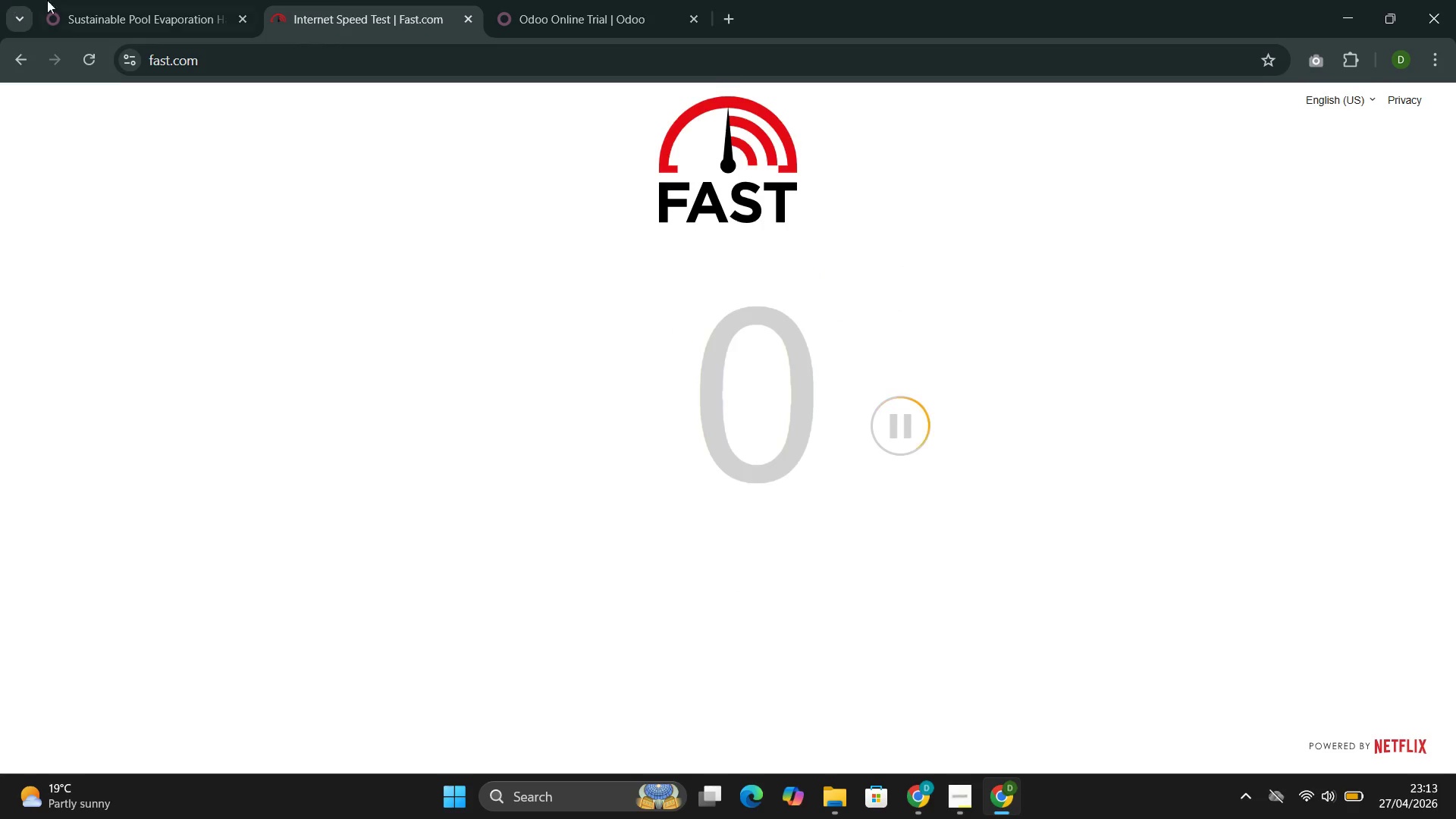 
left_click([100, 8])
 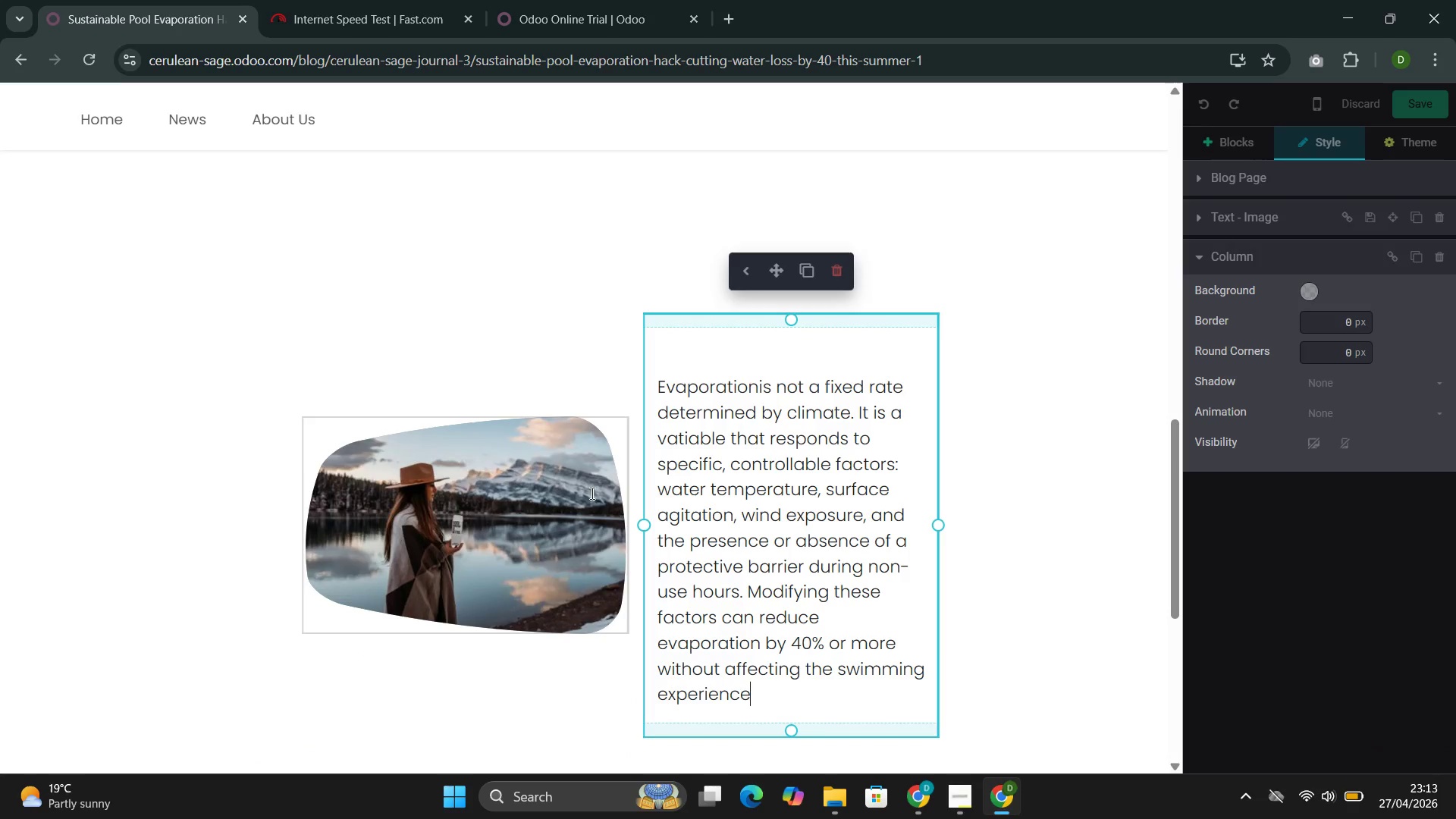 
scroll: coordinate [610, 601], scroll_direction: up, amount: 2.0
 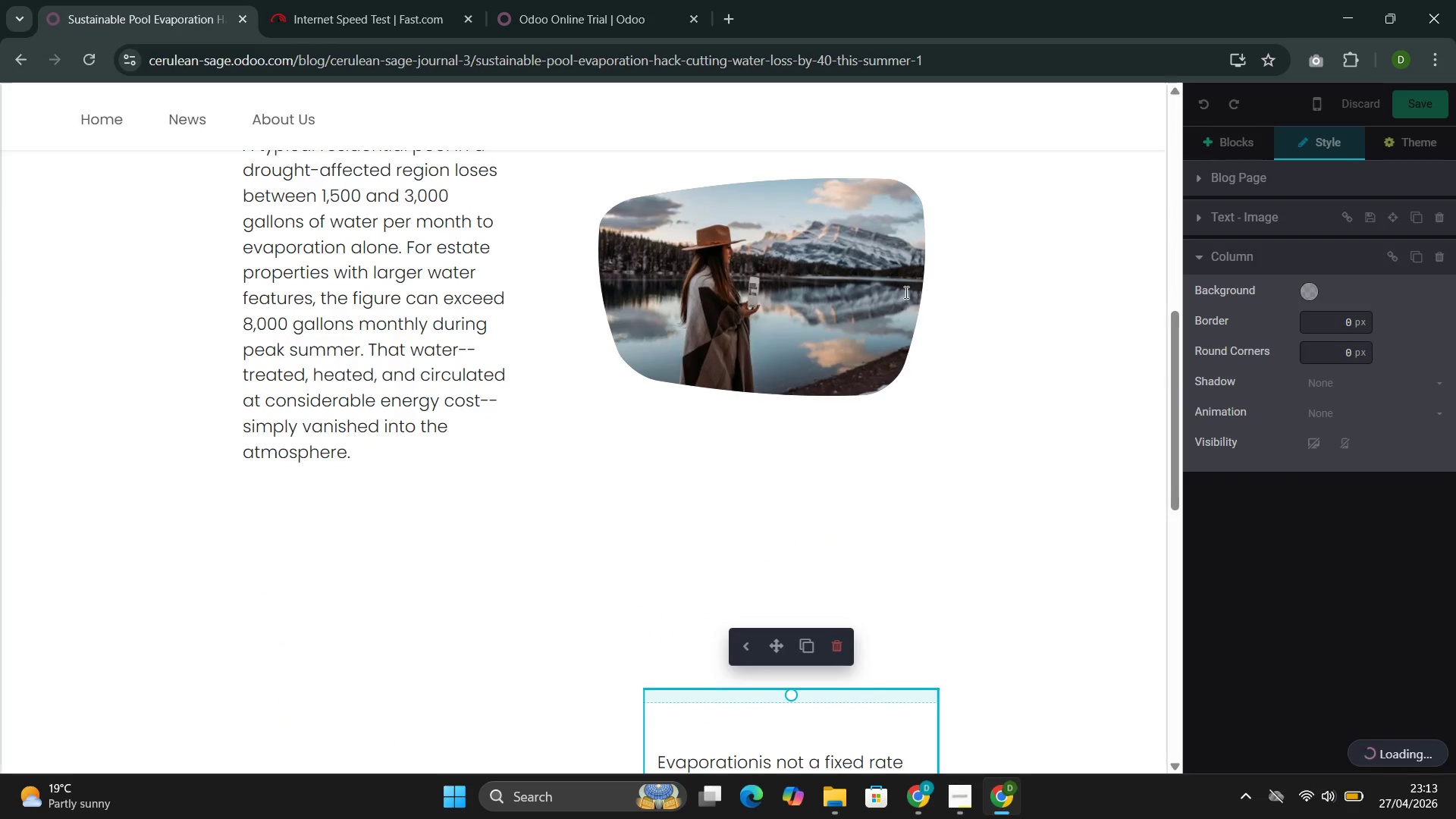 
left_click([454, 256])
 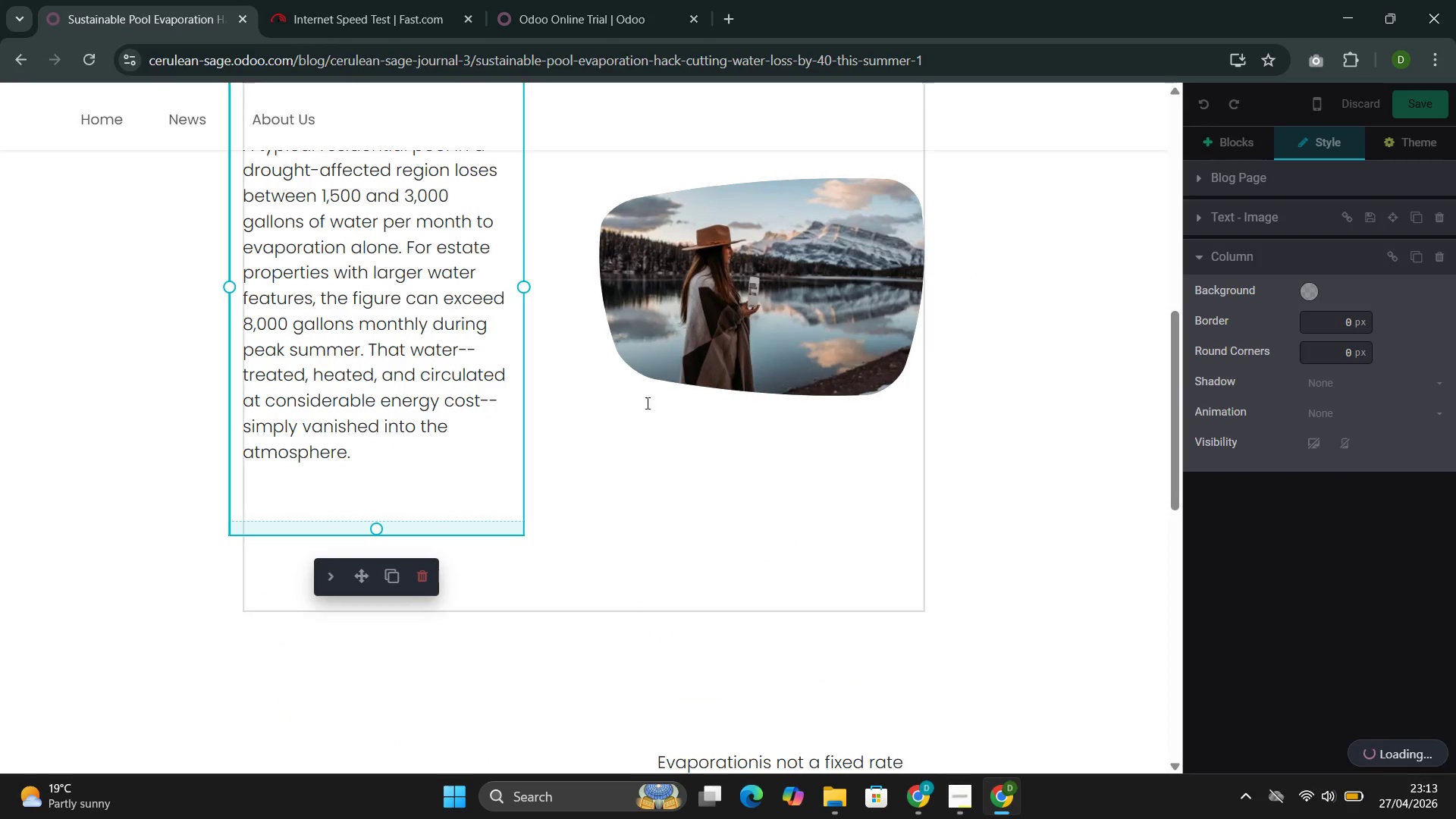 
scroll: coordinate [628, 397], scroll_direction: up, amount: 2.0
 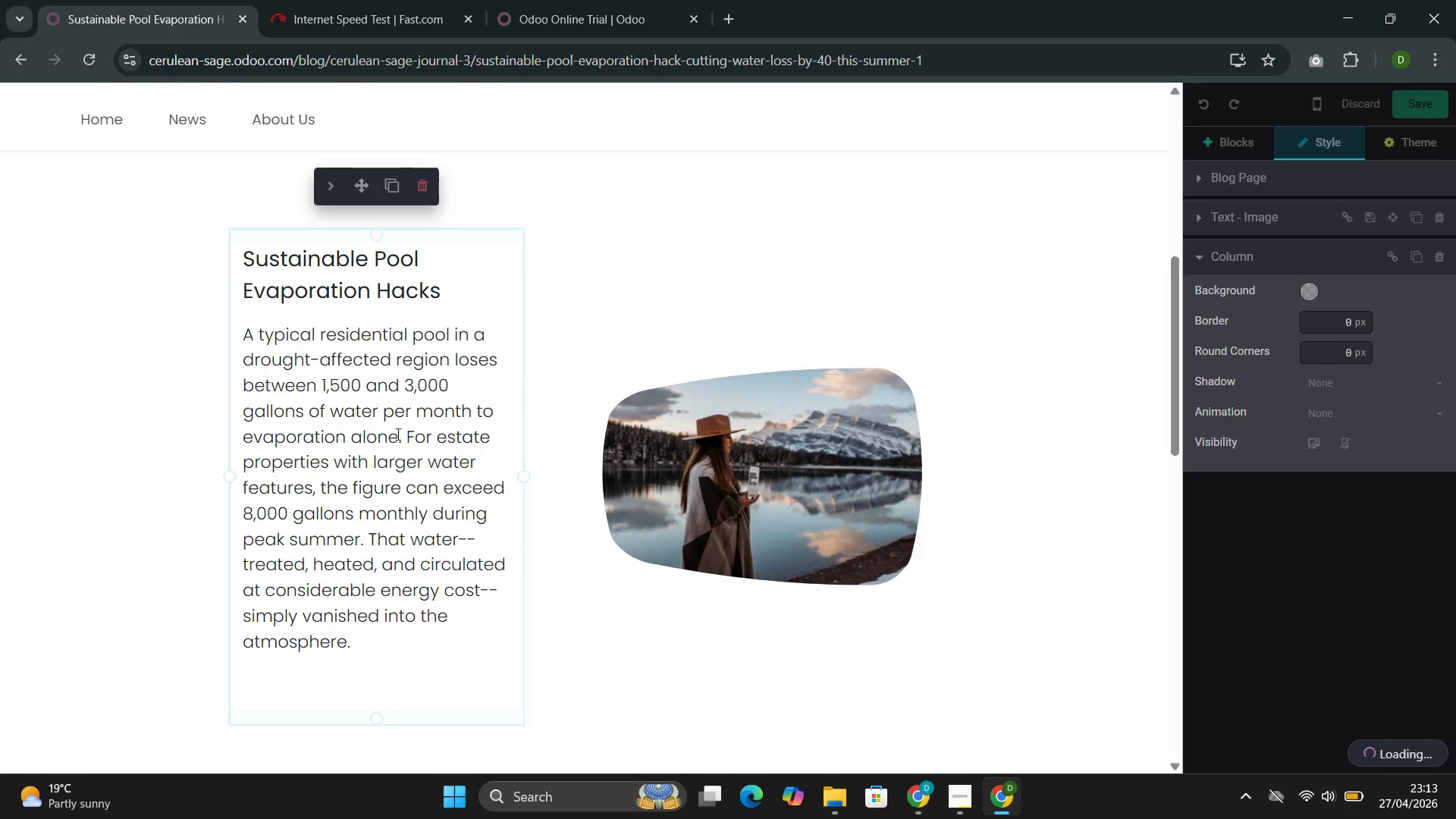 
double_click([397, 436])
 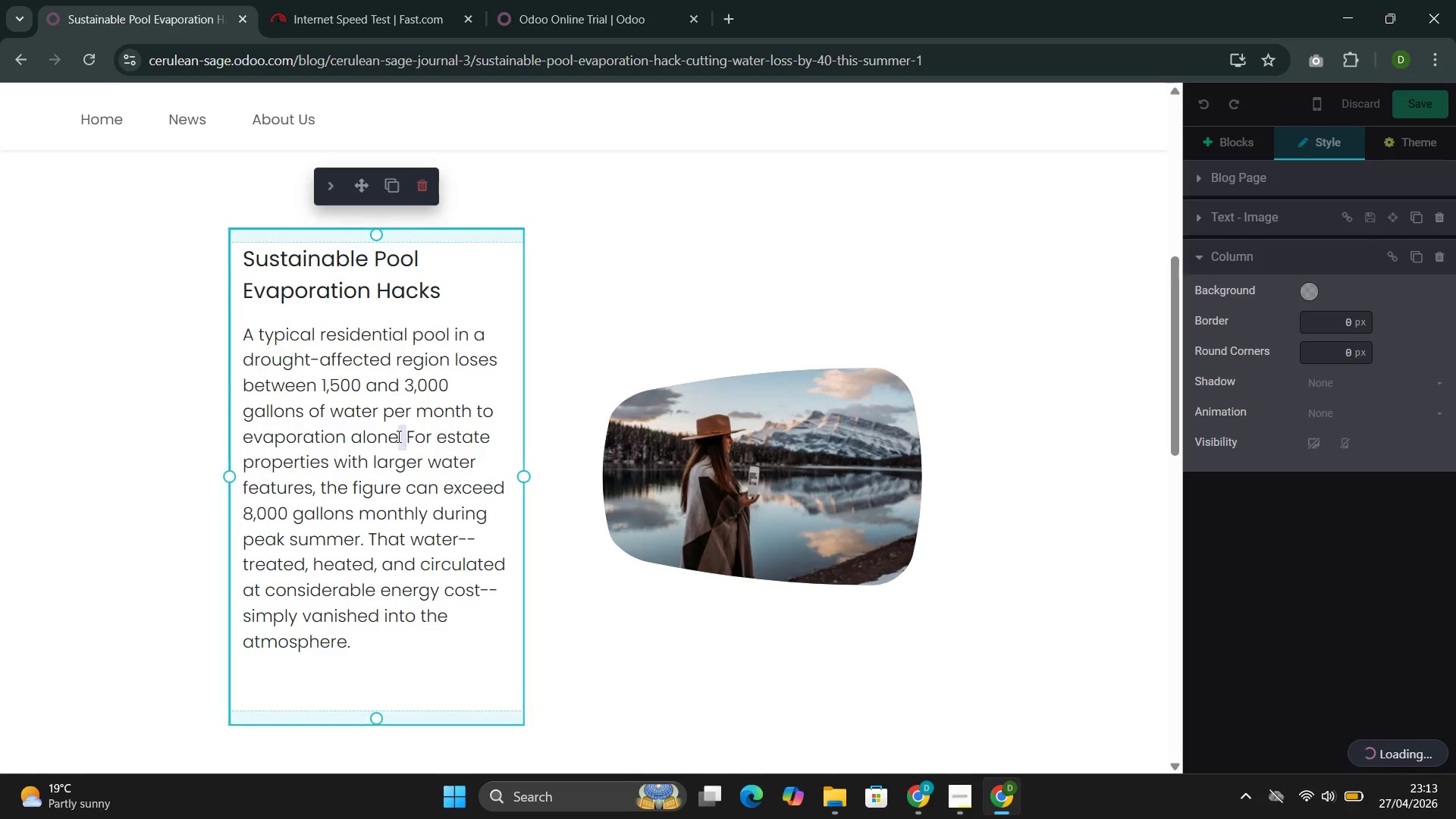 
triple_click([397, 436])
 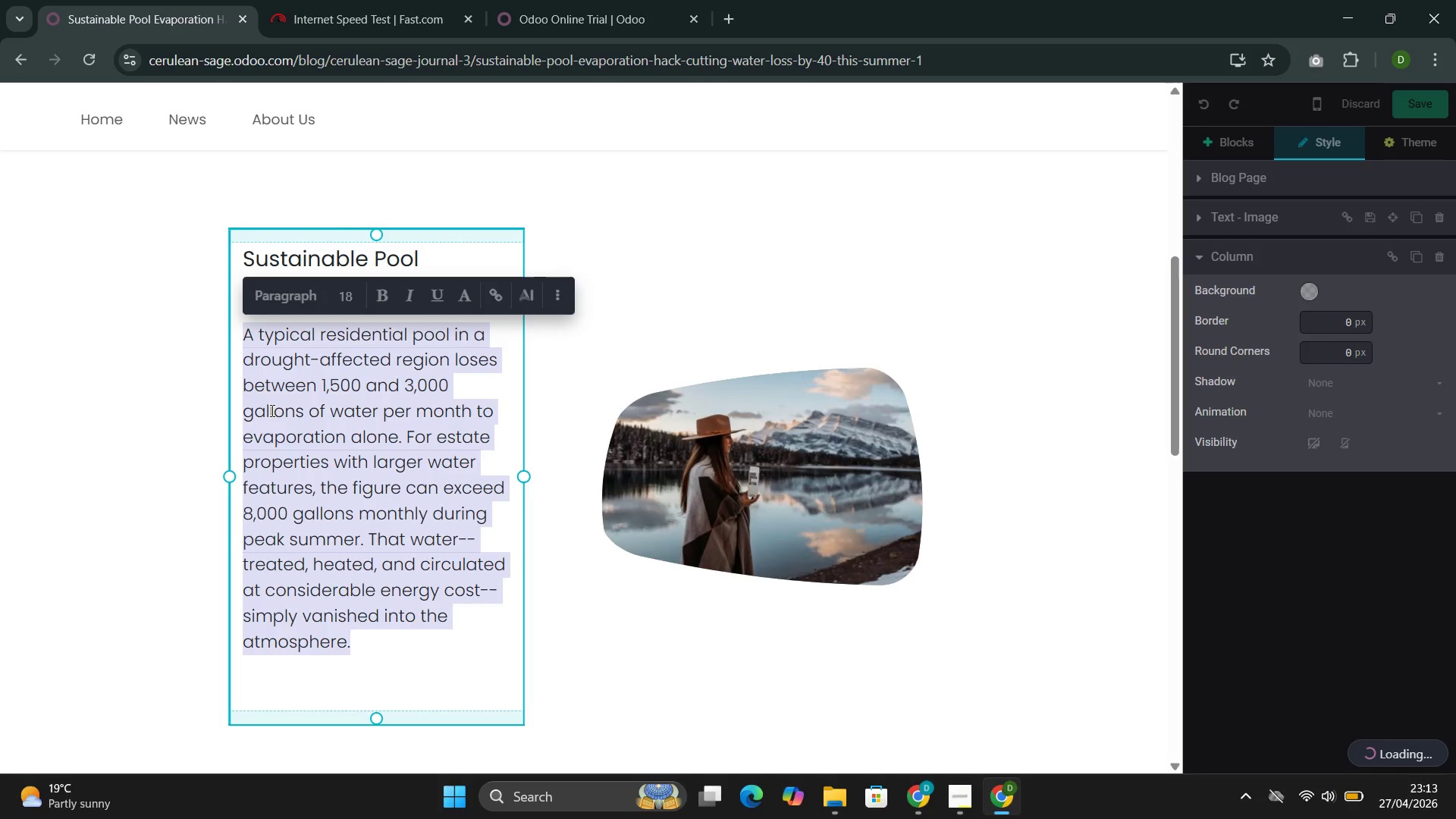 
left_click([94, 272])
 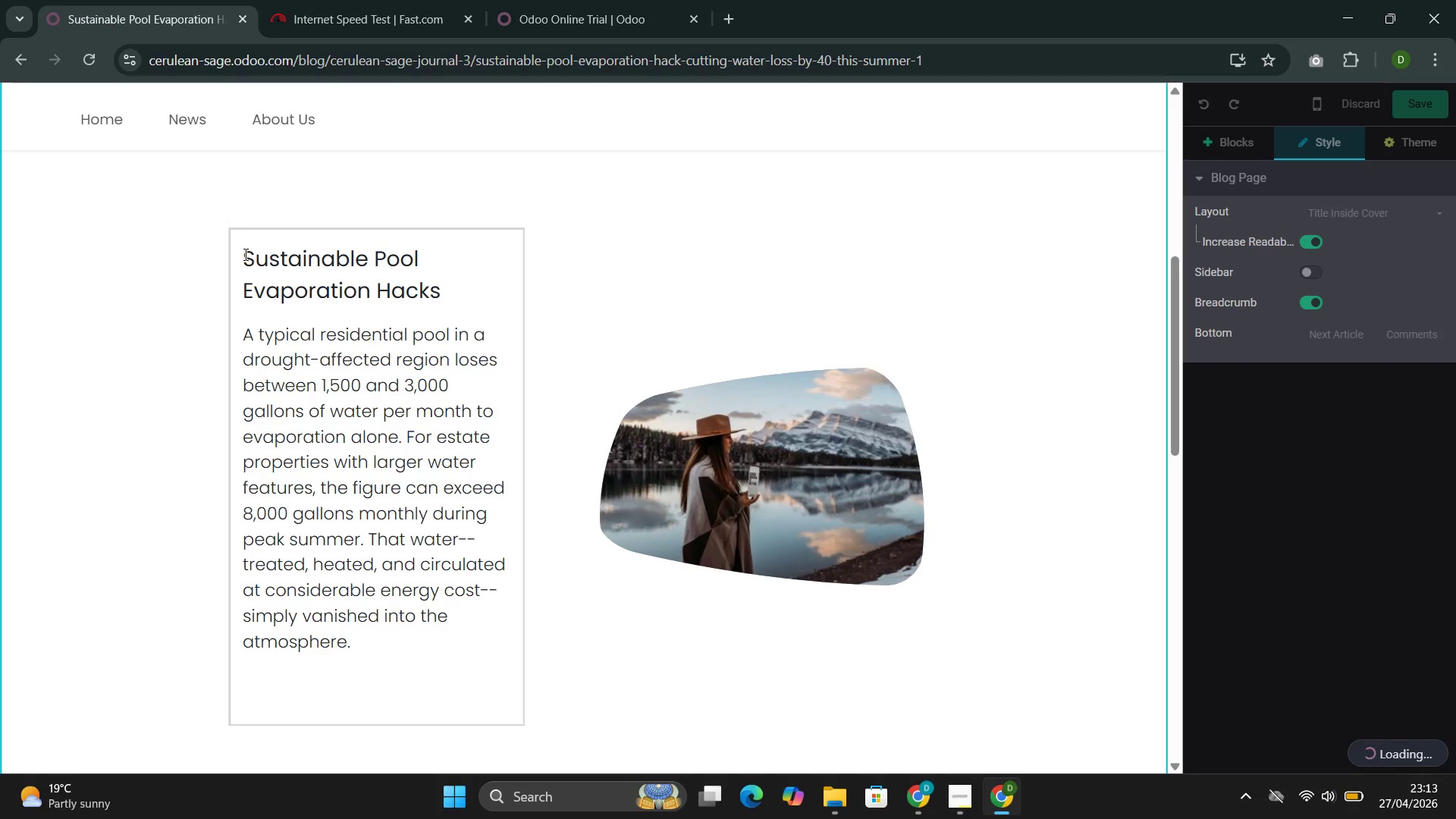 
left_click_drag(start_coordinate=[244, 257], to_coordinate=[813, 277])
 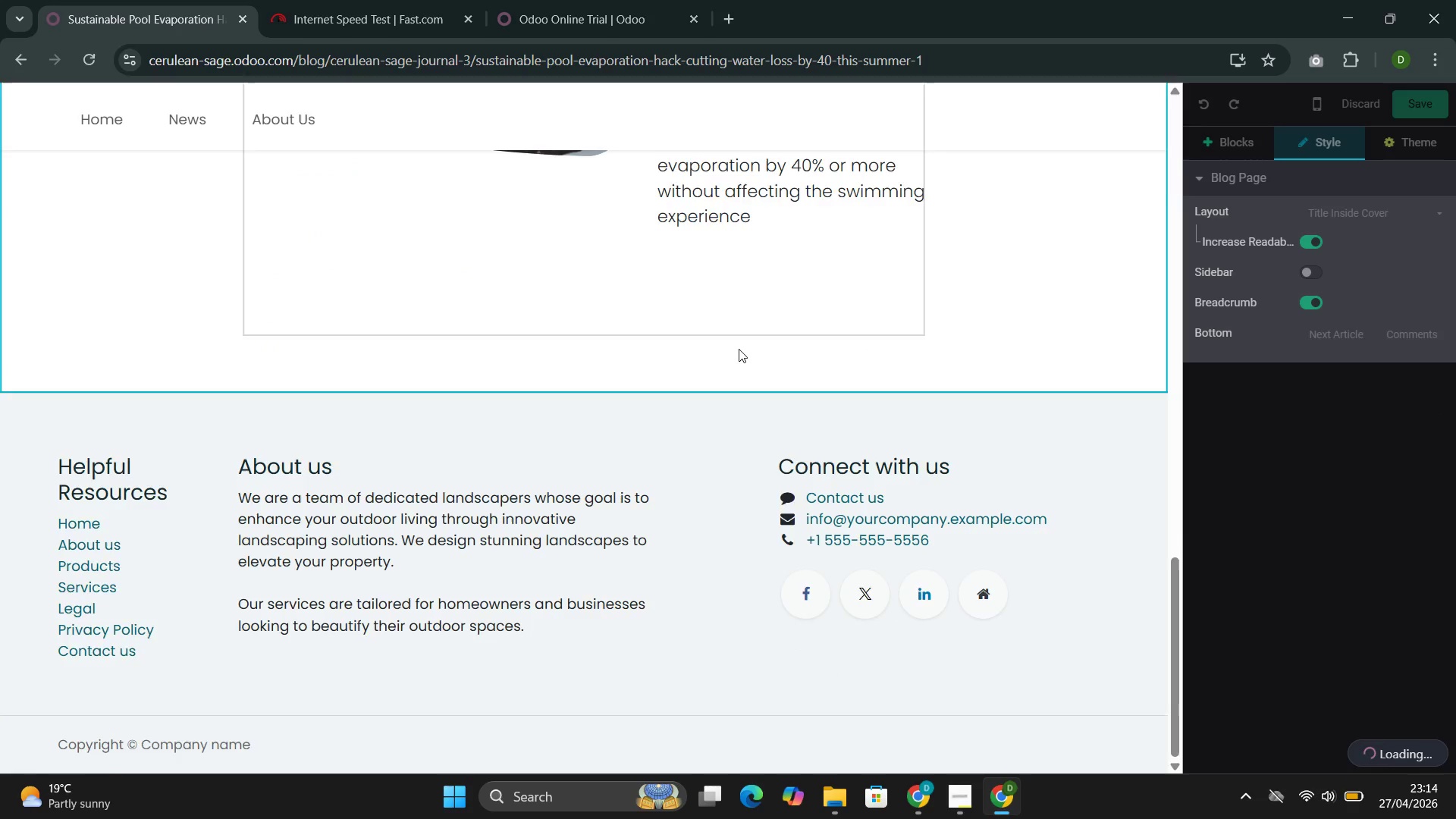 
scroll: coordinate [738, 349], scroll_direction: up, amount: 14.0
 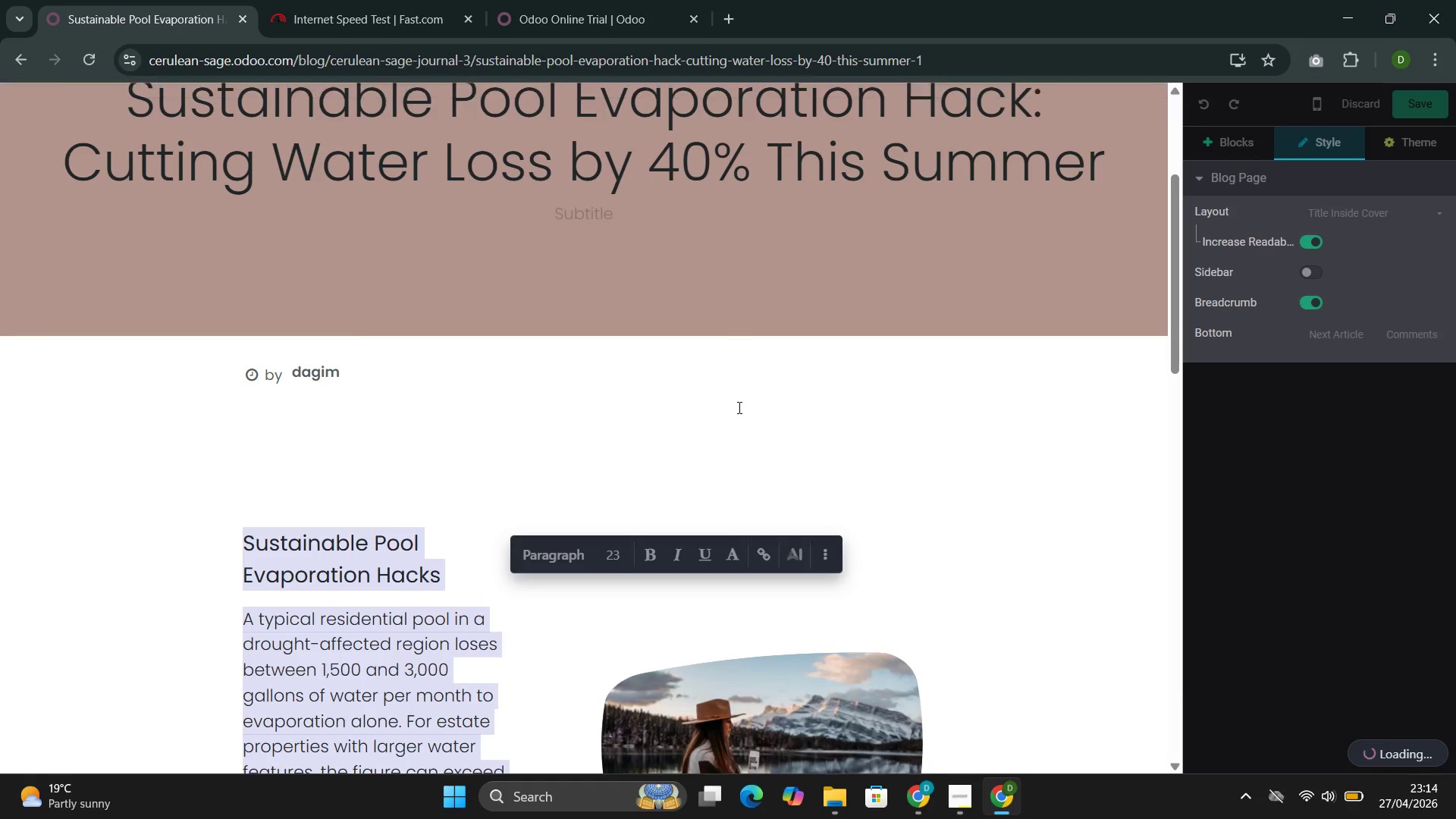 
left_click([736, 407])
 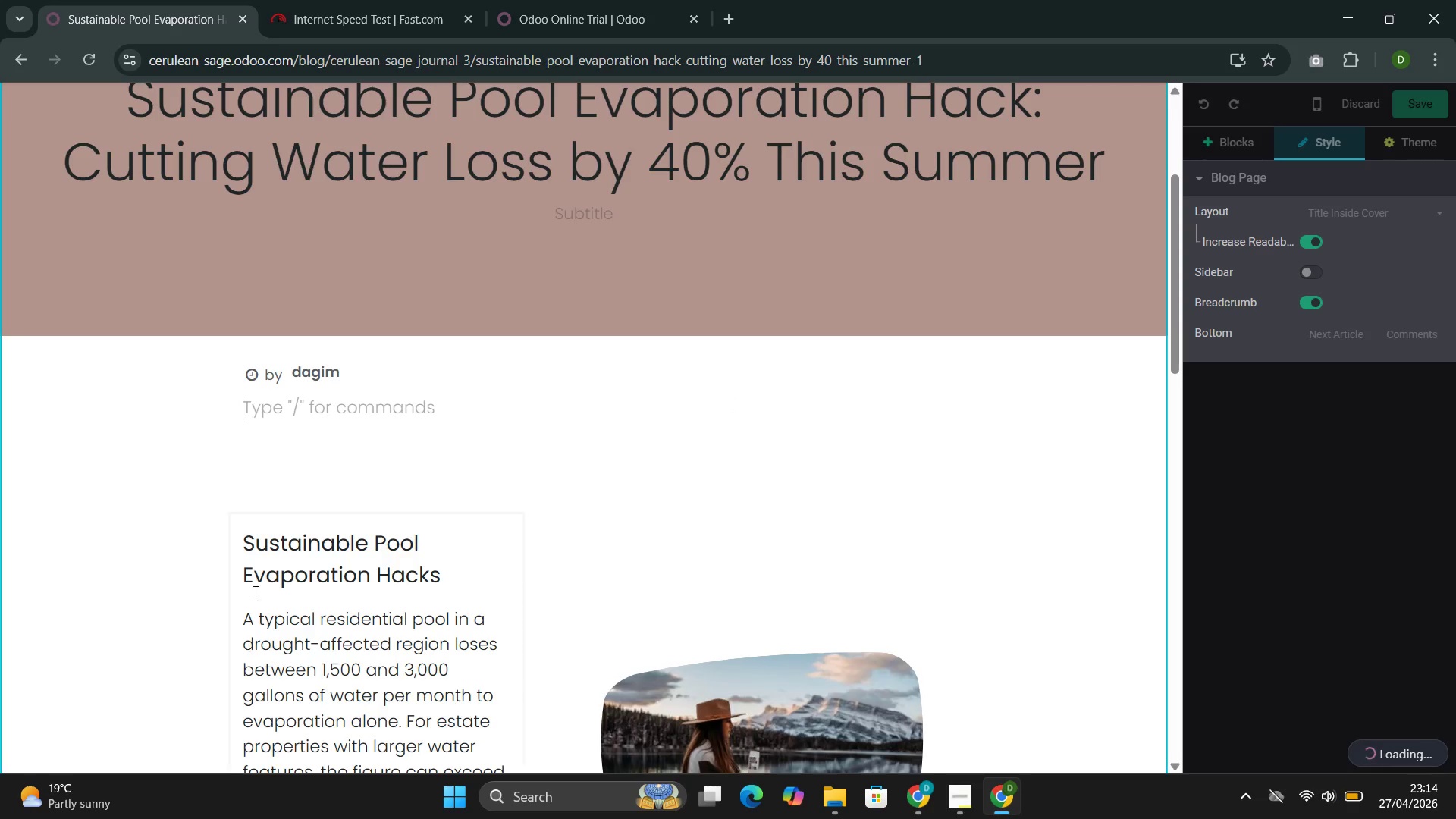 
wait(6.09)
 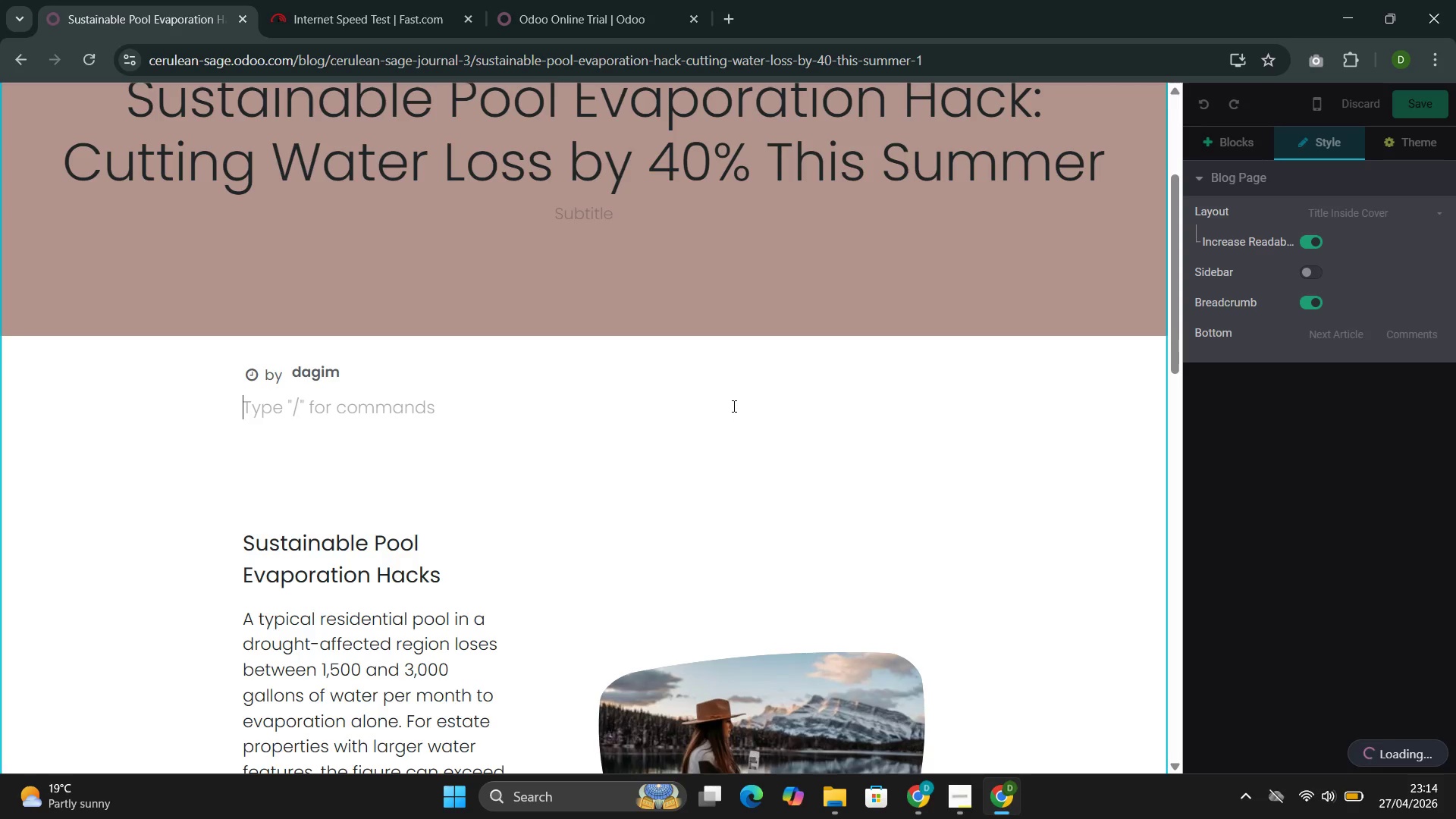 
left_click([287, 414])
 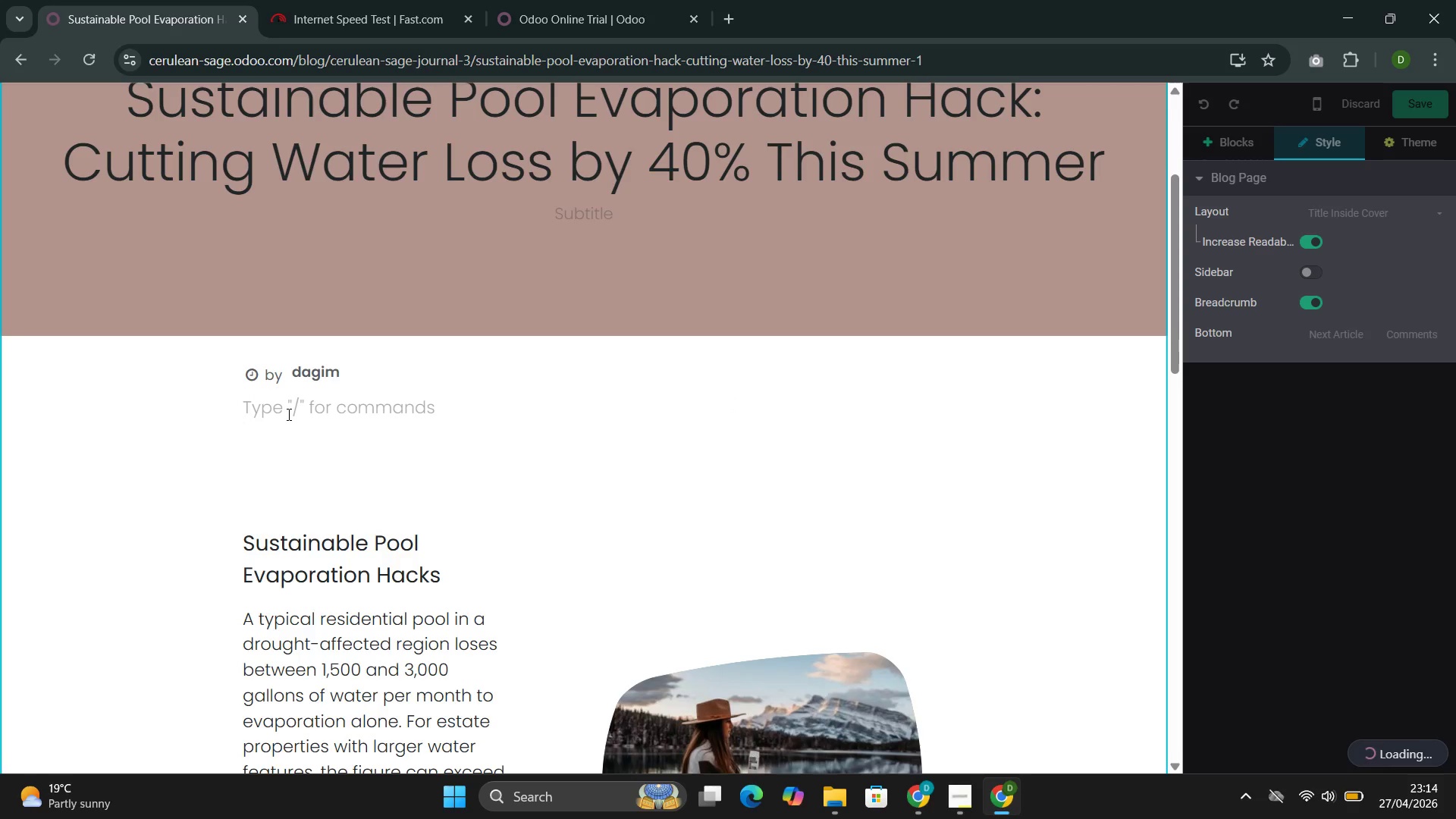 
key(Backspace)
 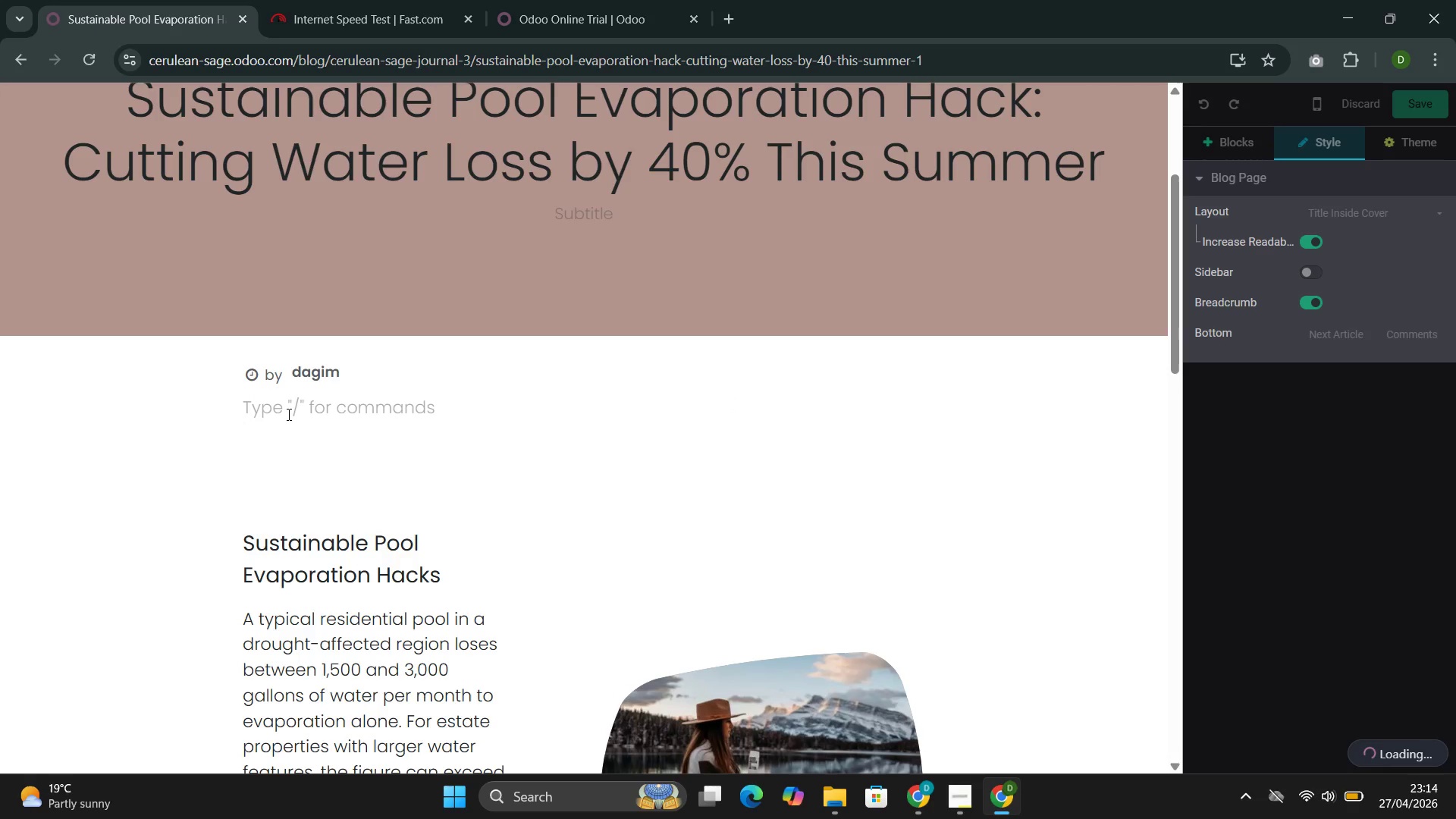 
key(Backspace)
 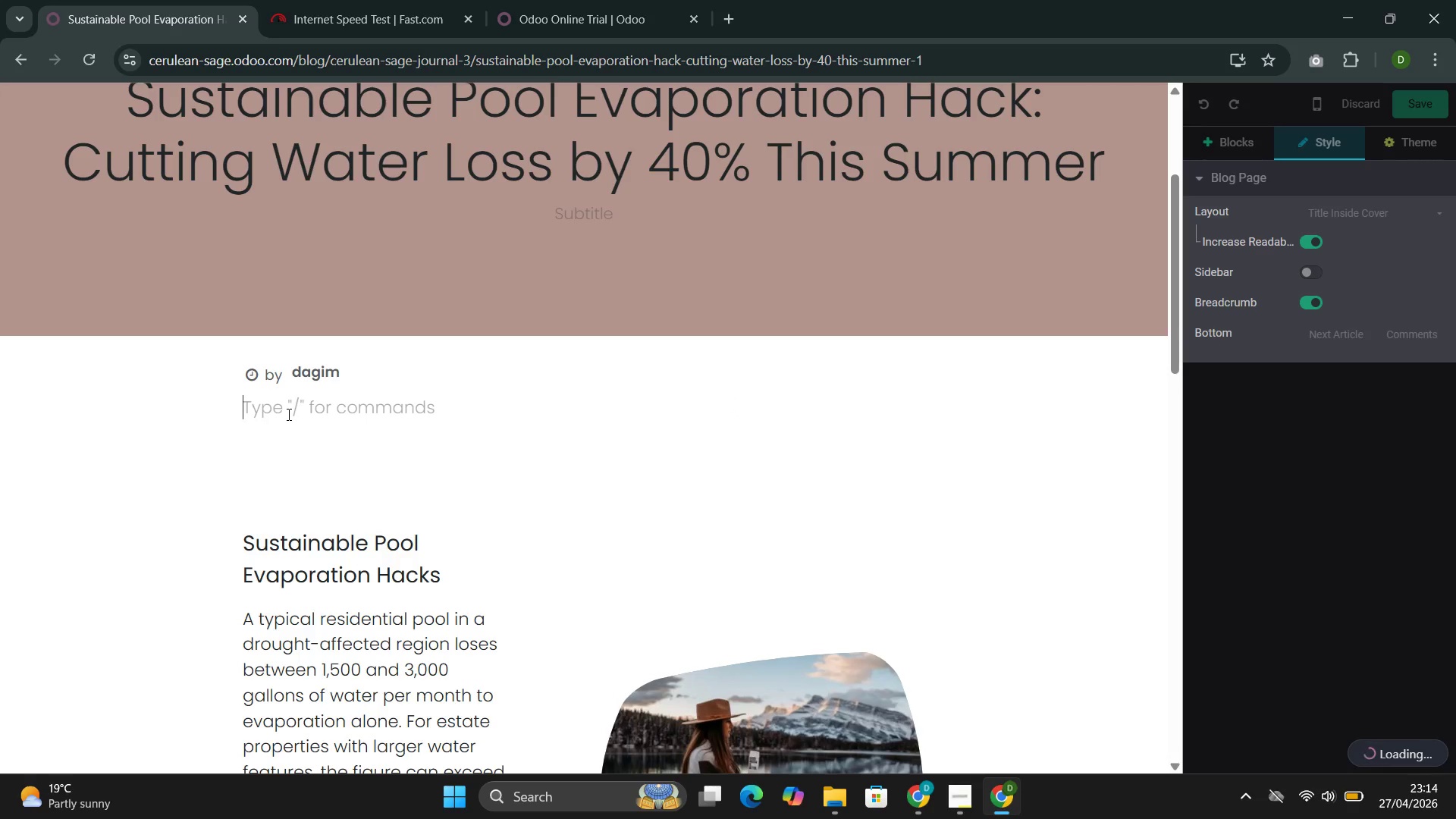 
key(Backspace)
 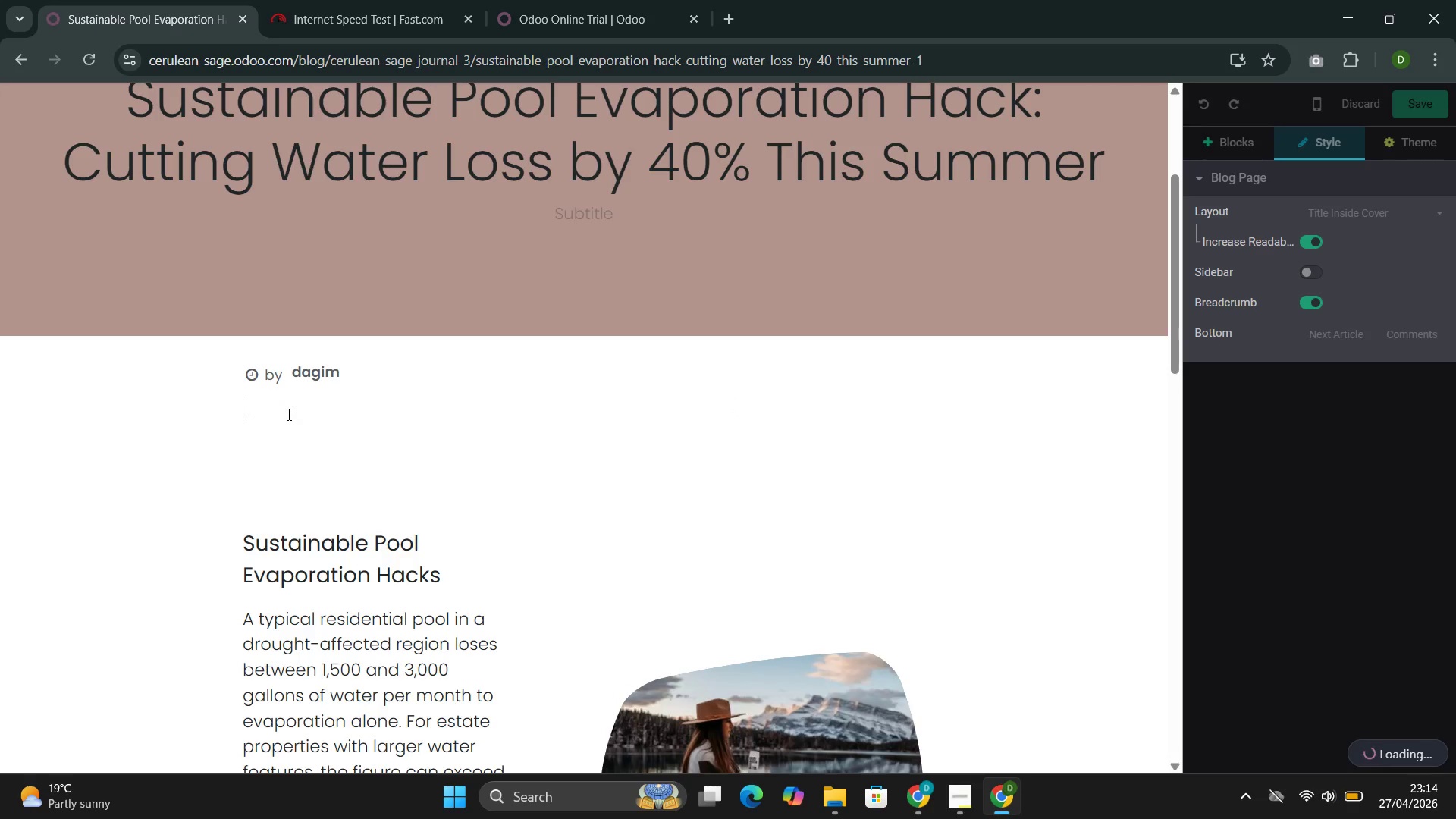 
key(Backspace)
 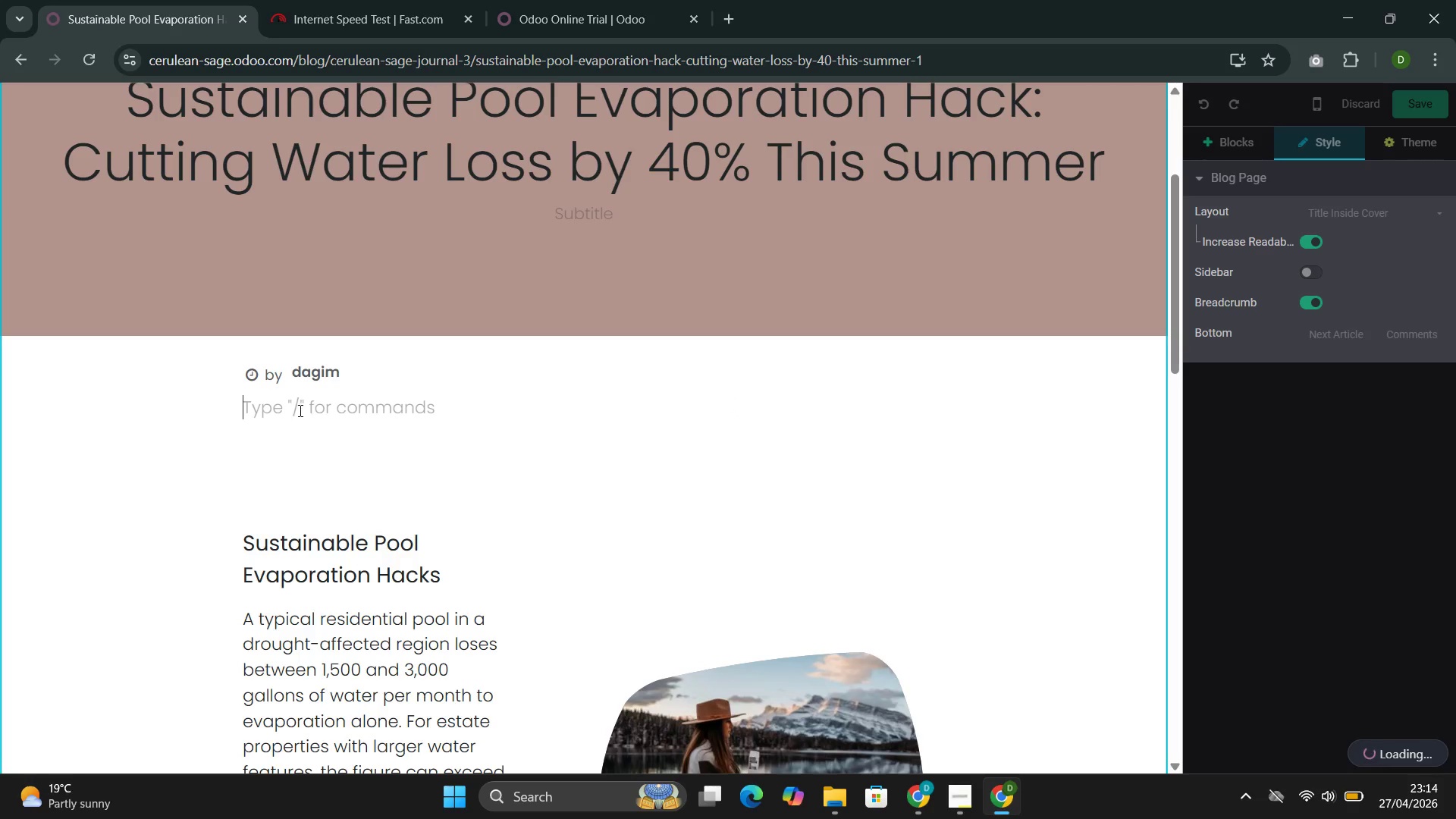 
left_click([322, 426])
 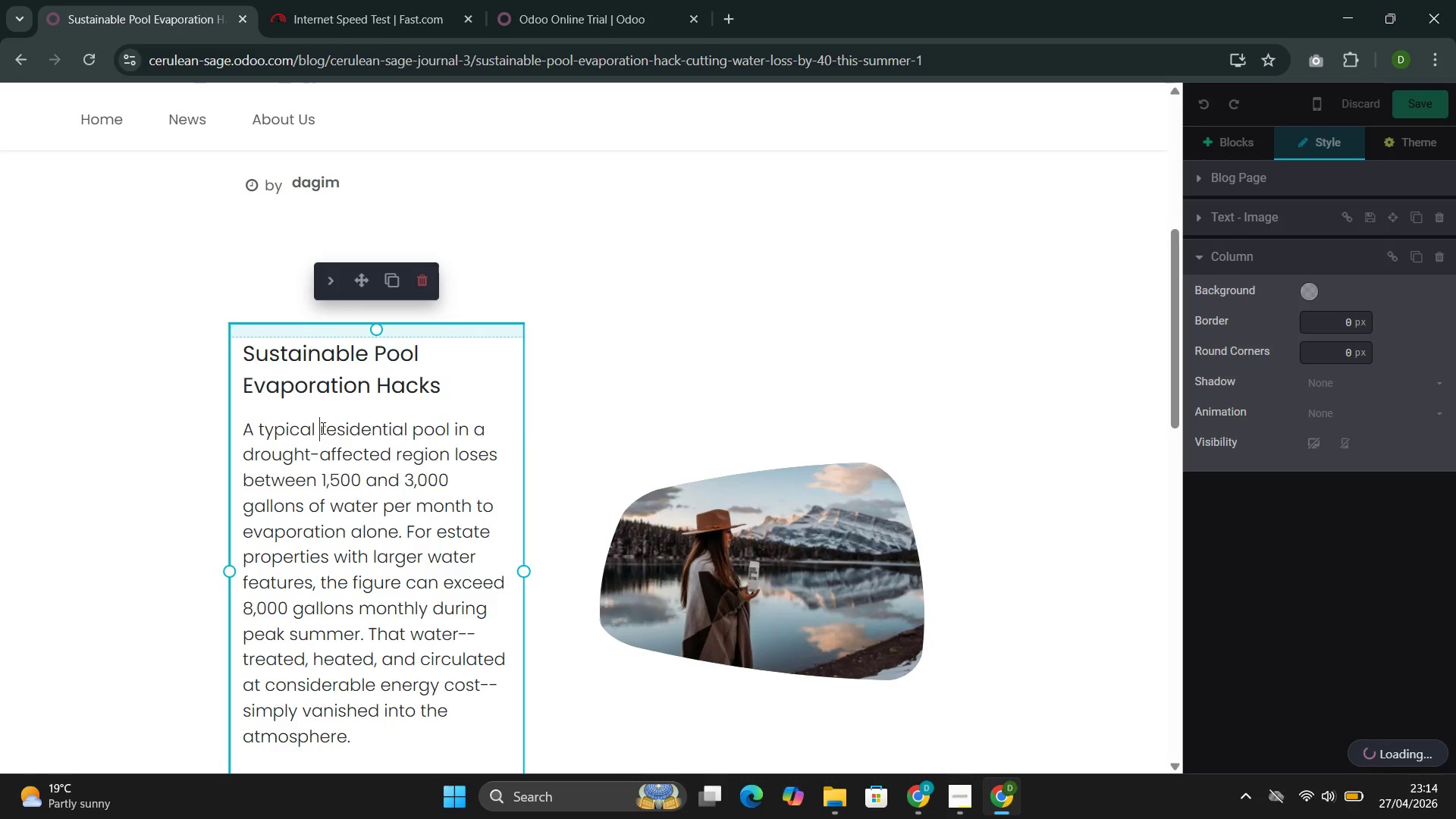 
scroll: coordinate [320, 440], scroll_direction: down, amount: 2.0
 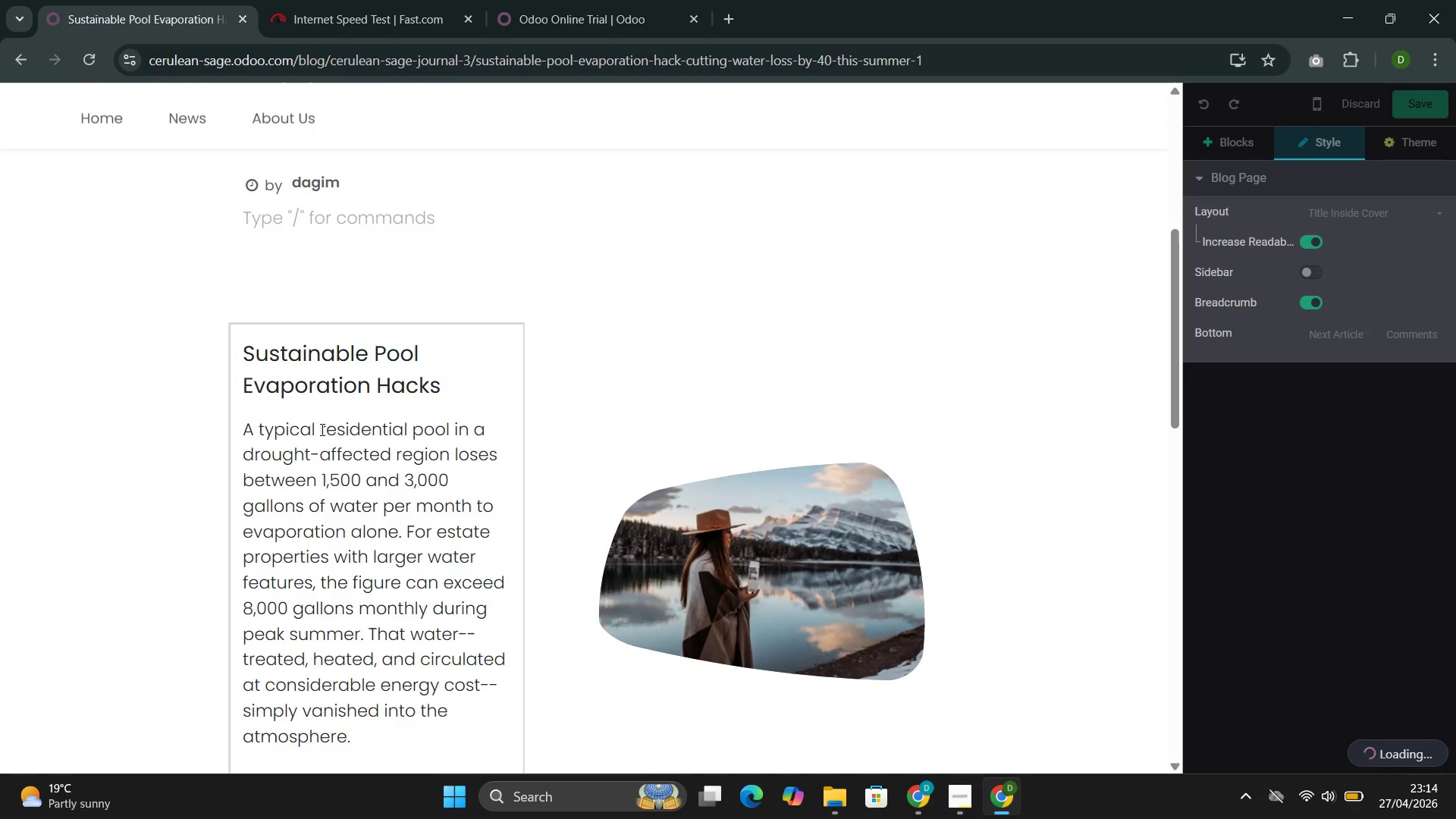 
left_click([322, 428])
 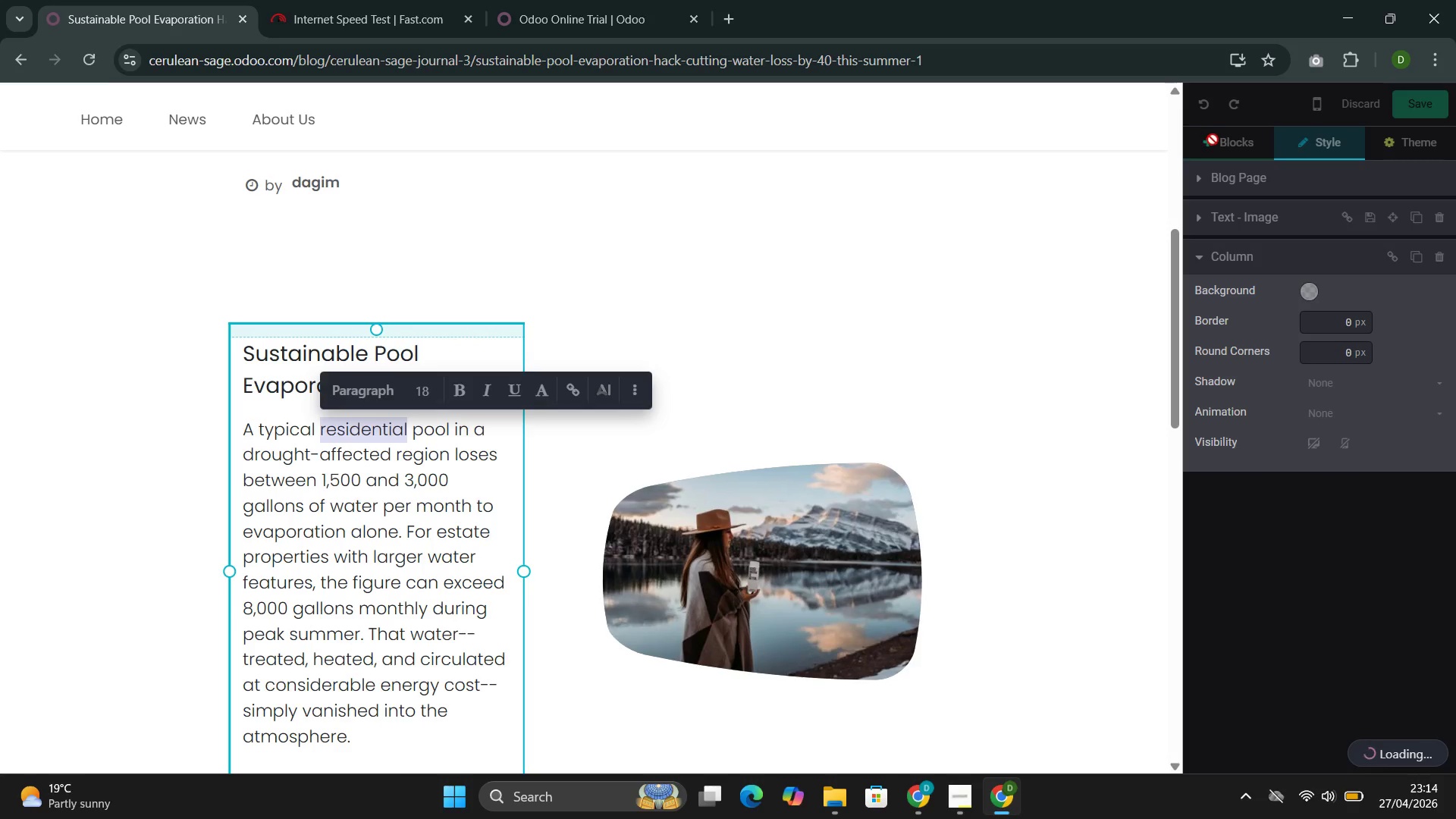 
left_click([676, 403])
 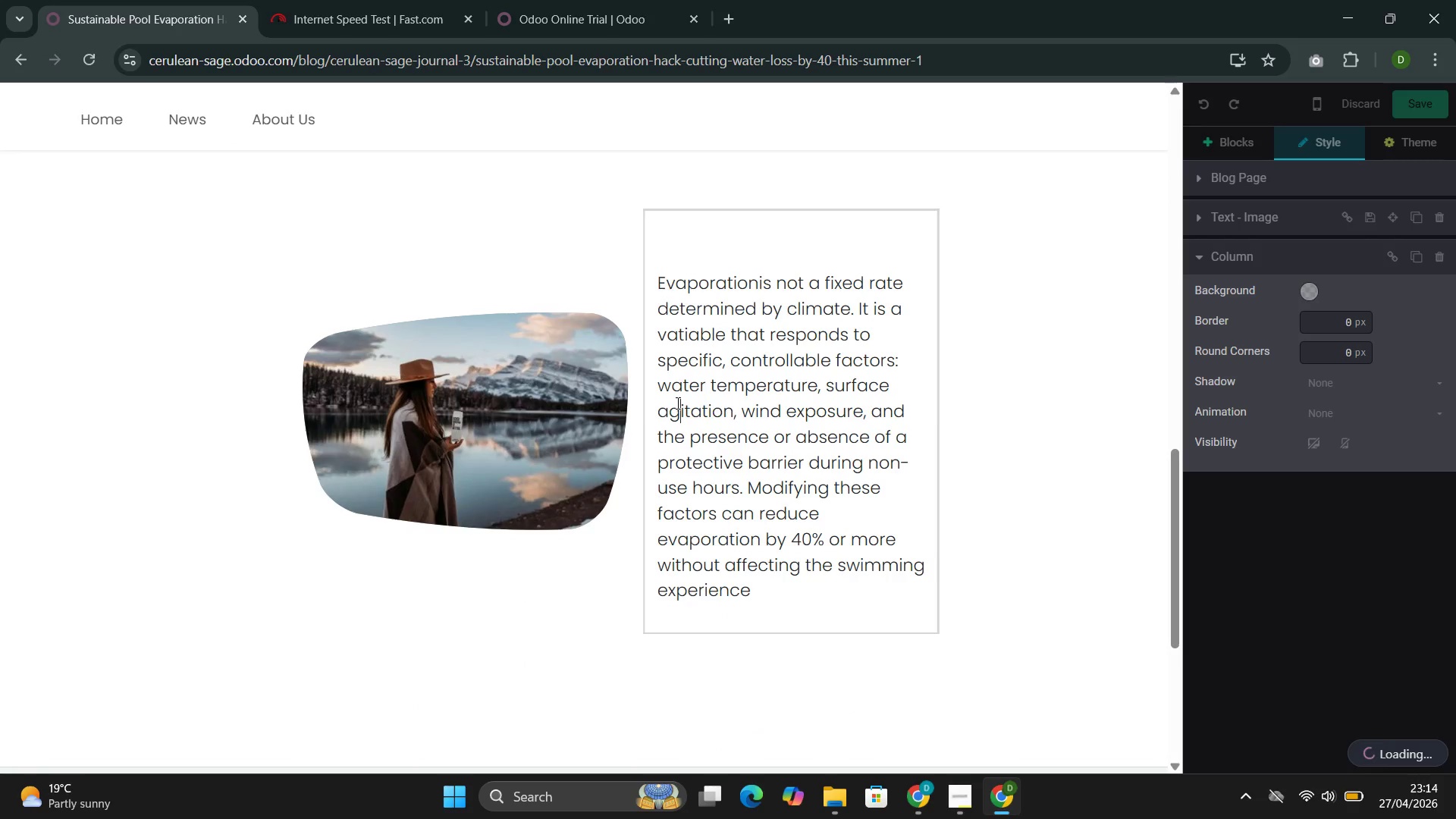 
scroll: coordinate [491, 505], scroll_direction: down, amount: 8.0
 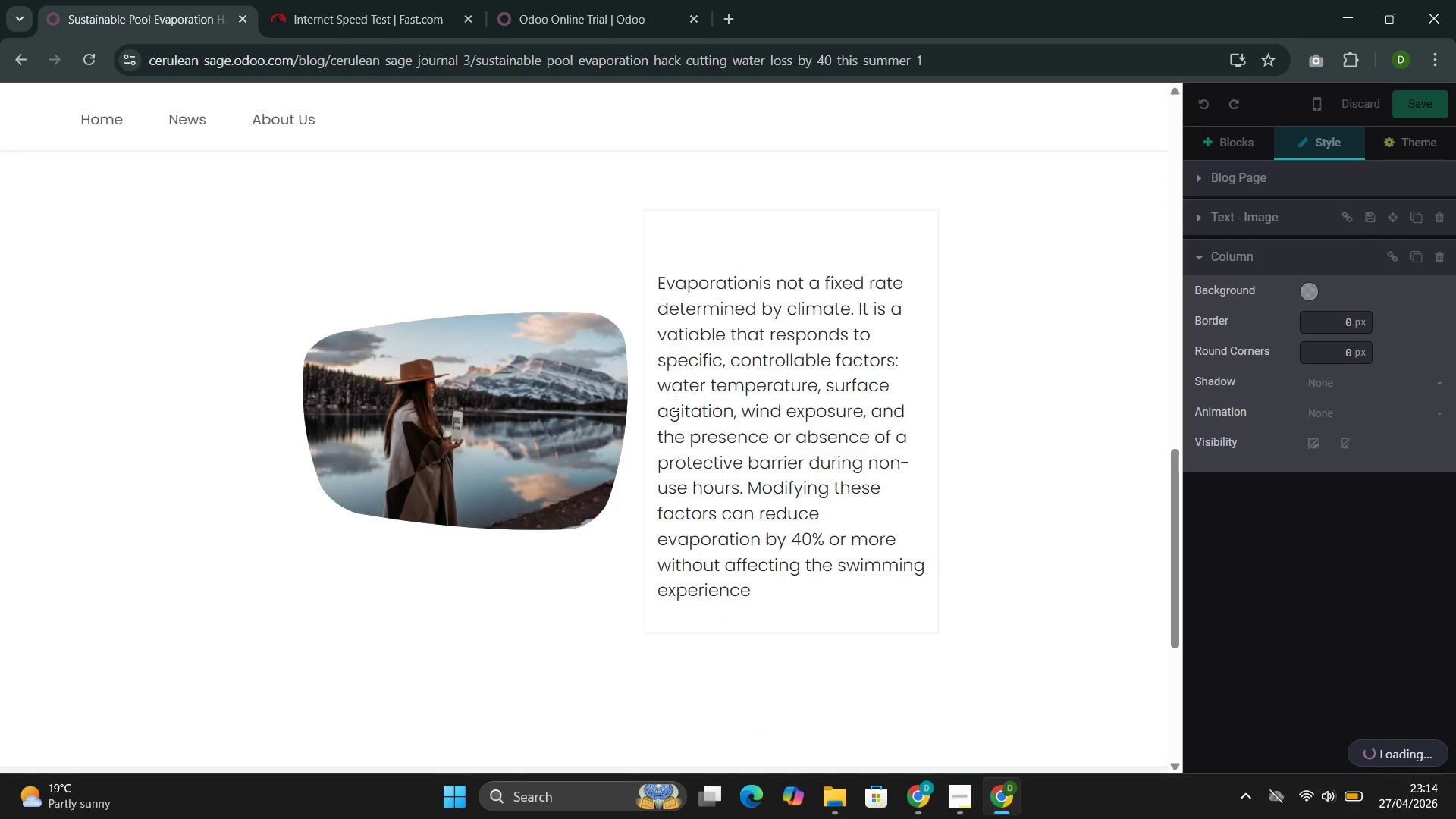 
double_click([676, 403])
 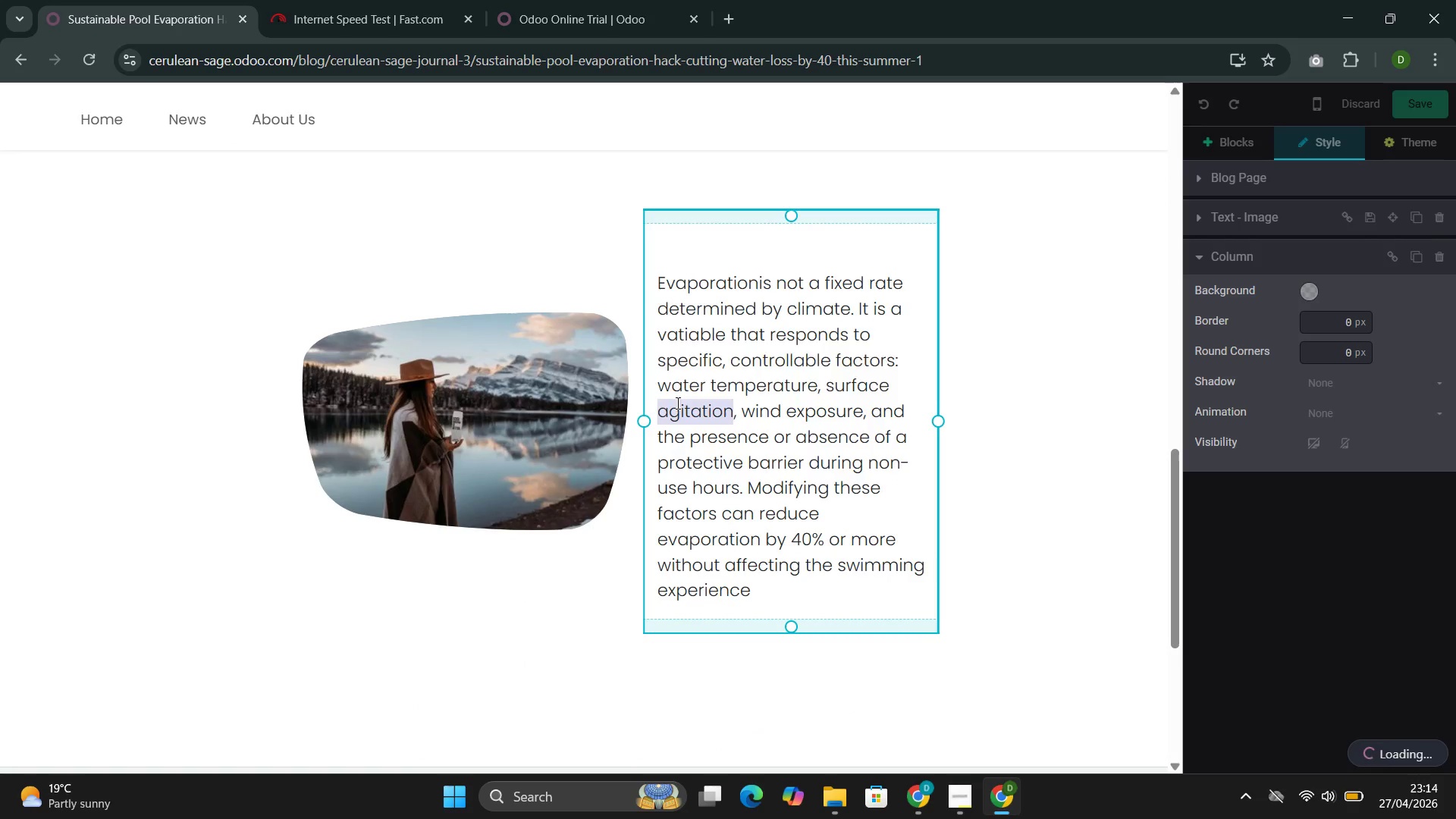 
triple_click([676, 403])
 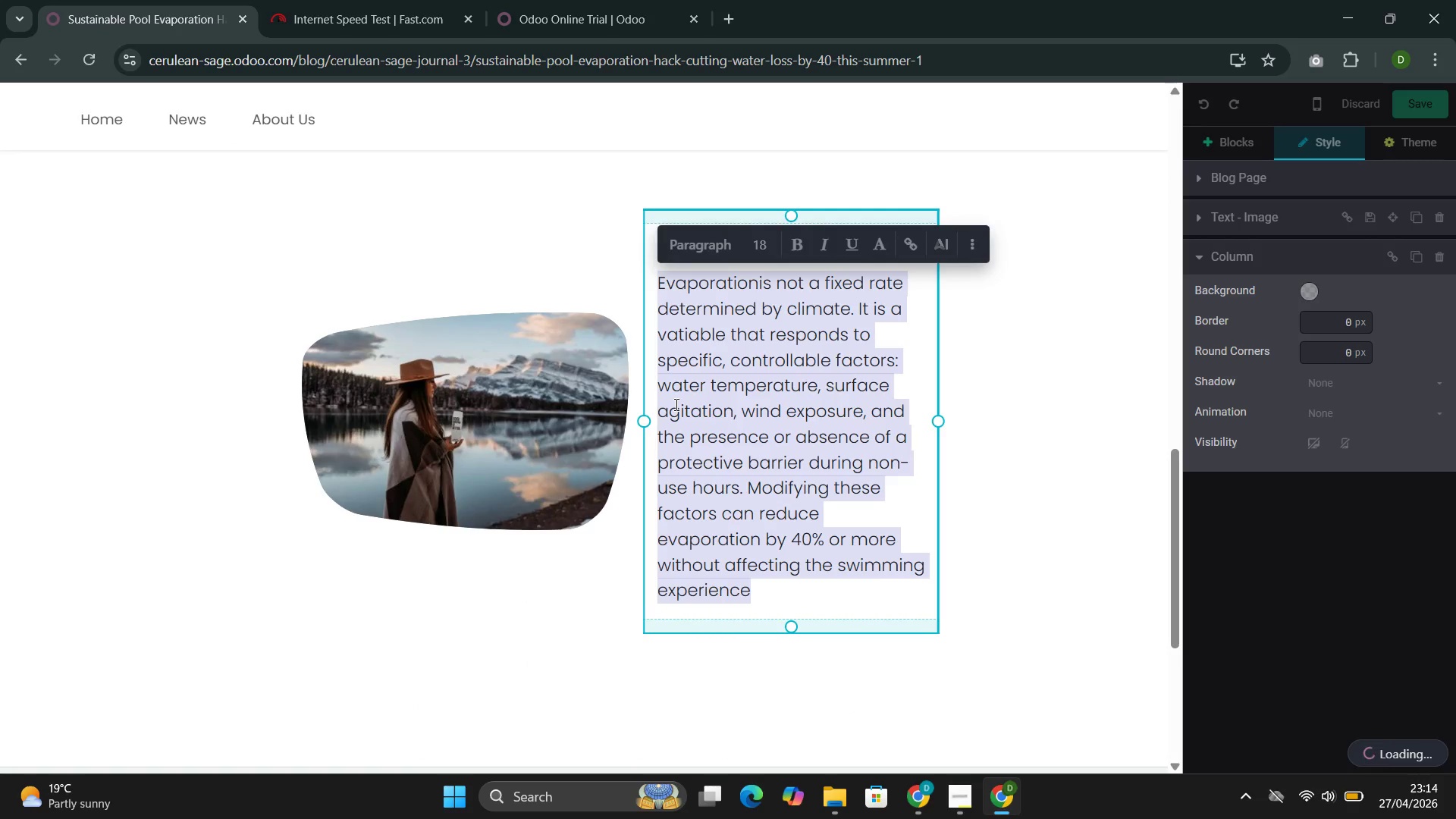 
scroll: coordinate [670, 416], scroll_direction: up, amount: 7.0
 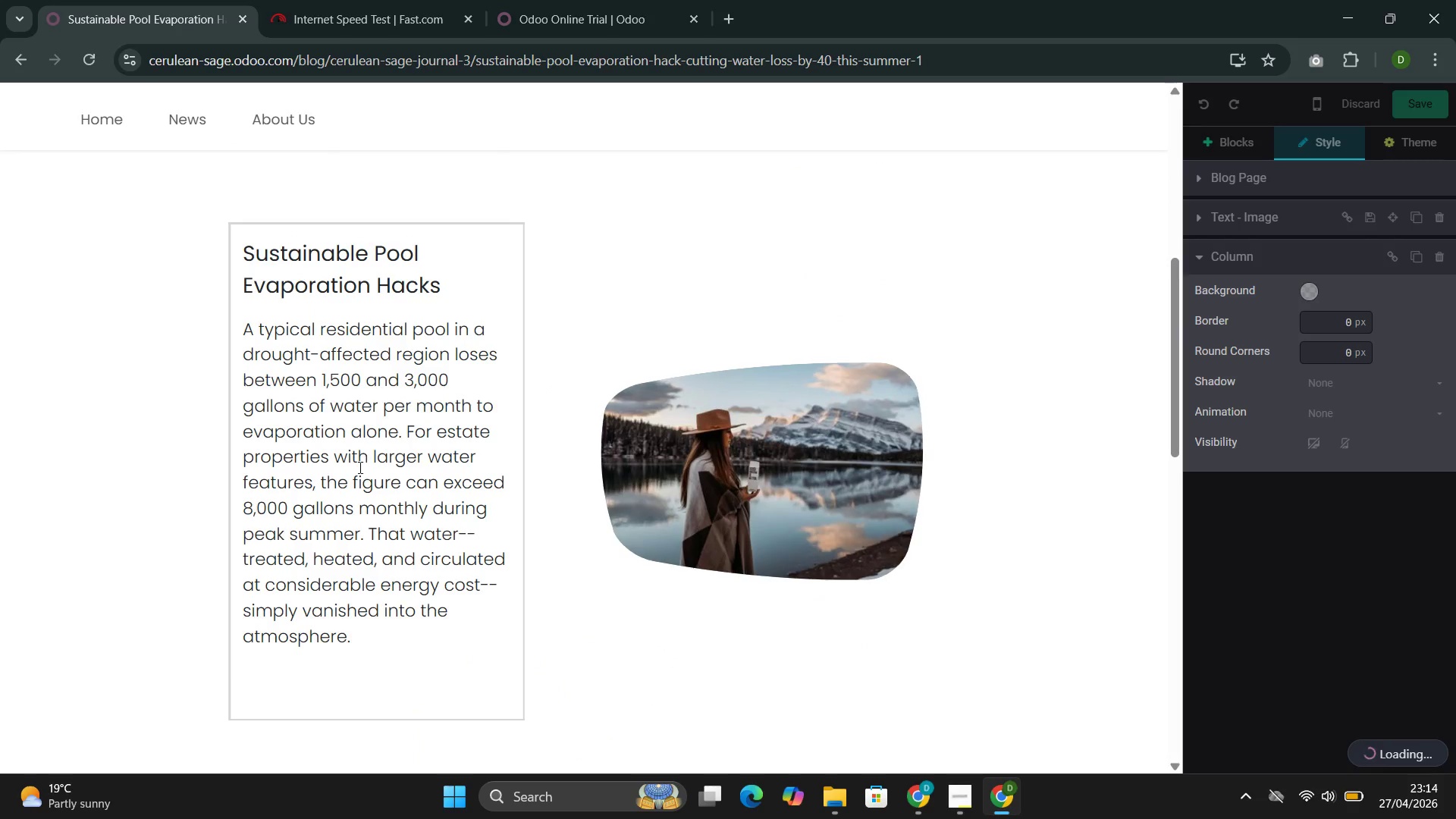 
double_click([359, 465])
 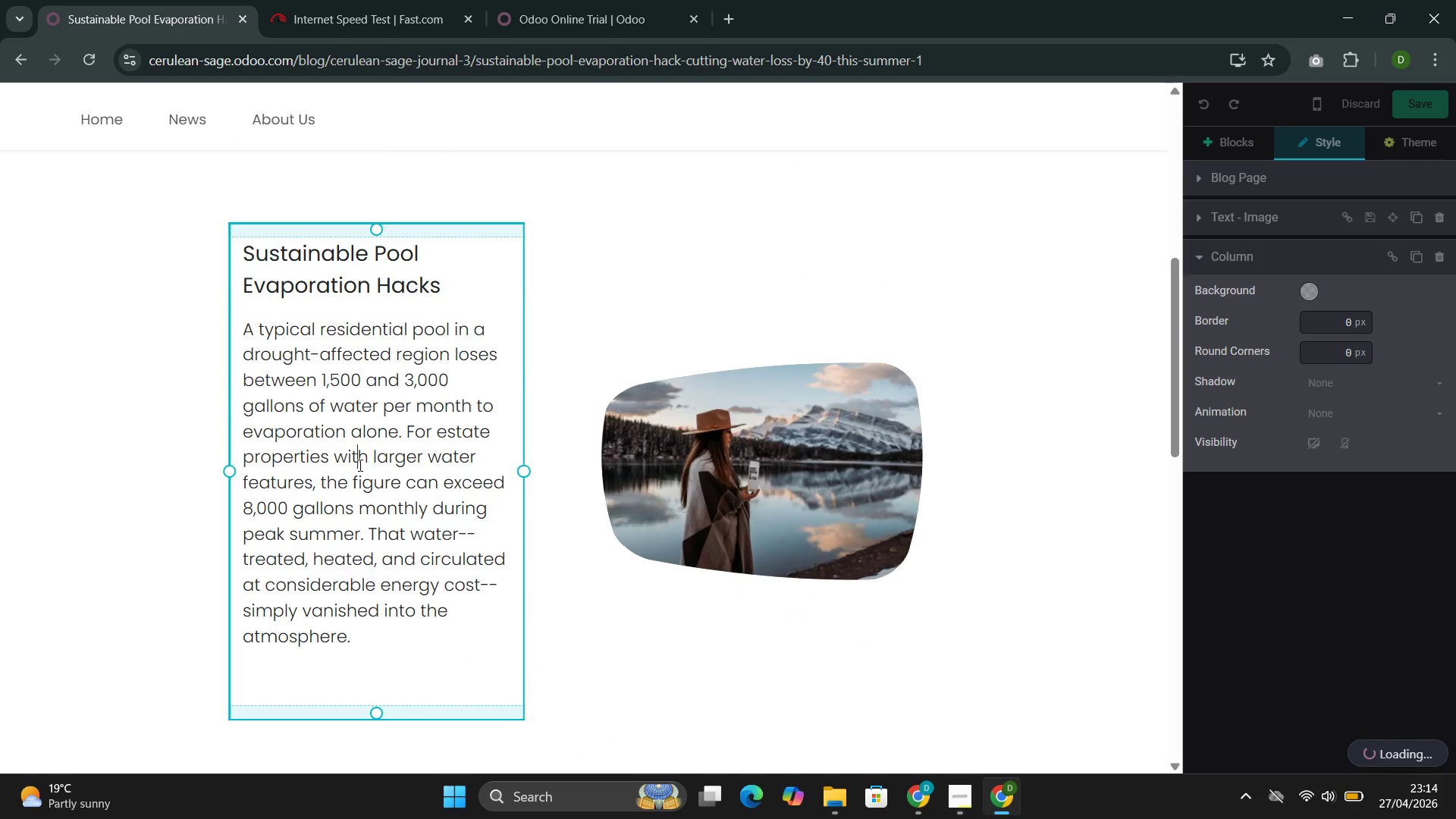 
triple_click([359, 465])
 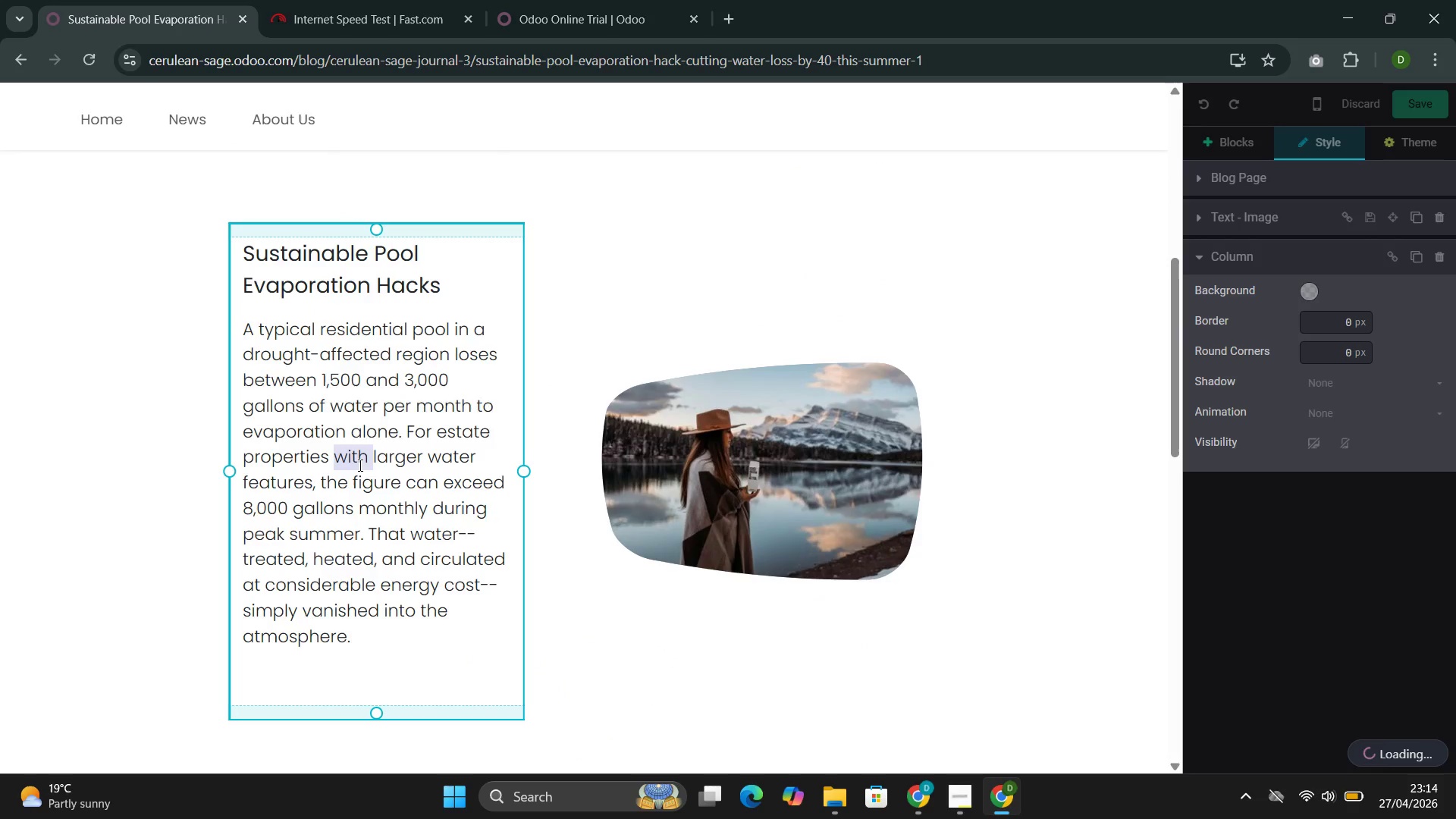 
triple_click([359, 465])
 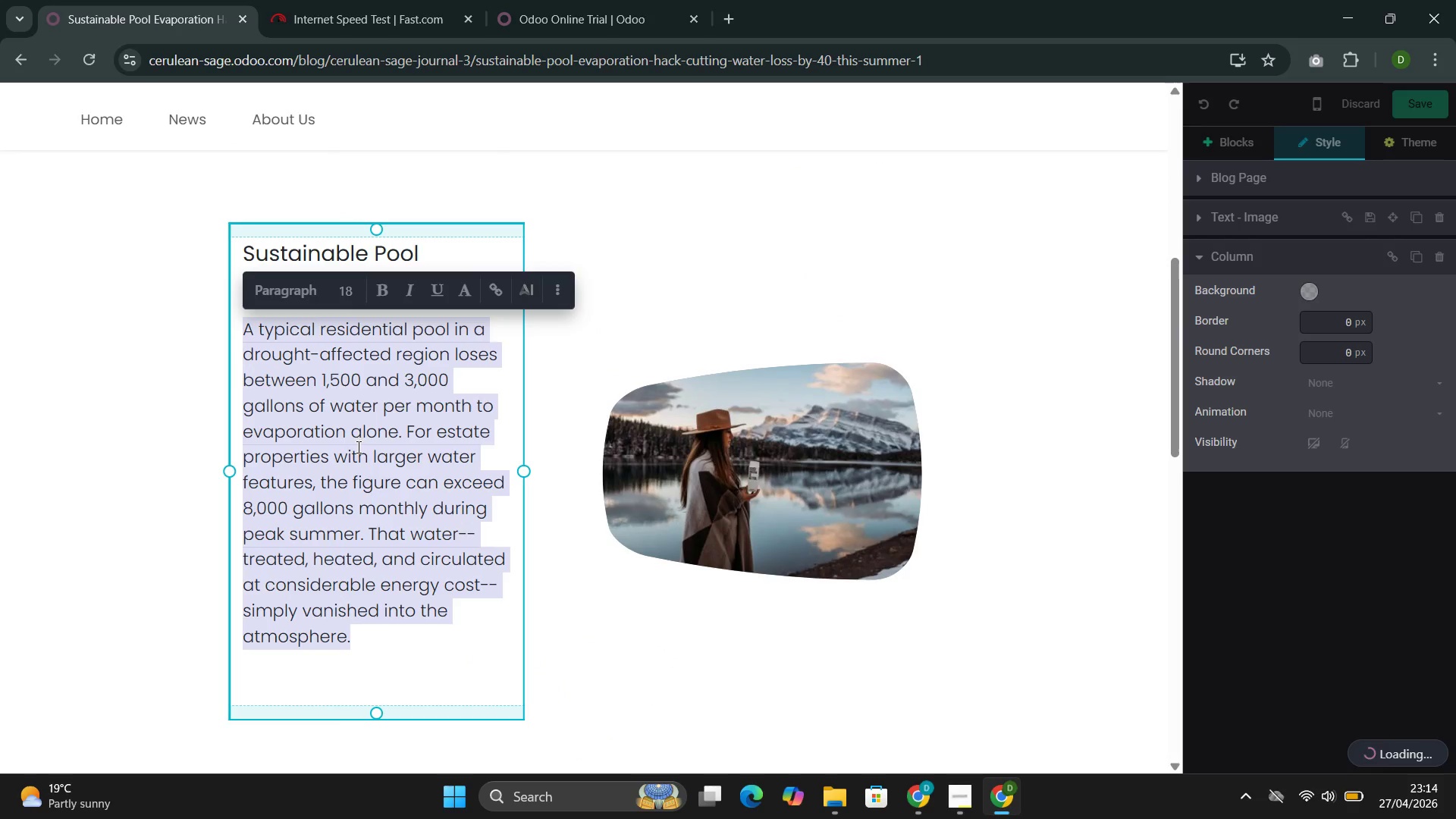 
left_click([390, 535])
 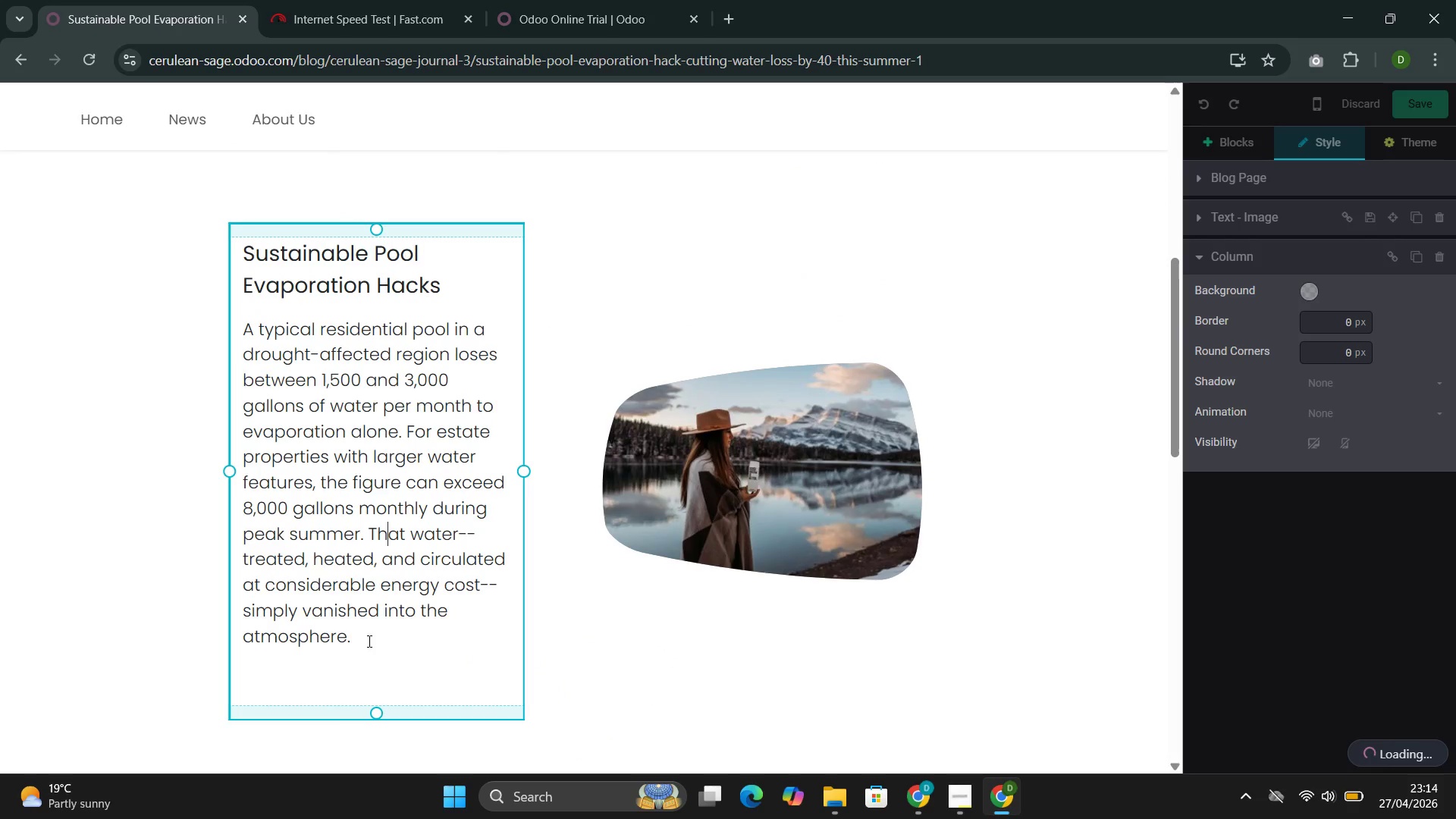 
left_click_drag(start_coordinate=[368, 642], to_coordinate=[232, 243])
 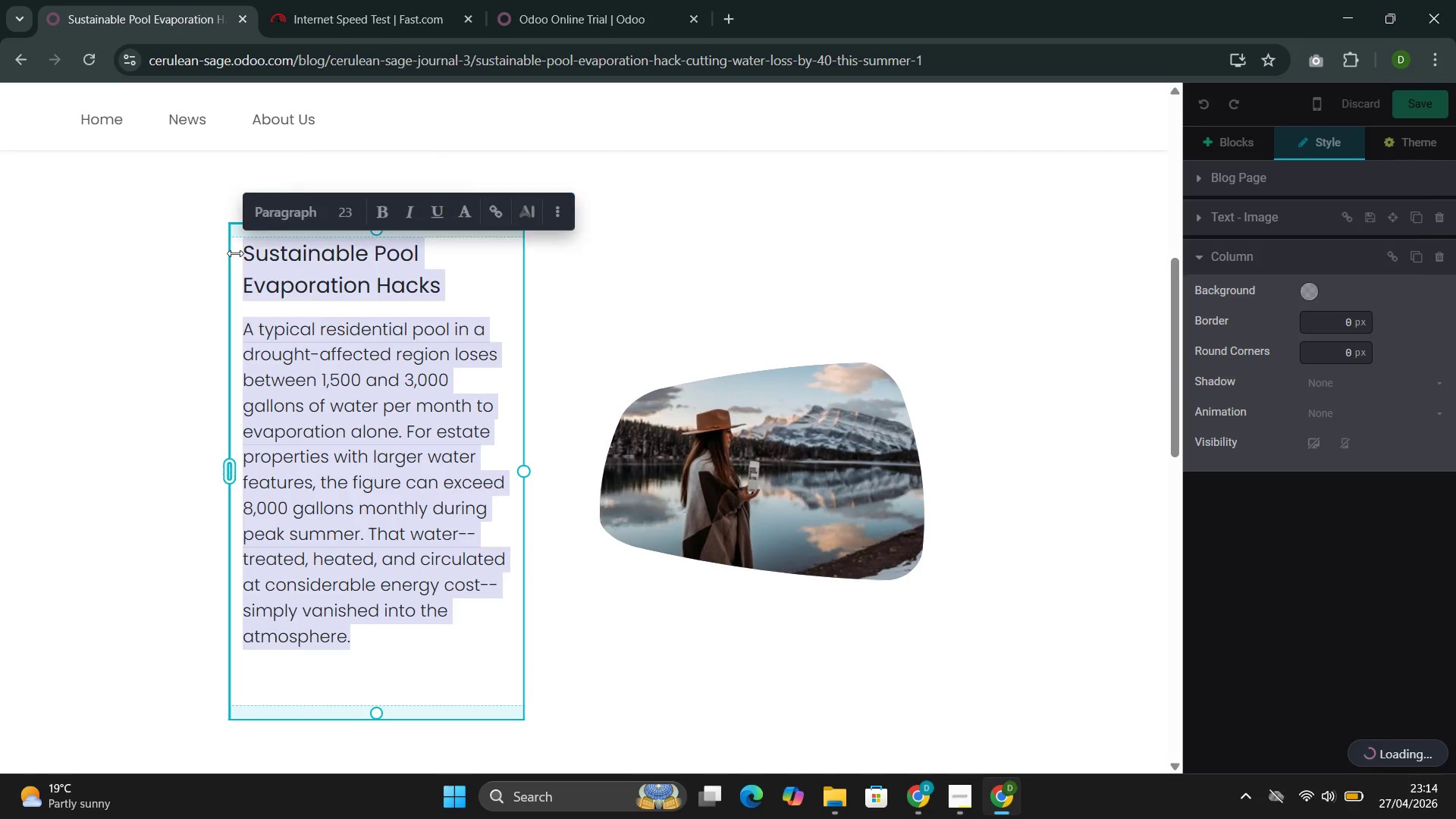 
key(Control+C)
 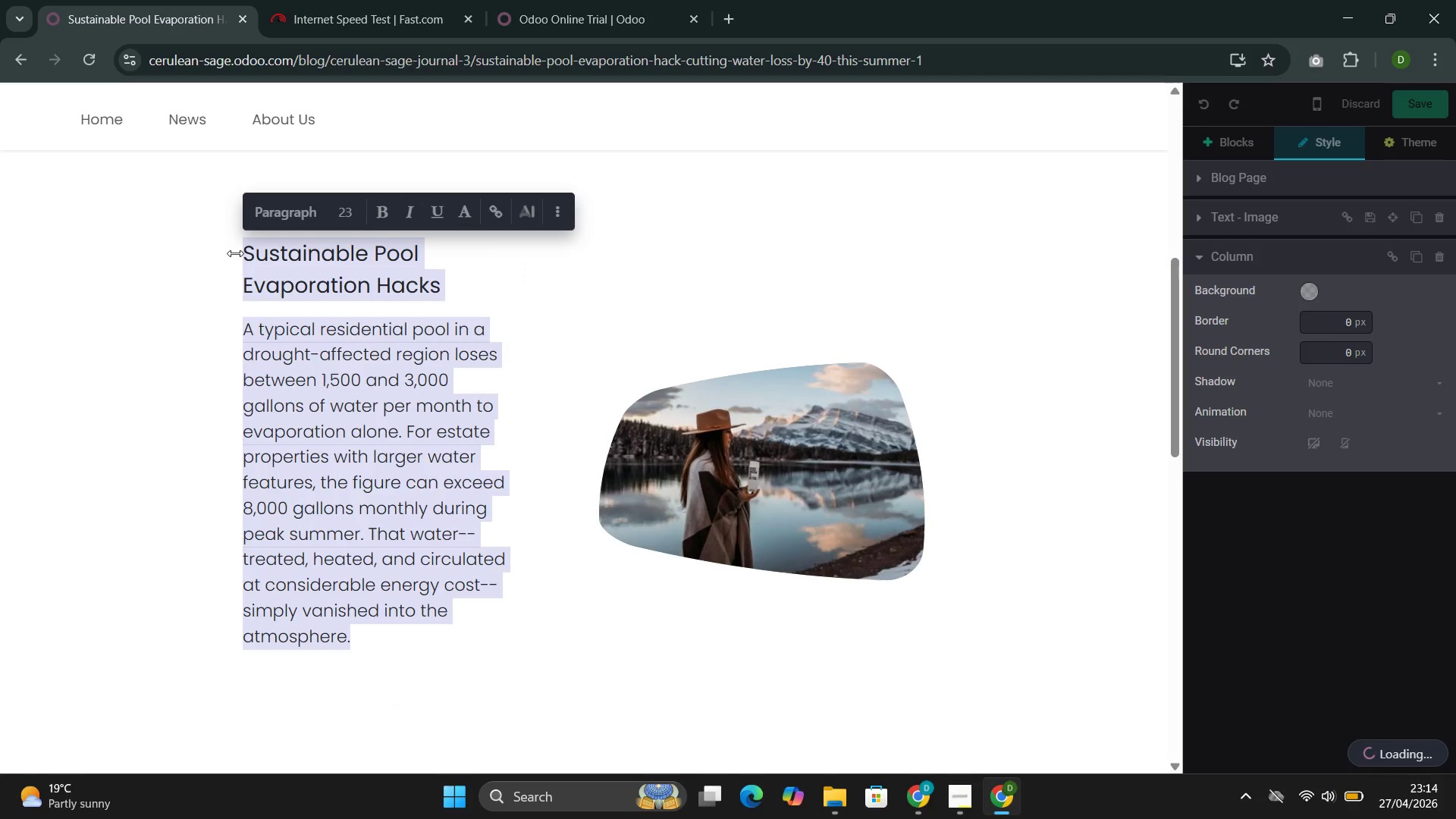 
key(Control+C)
 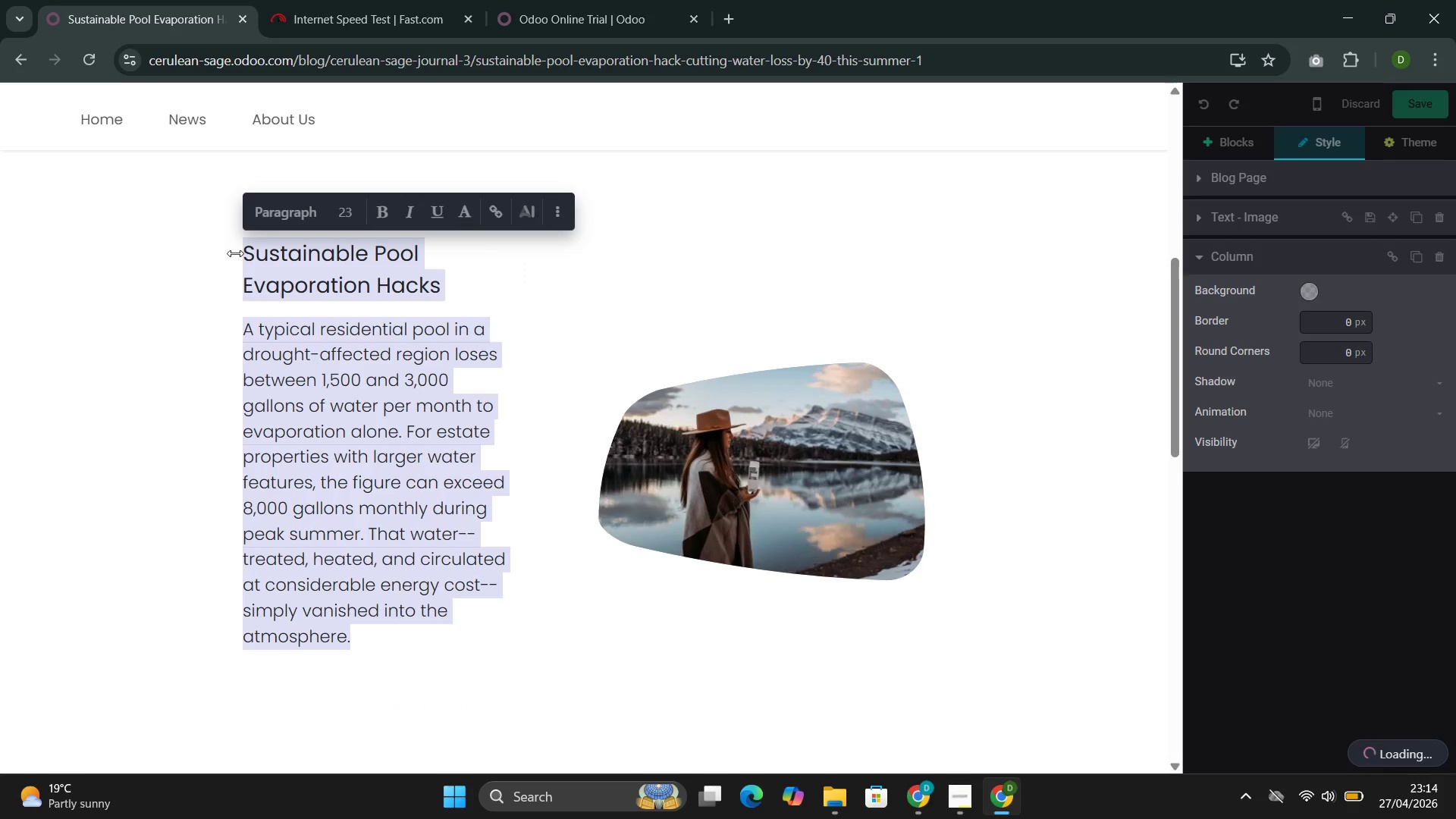 
key(Control+C)
 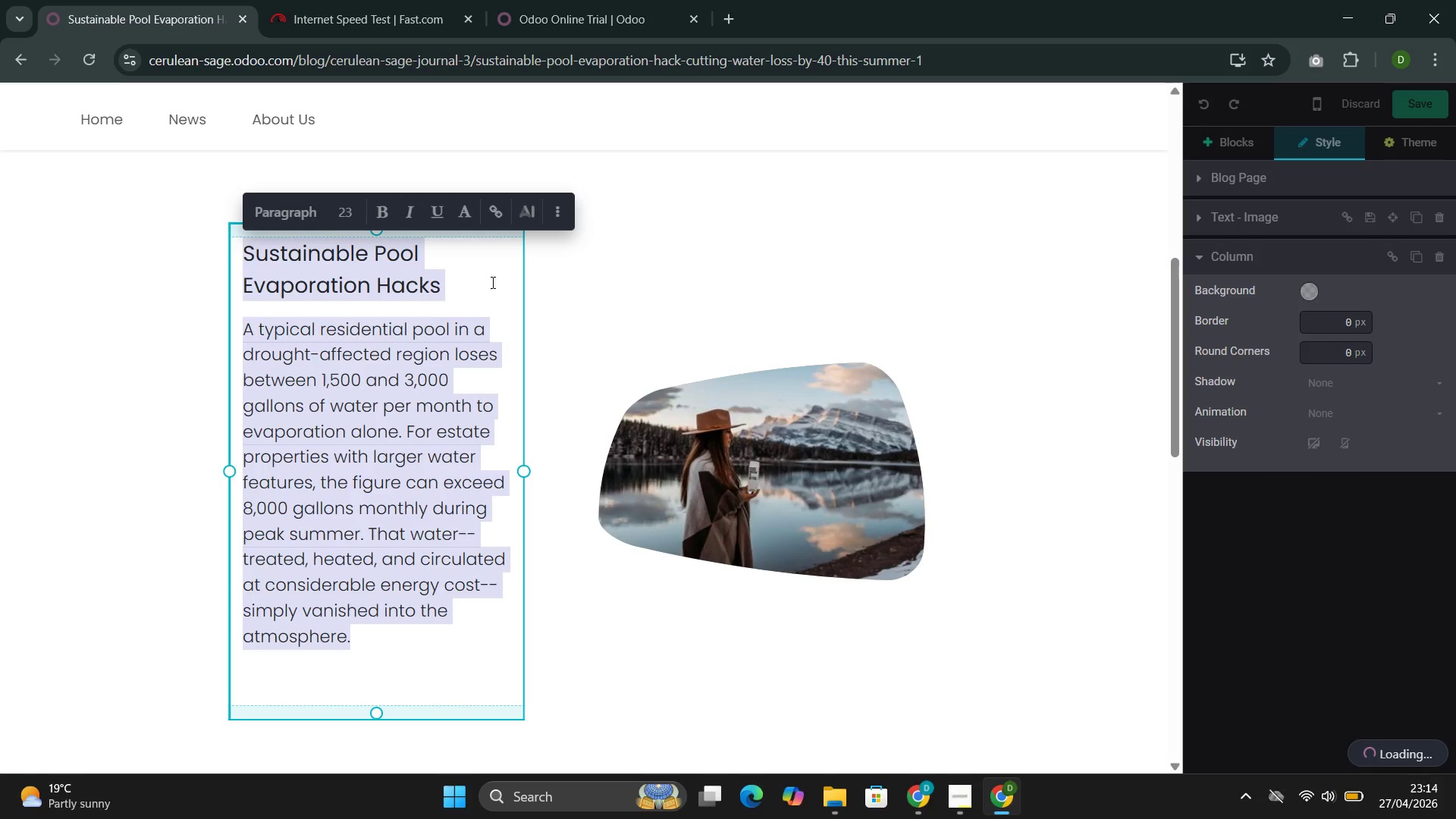 
left_click([655, 293])
 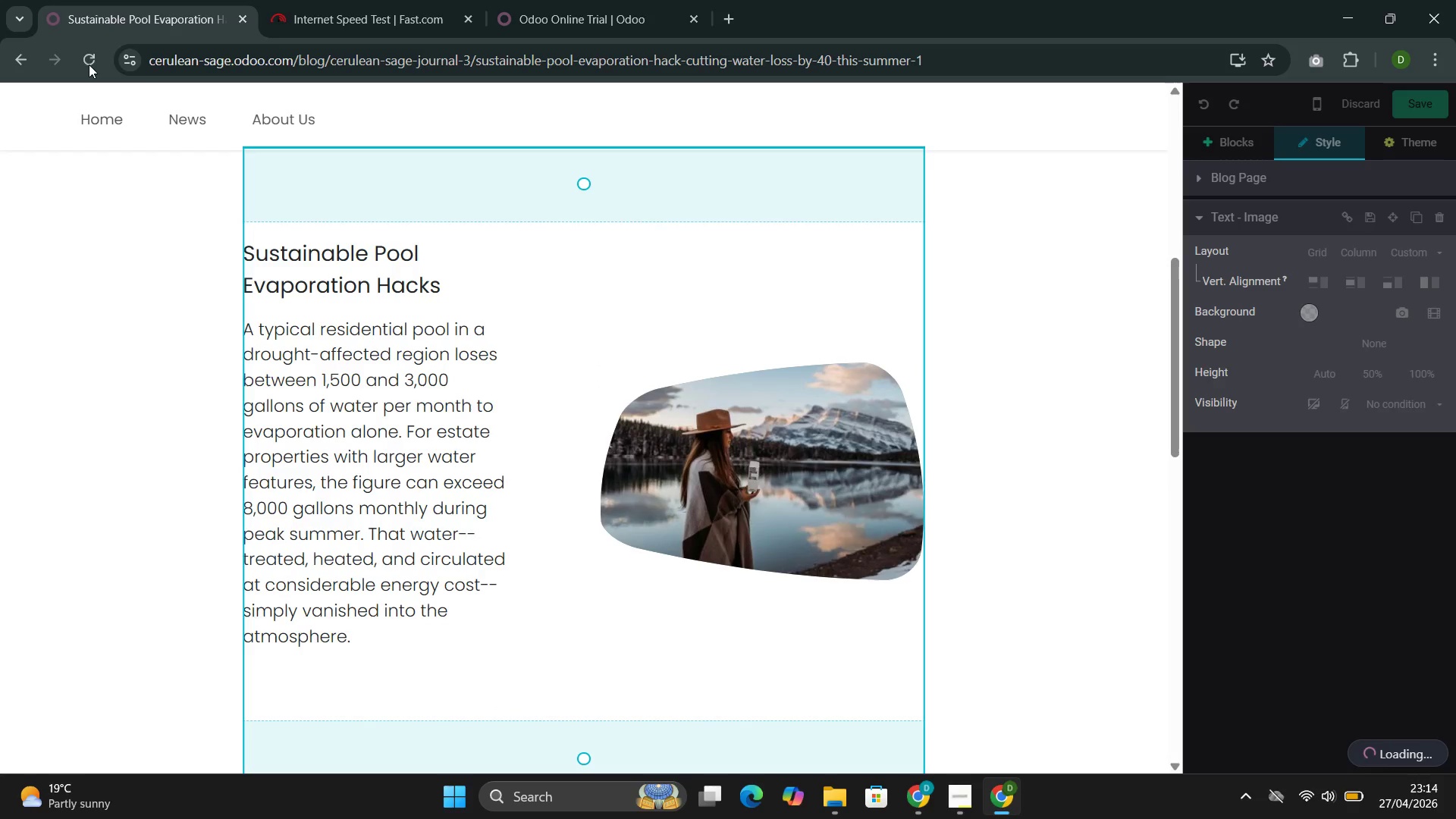 
left_click([86, 59])
 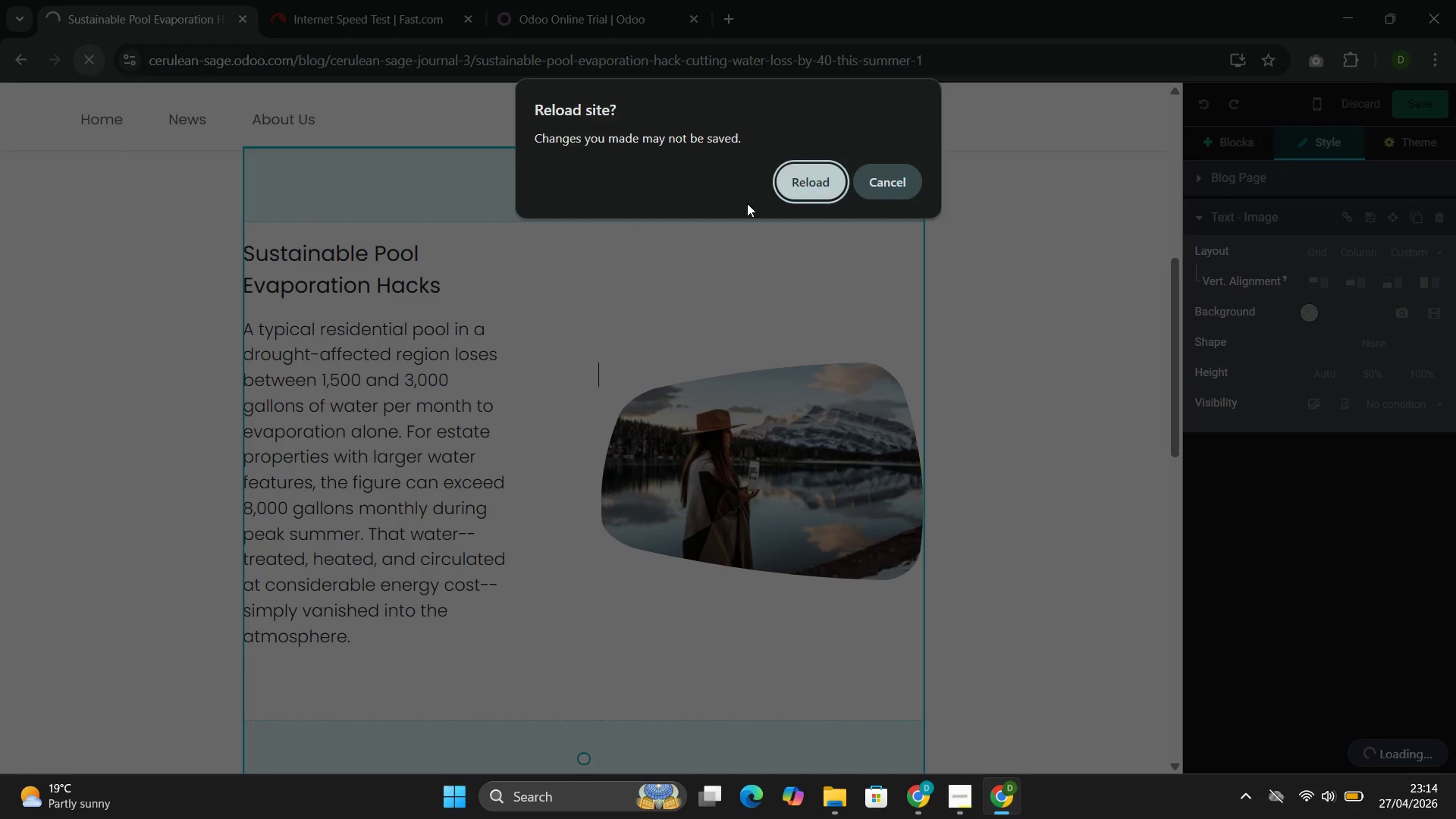 
left_click([821, 177])
 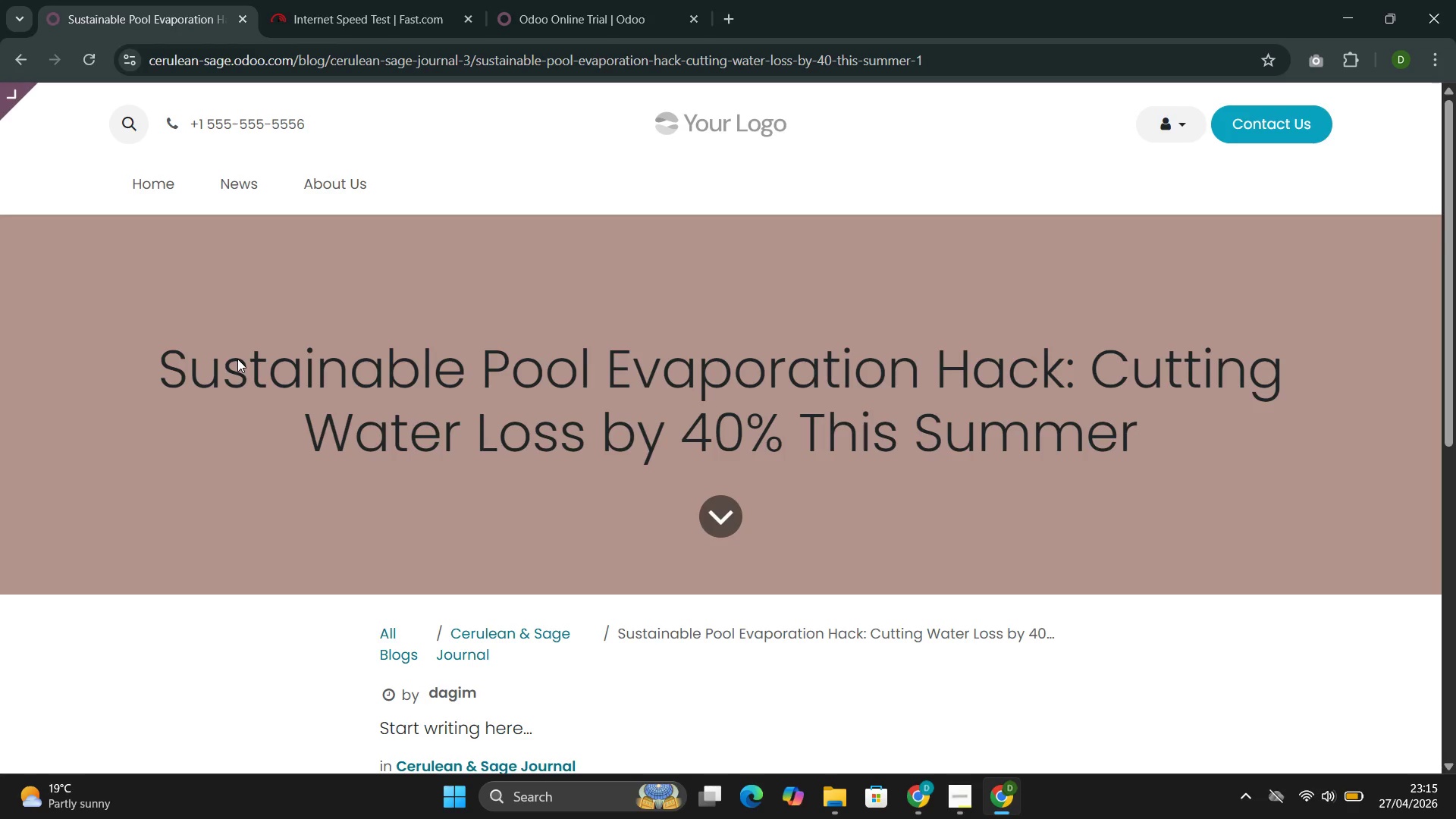 
wait(42.69)
 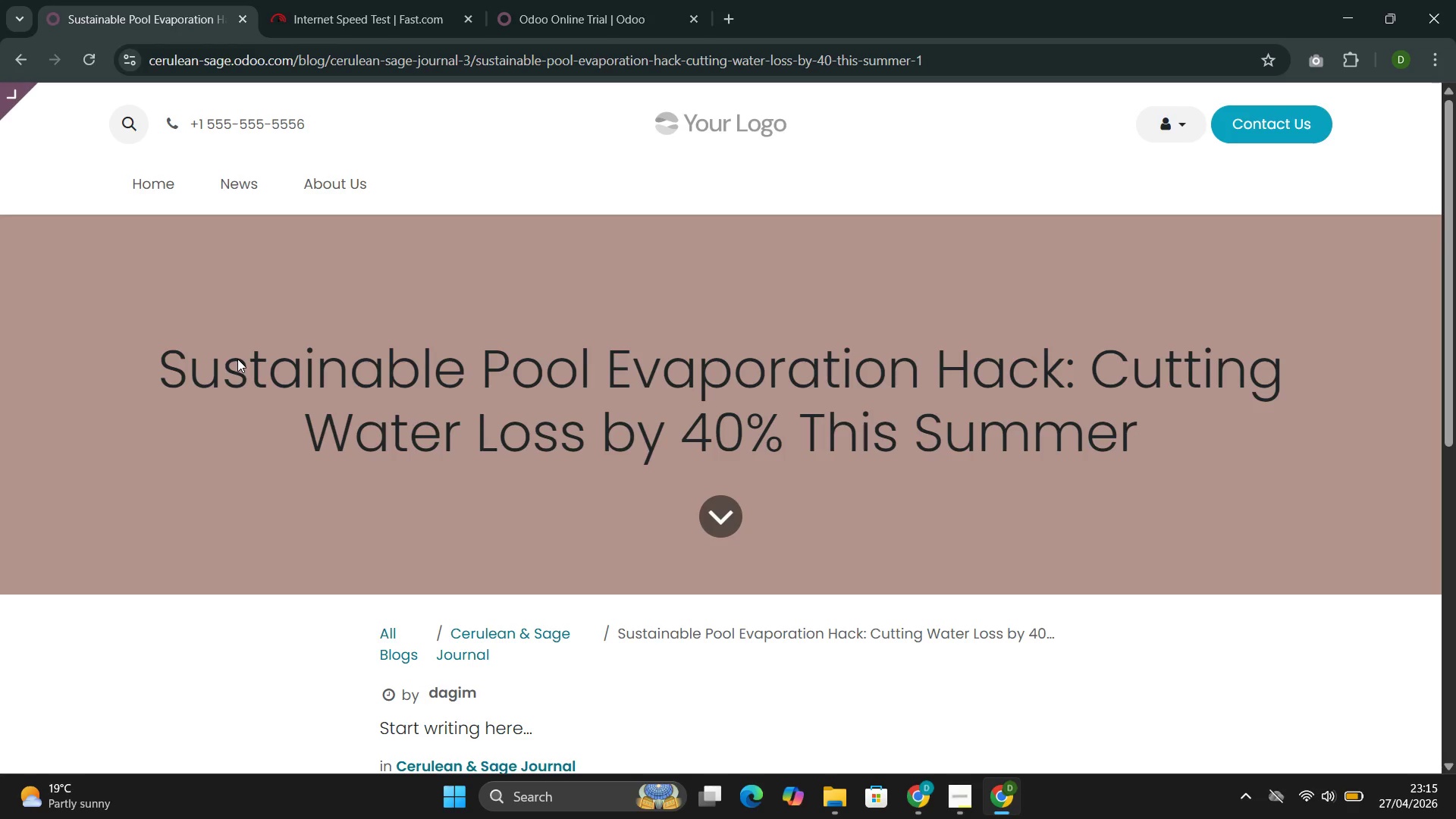 
left_click([76, 108])
 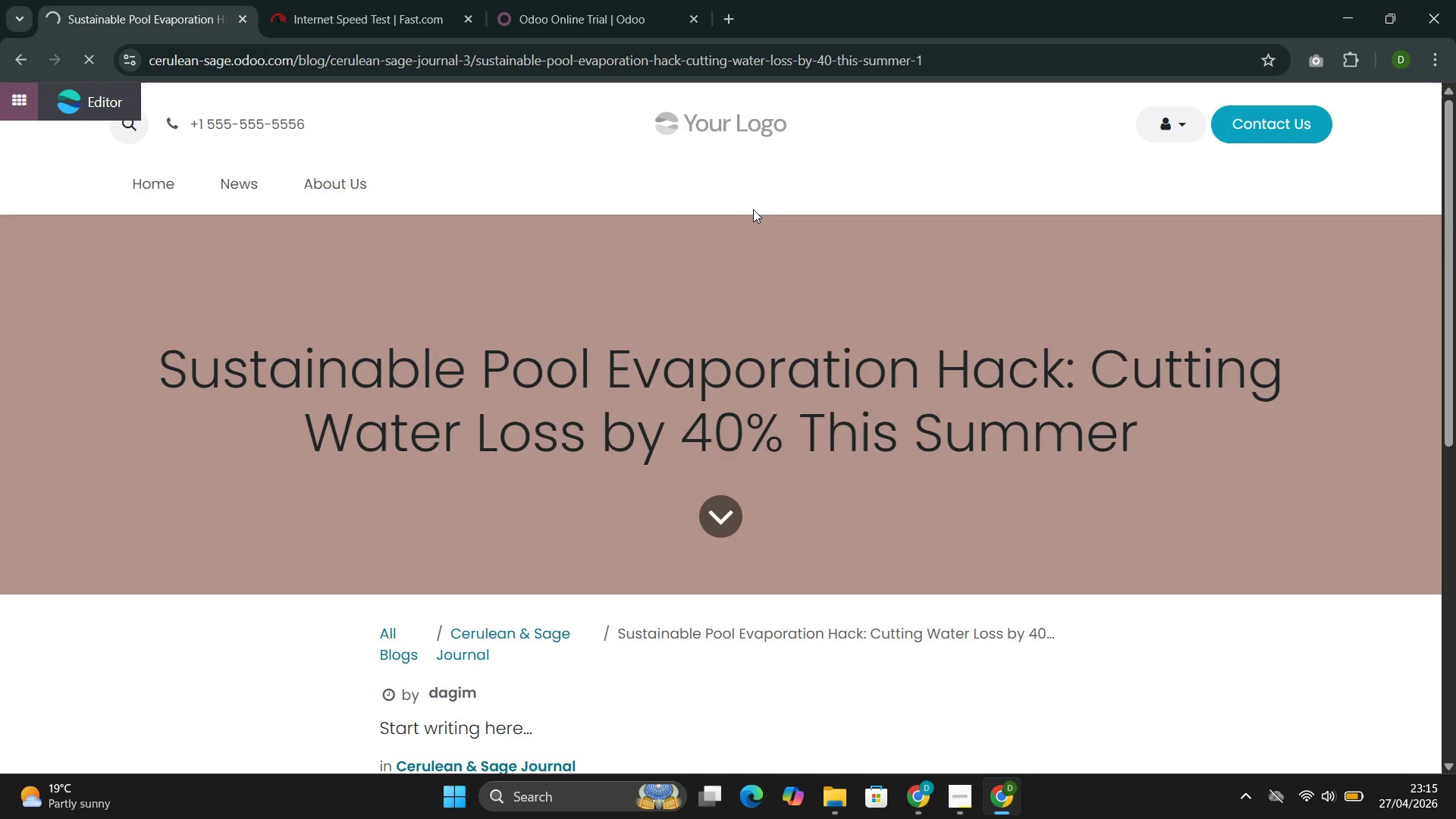 
scroll: coordinate [729, 369], scroll_direction: down, amount: 1.0
 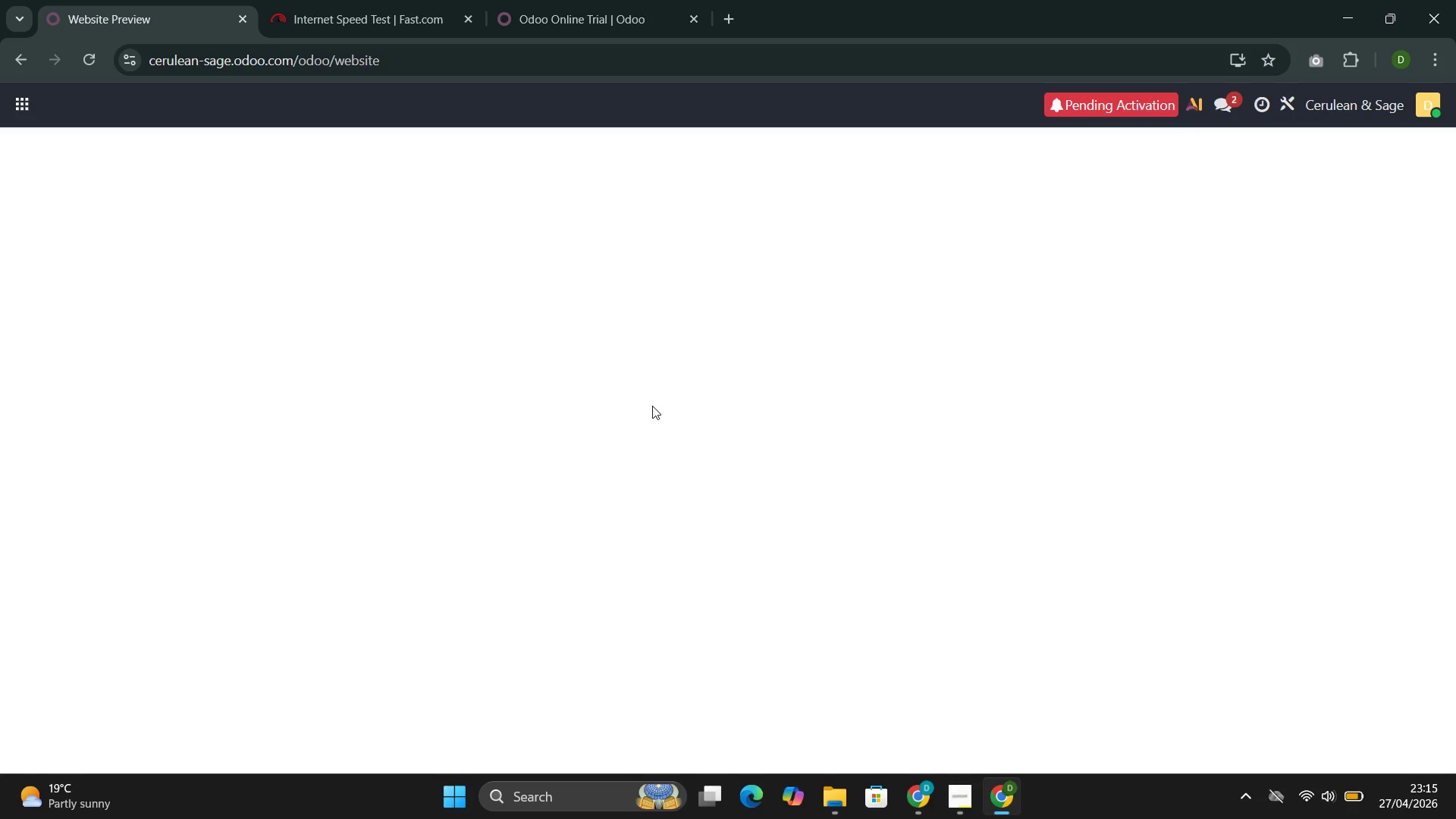 
wait(14.64)
 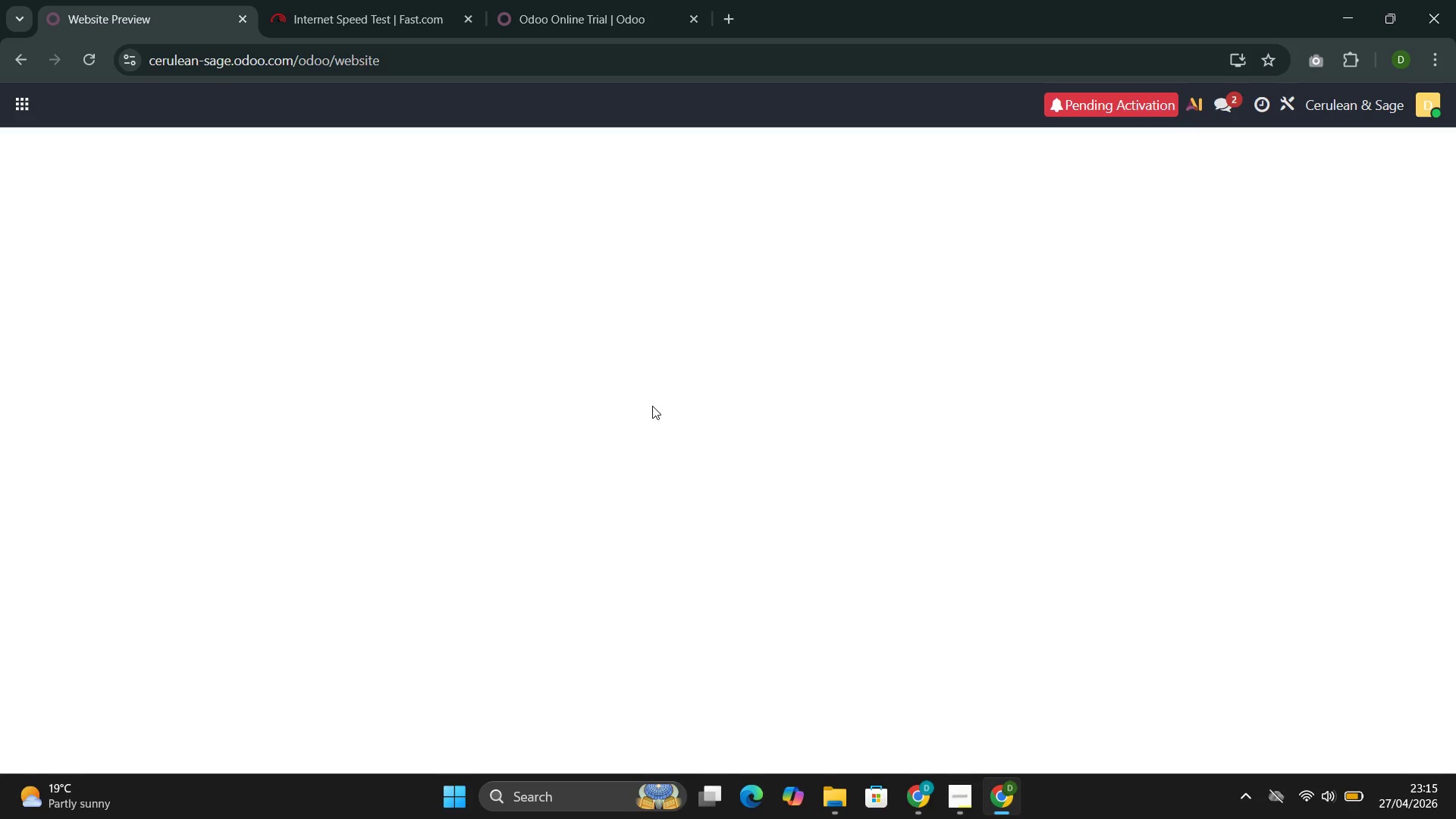 
left_click([1435, 109])
 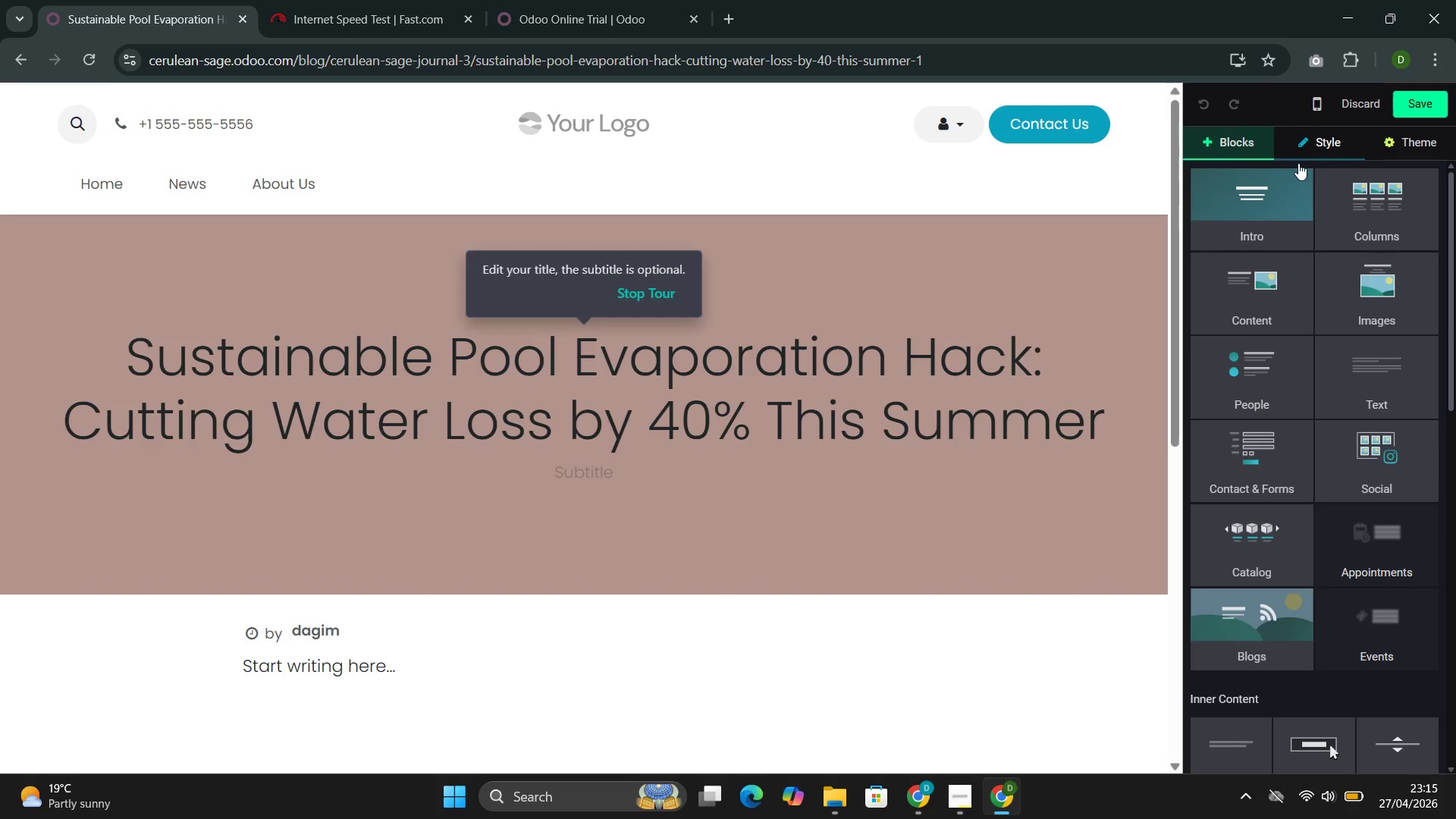 
left_click([1253, 241])
 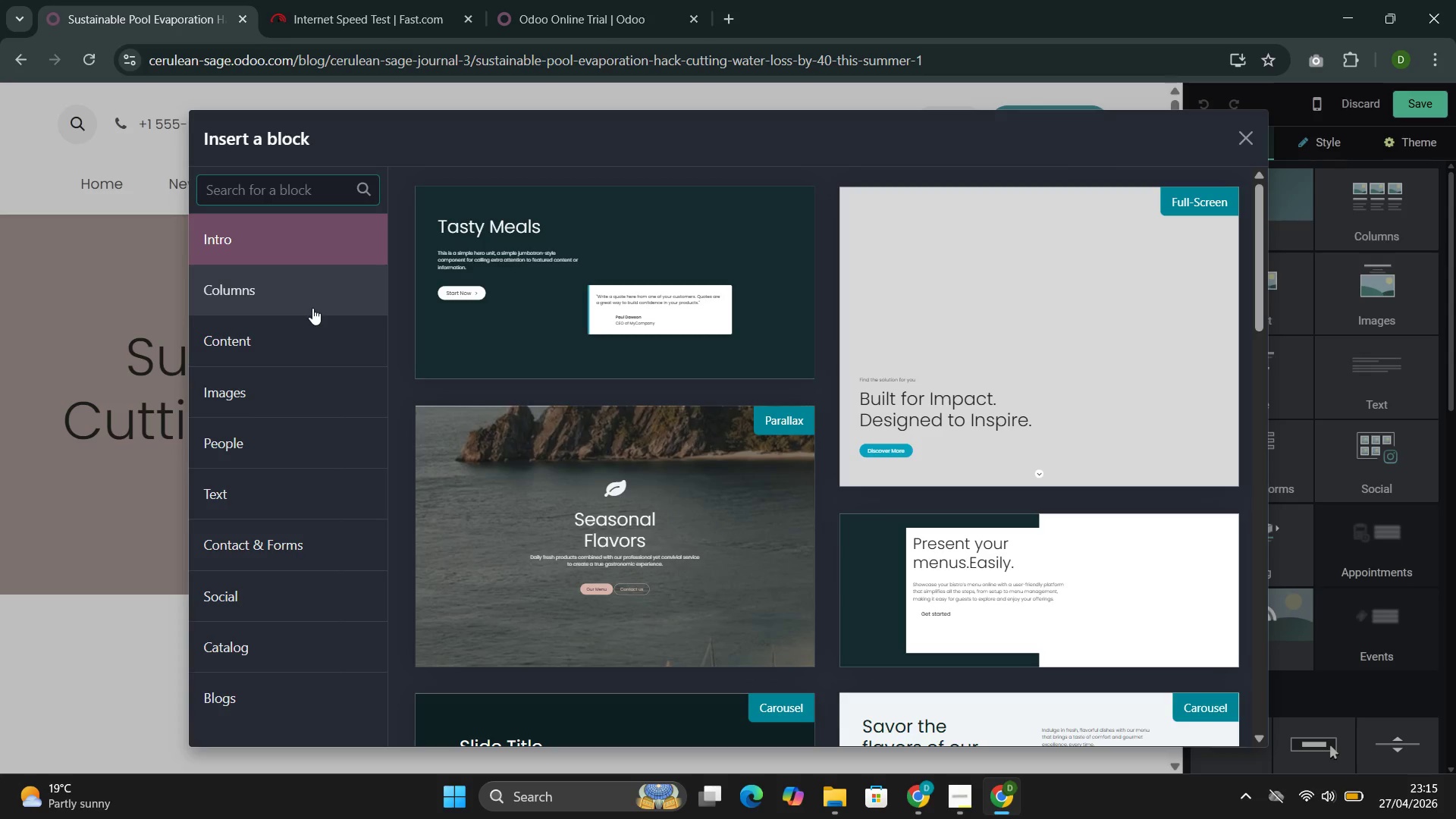 
left_click([312, 334])
 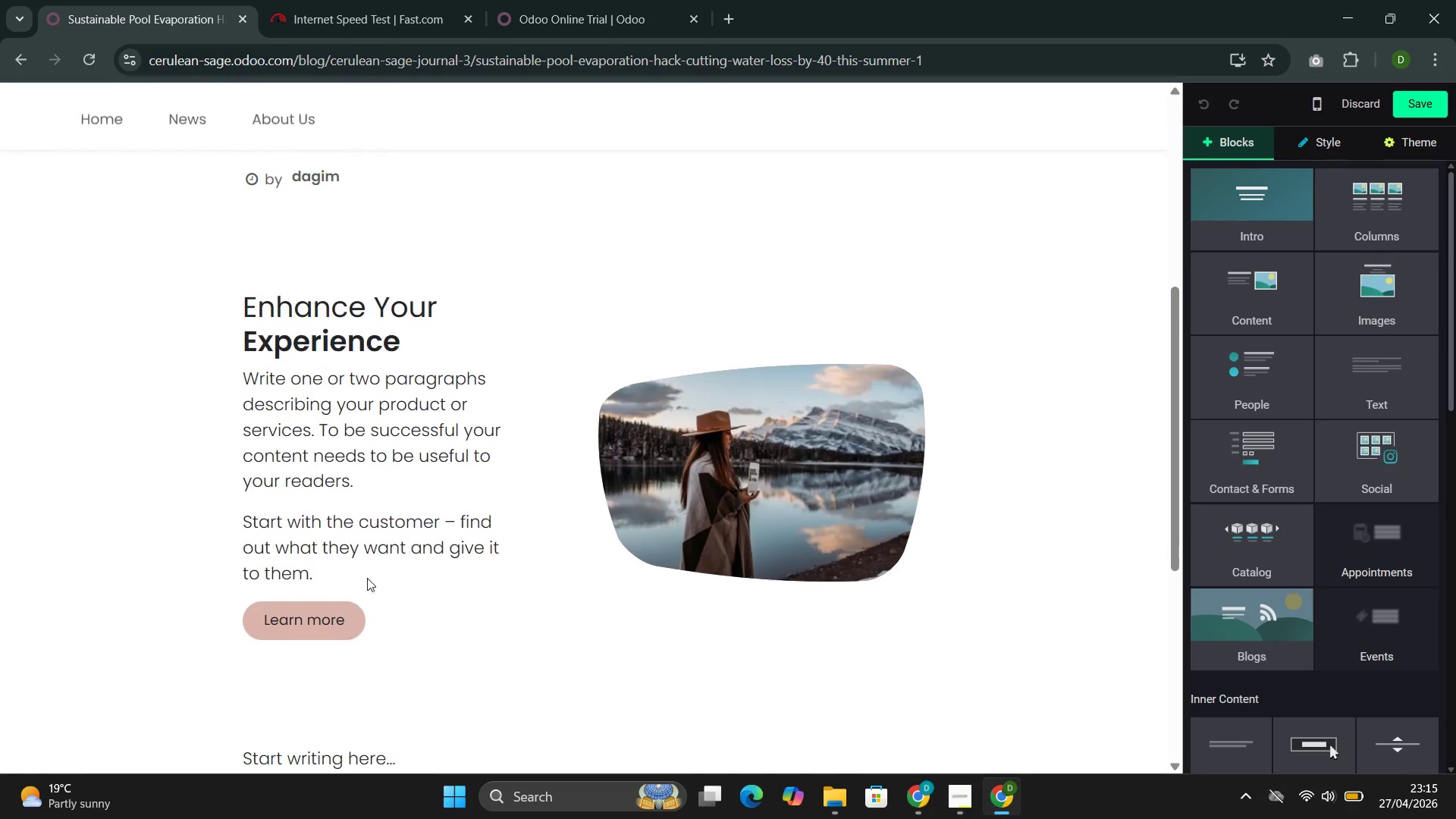 
left_click([394, 610])
 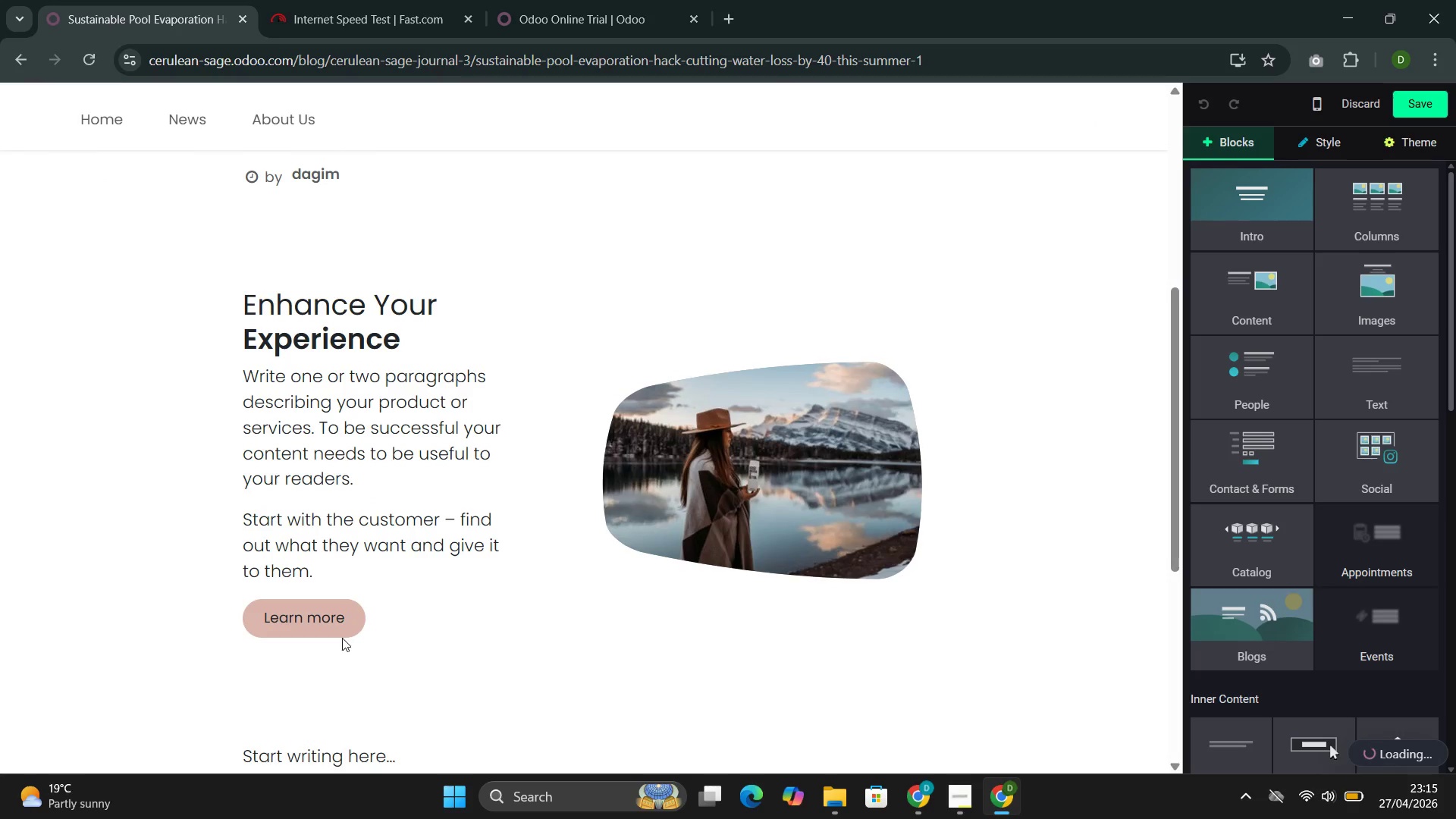 
left_click_drag(start_coordinate=[403, 625], to_coordinate=[271, 305])
 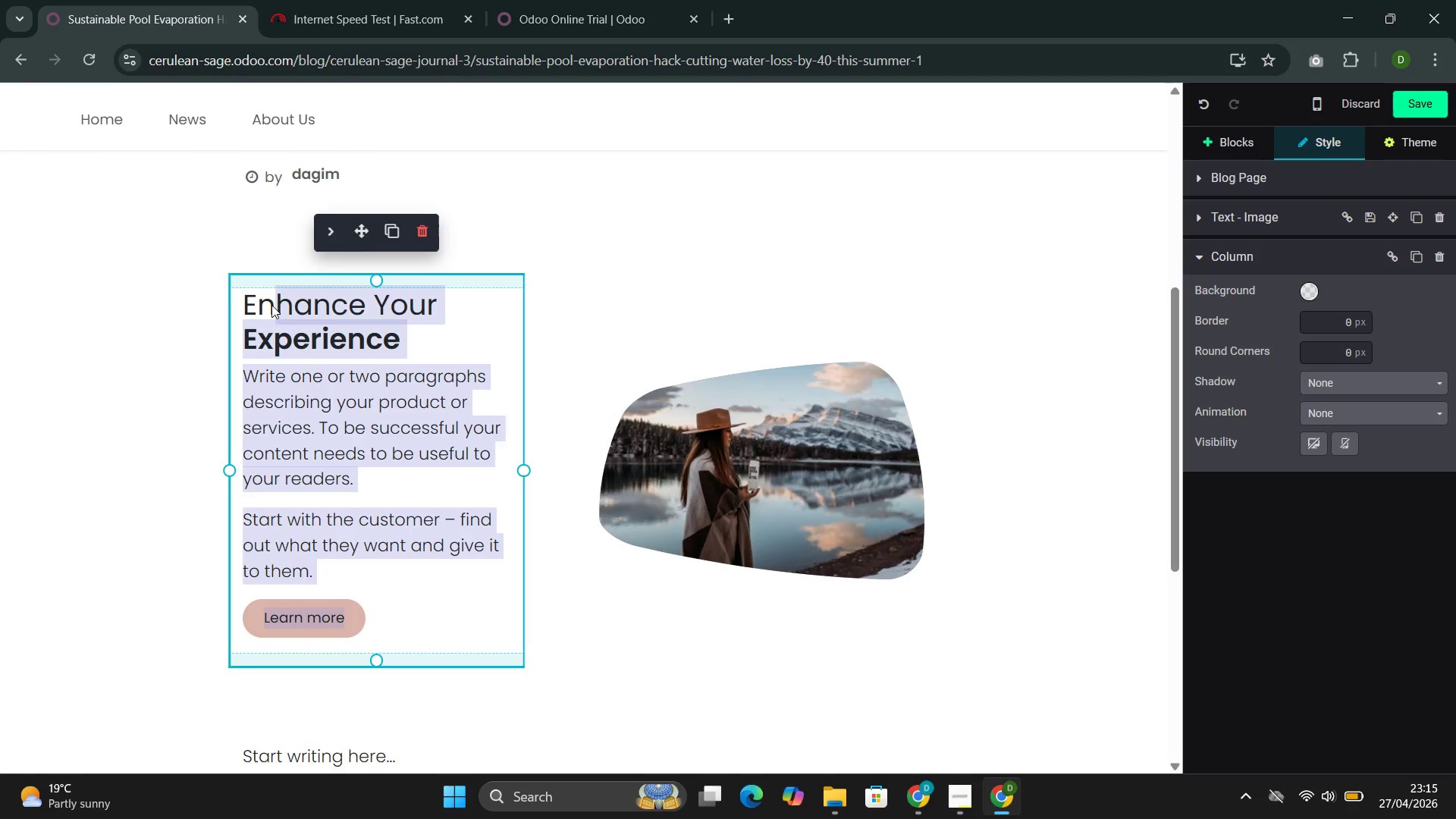 
left_click([271, 305])
 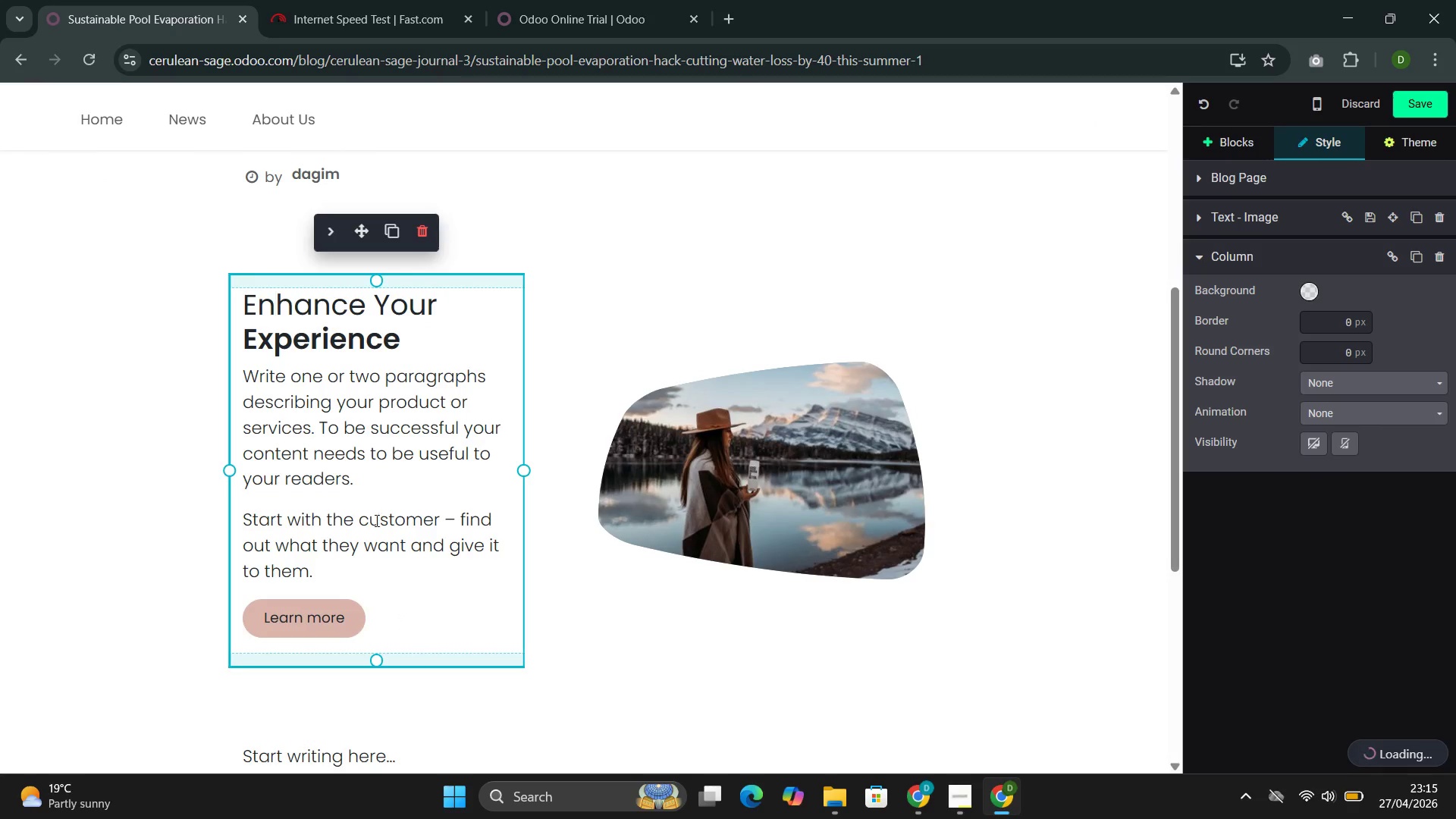 
left_click([408, 577])
 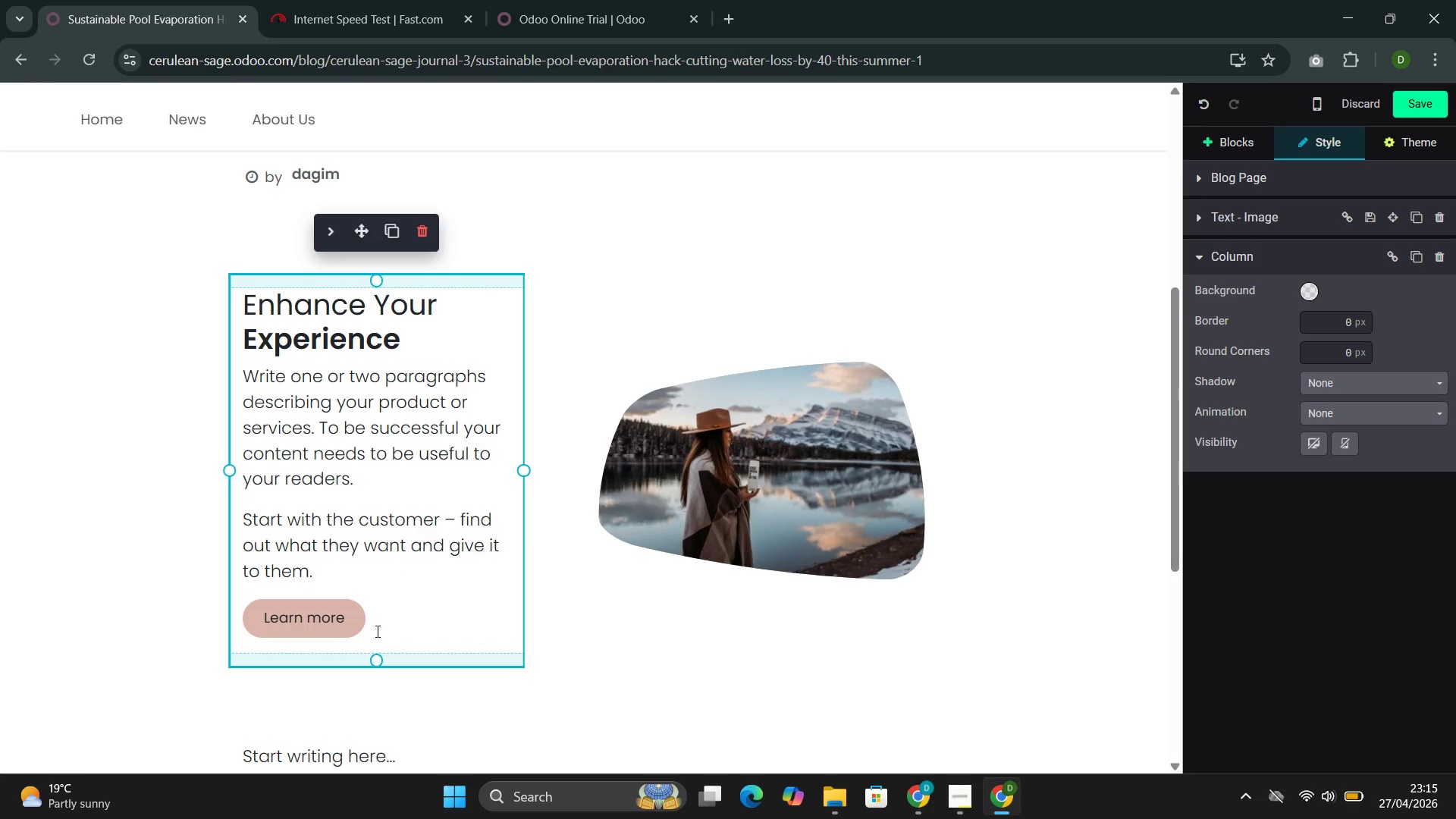 
left_click_drag(start_coordinate=[382, 626], to_coordinate=[220, 237])
 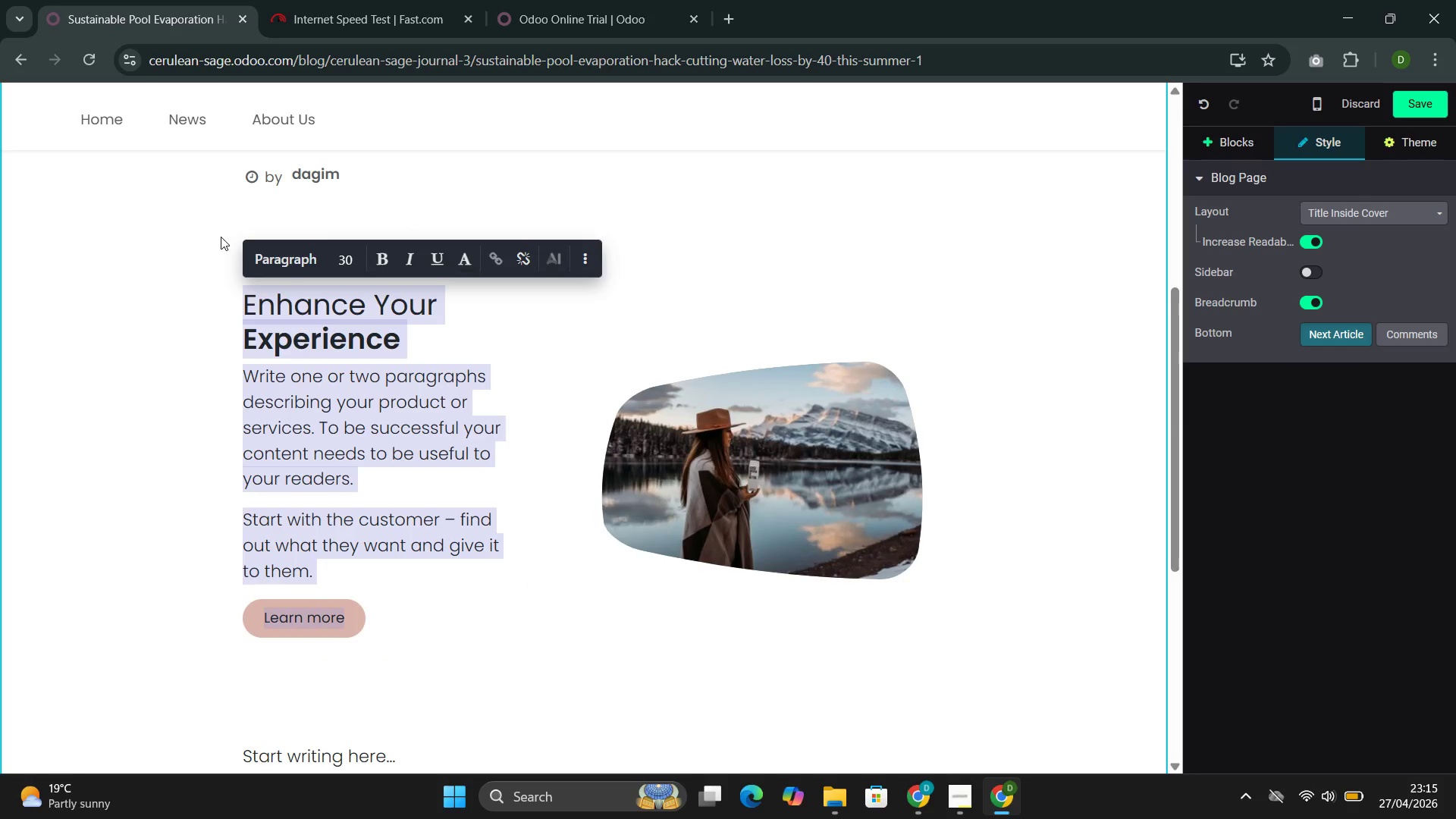 
key(Backspace)
 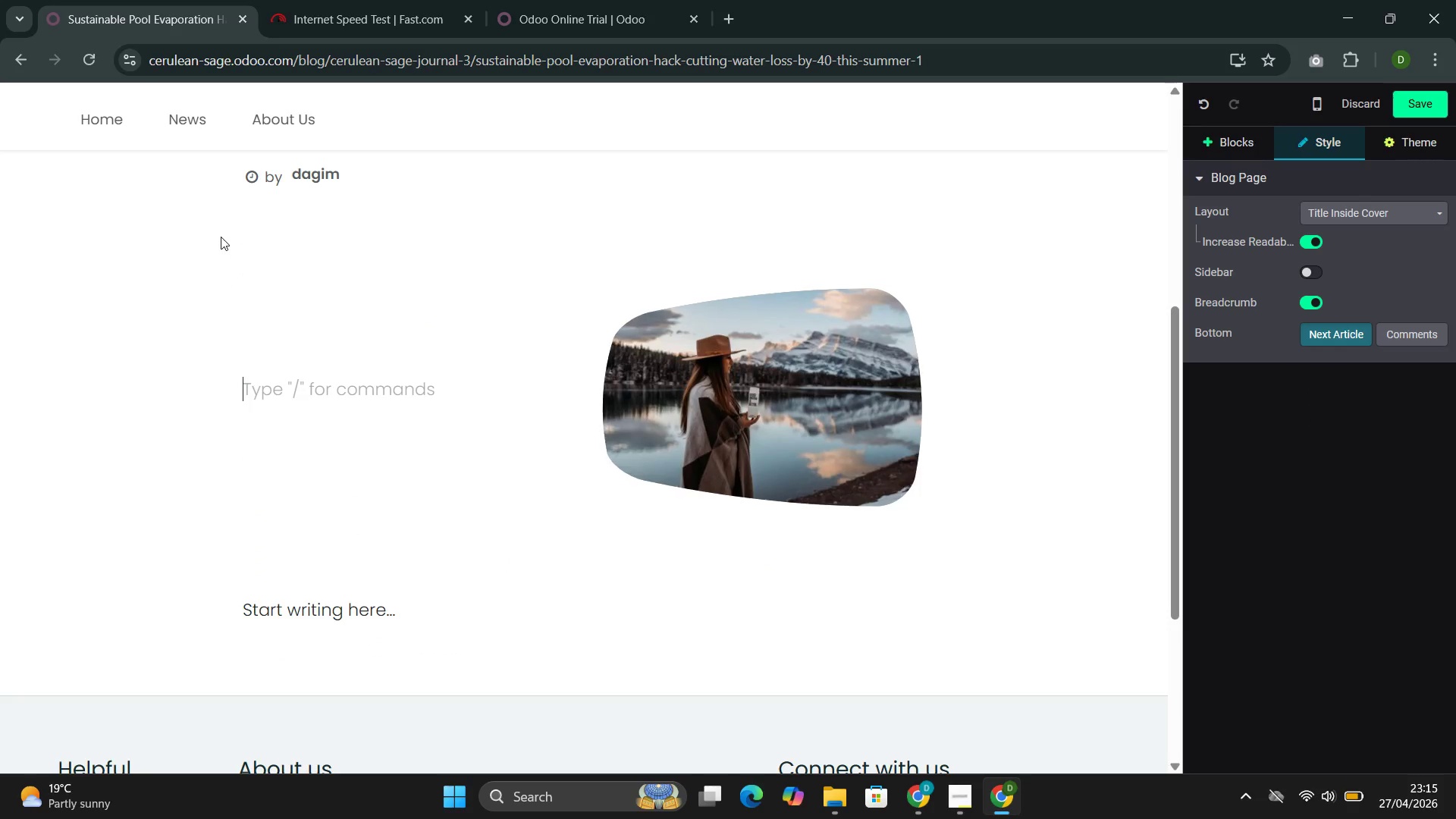 
key(Control+ControlLeft)
 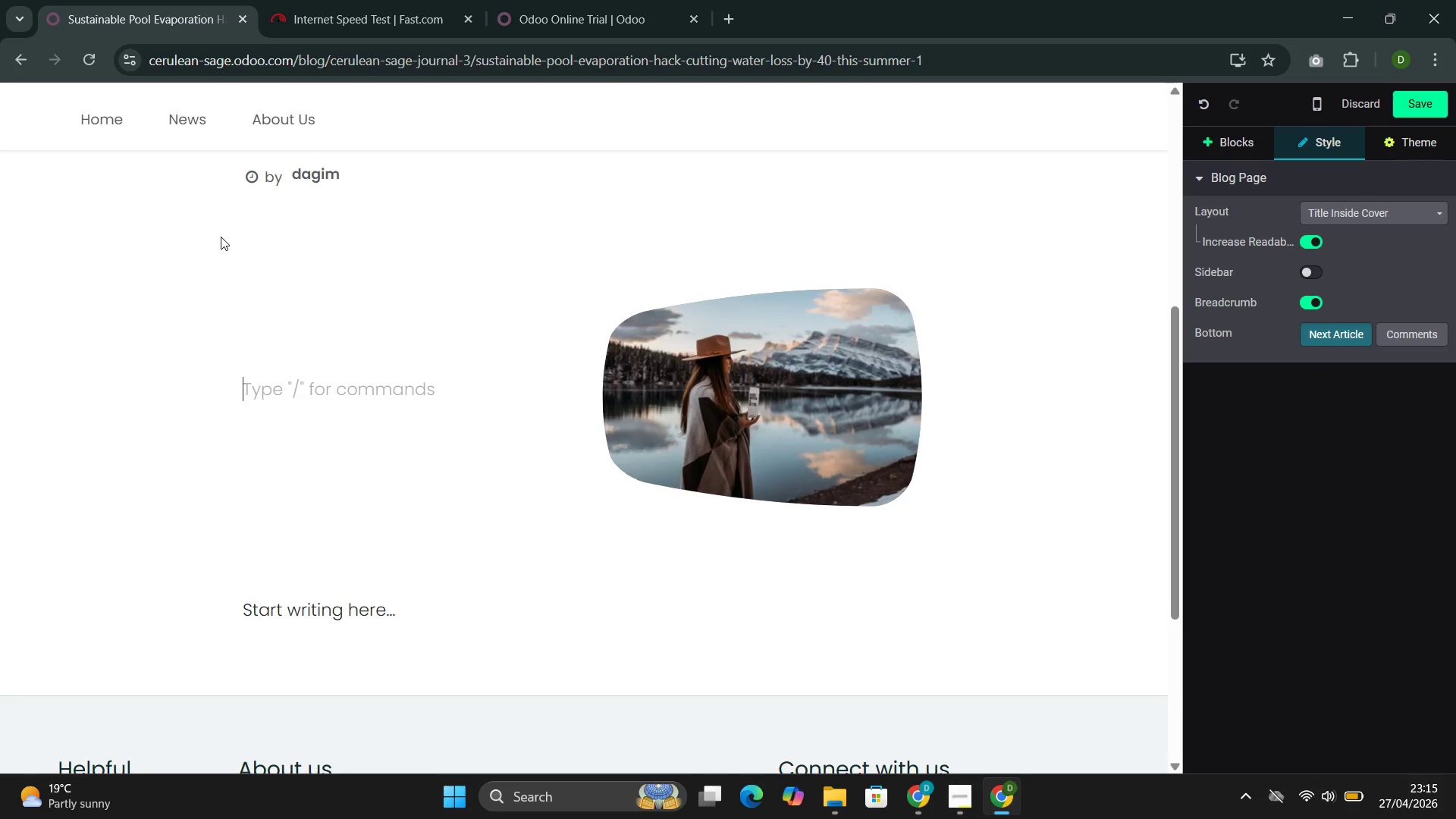 
key(Control+V)
 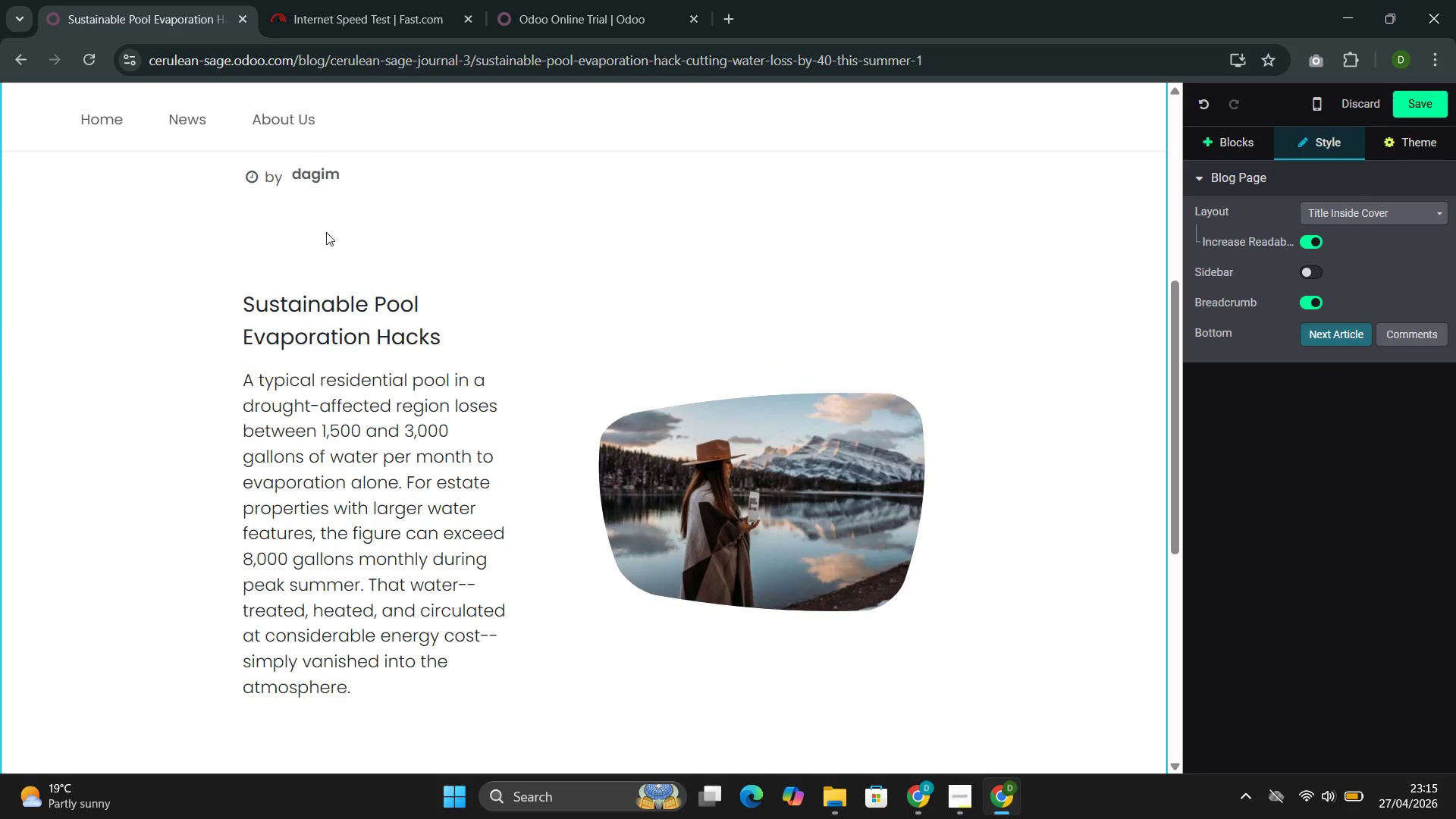 
left_click([558, 384])
 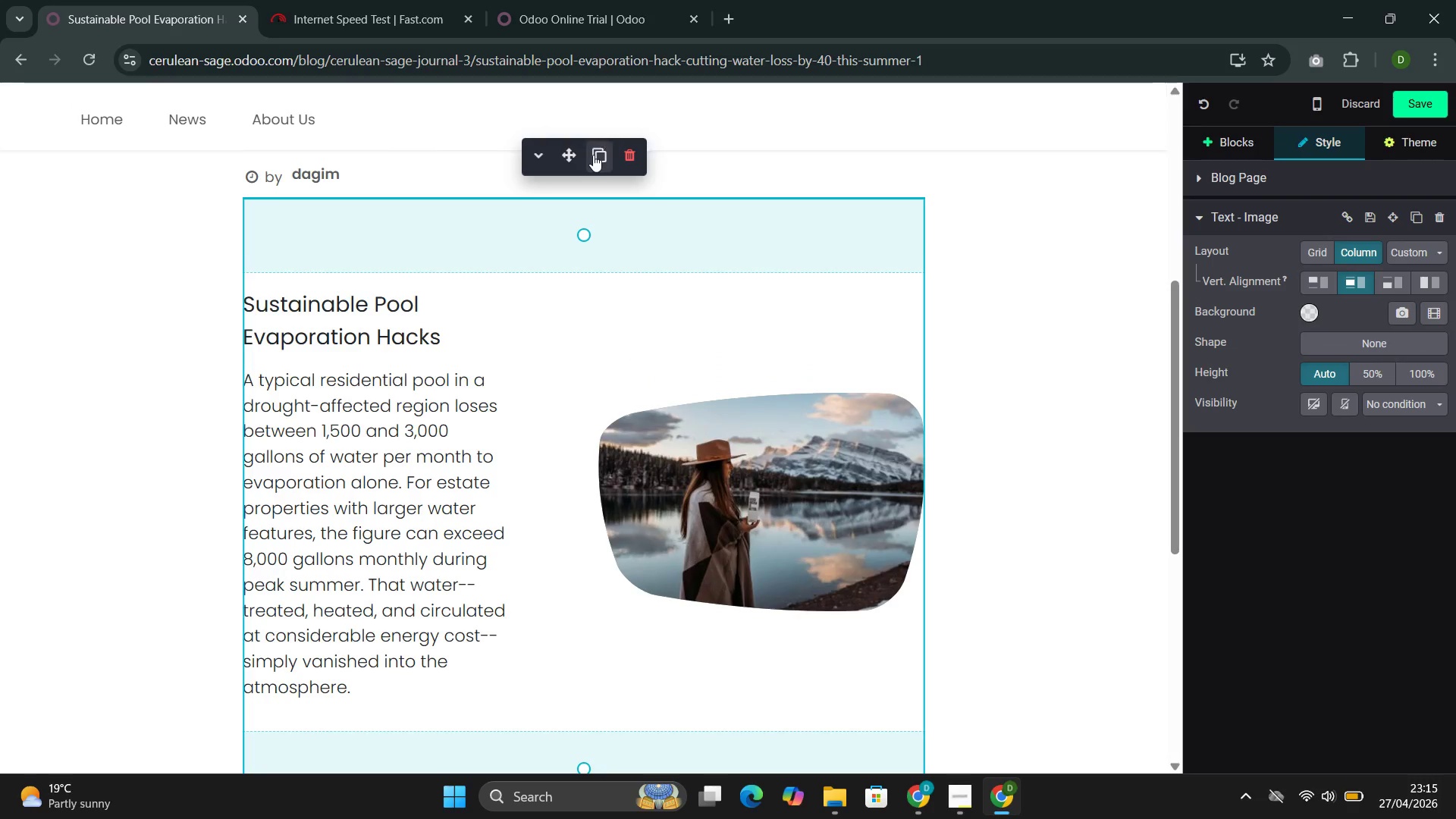 
left_click([593, 155])
 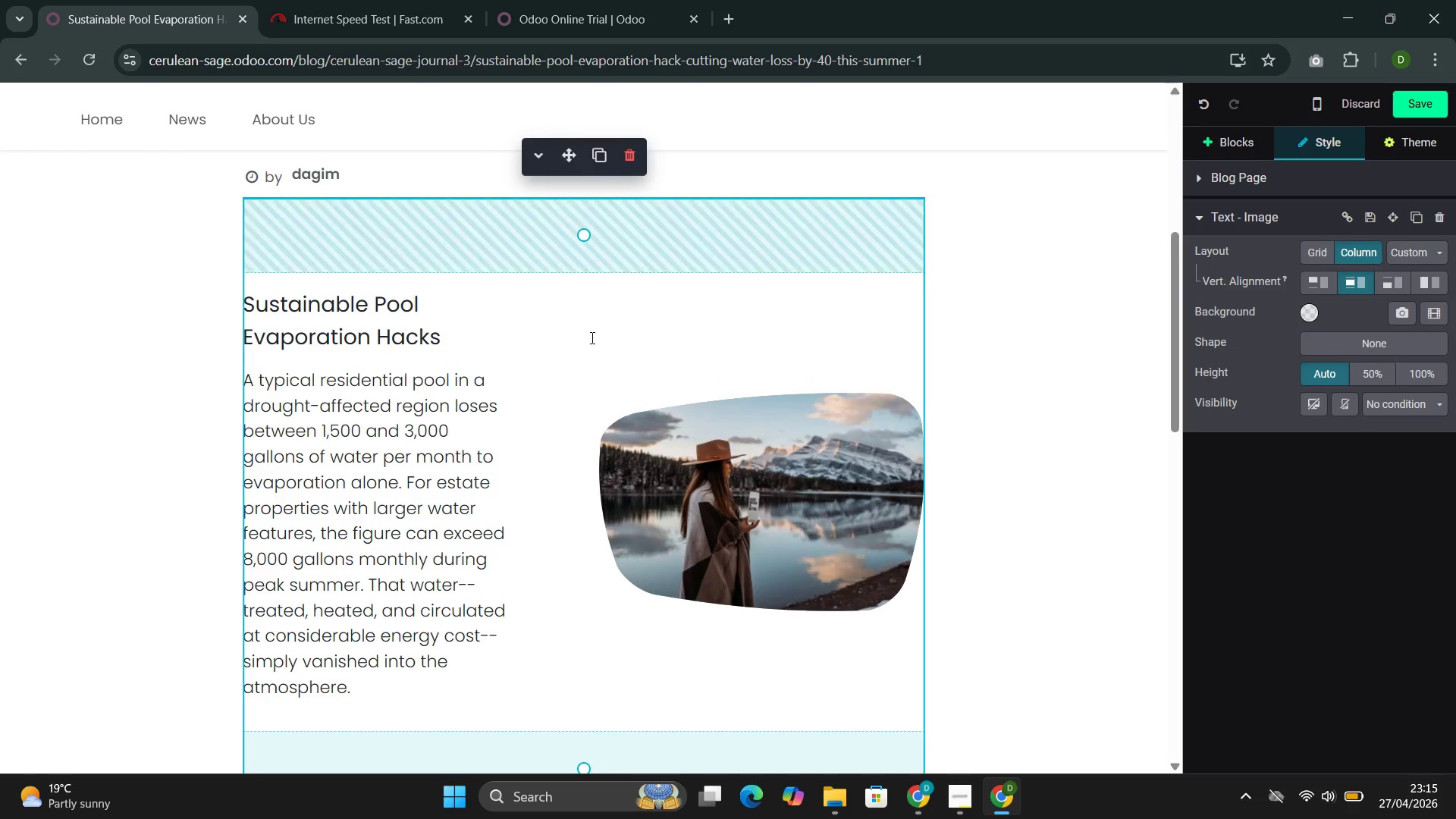 
scroll: coordinate [571, 570], scroll_direction: down, amount: 7.0
 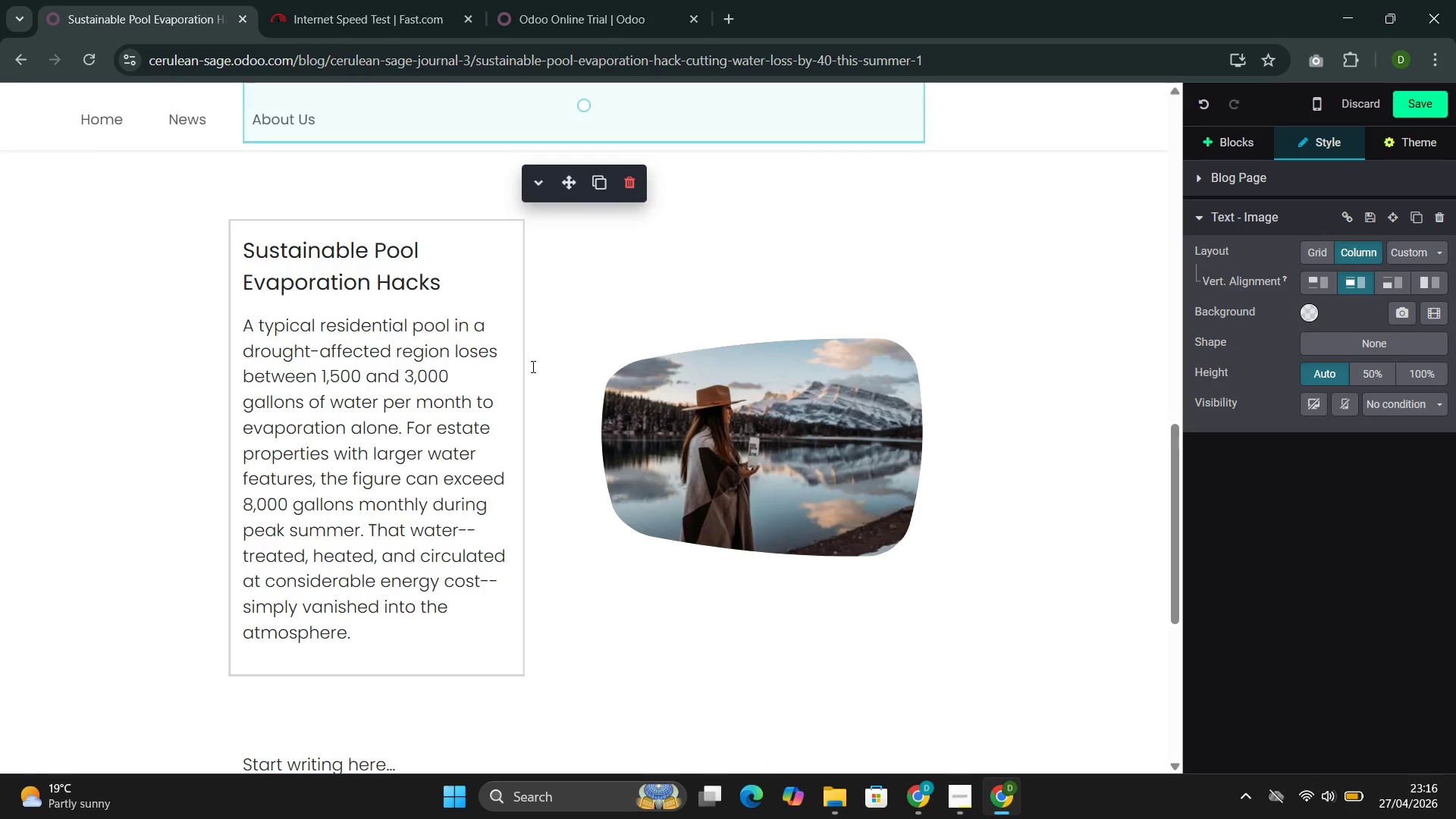 
left_click([595, 403])
 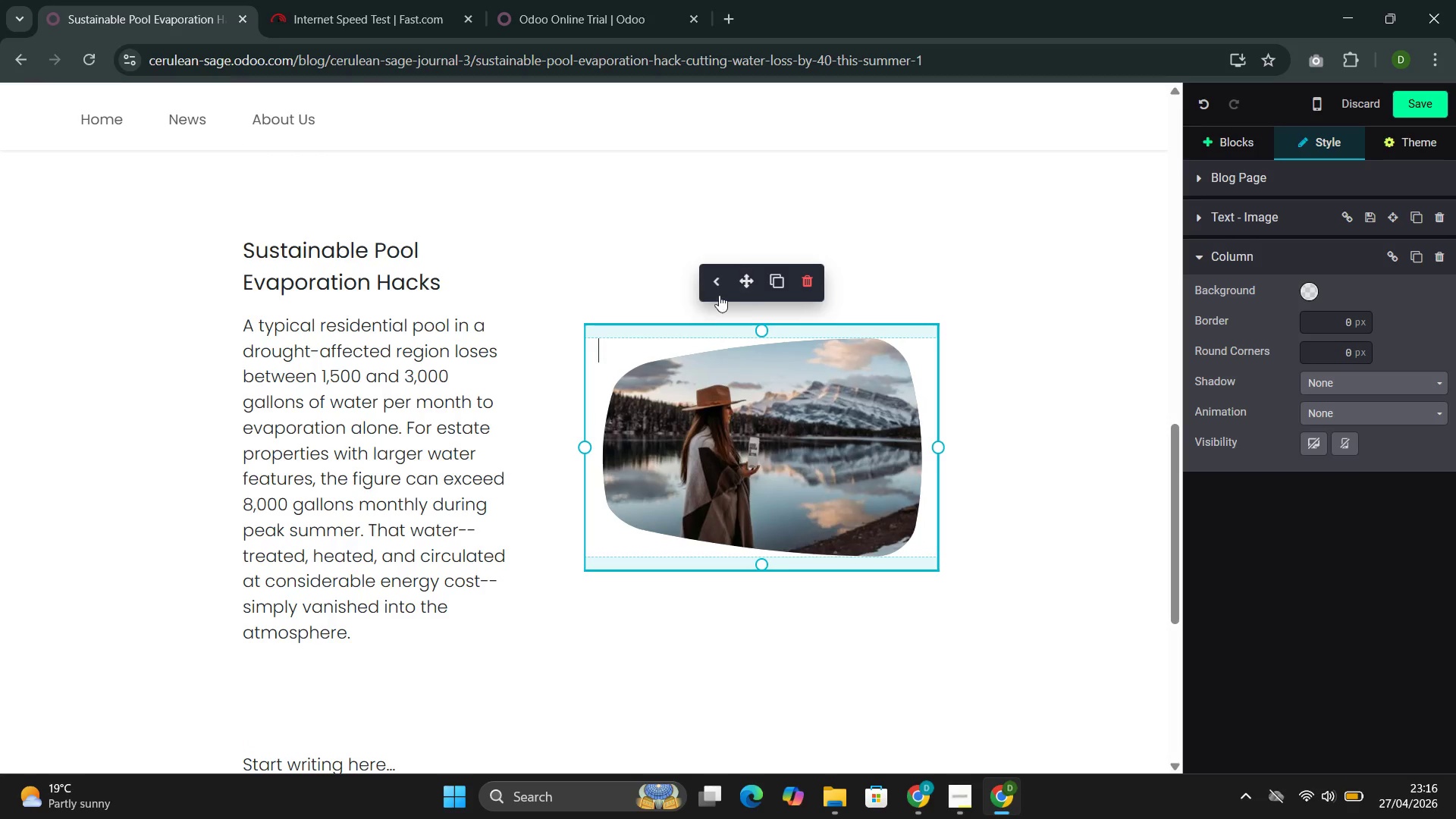 
left_click([716, 293])
 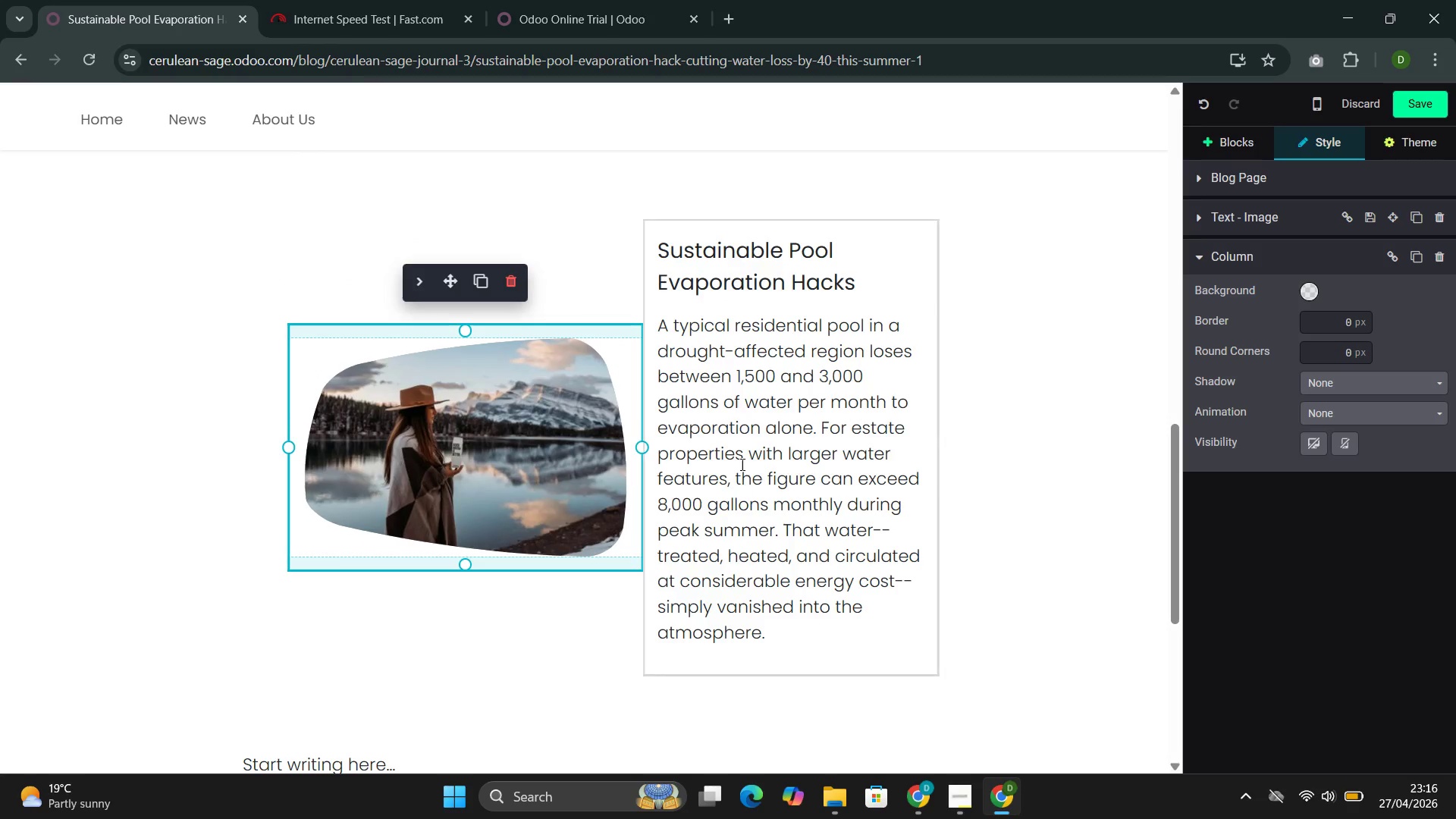 
left_click([742, 462])
 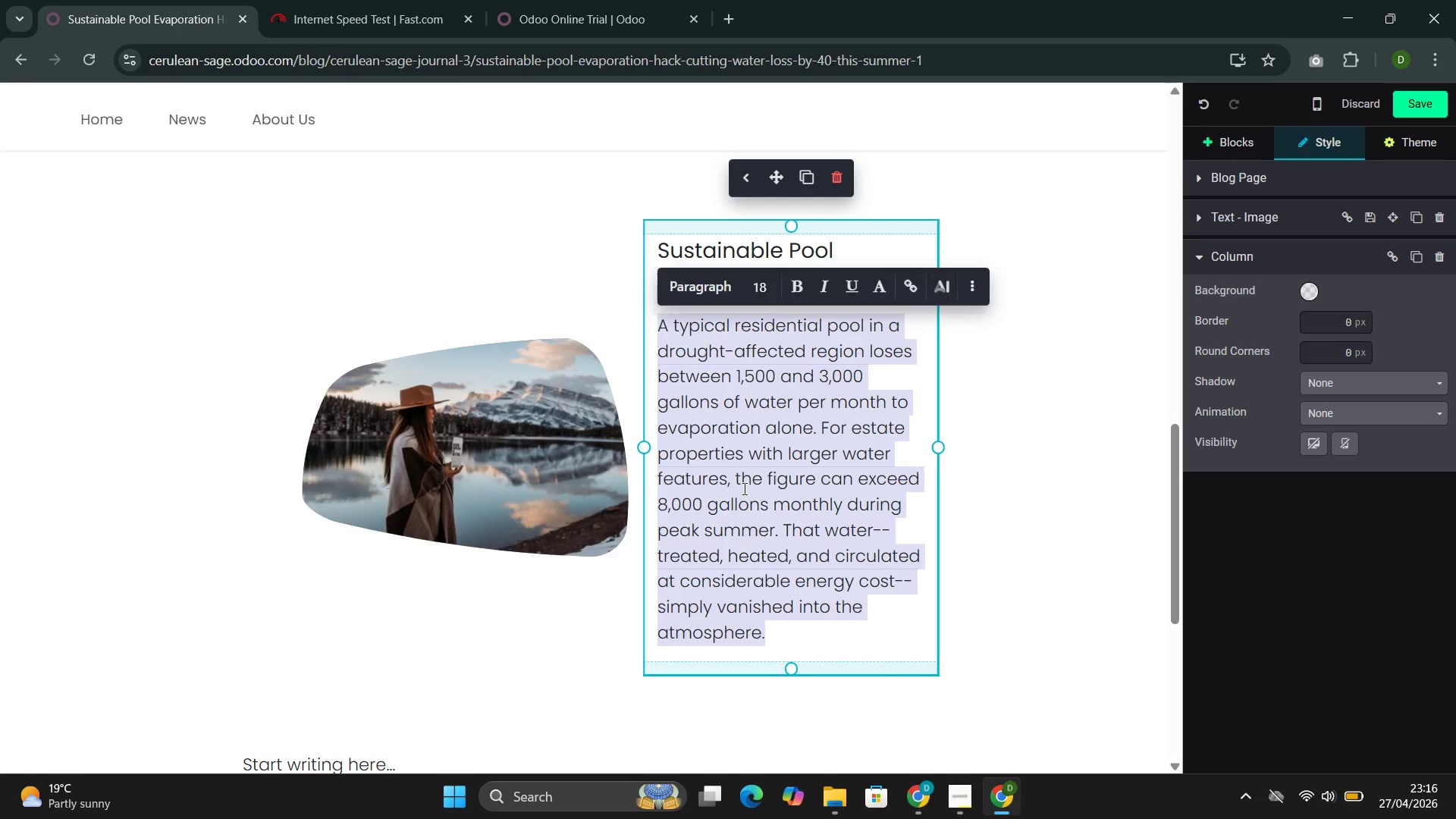 
key(Control+A)
 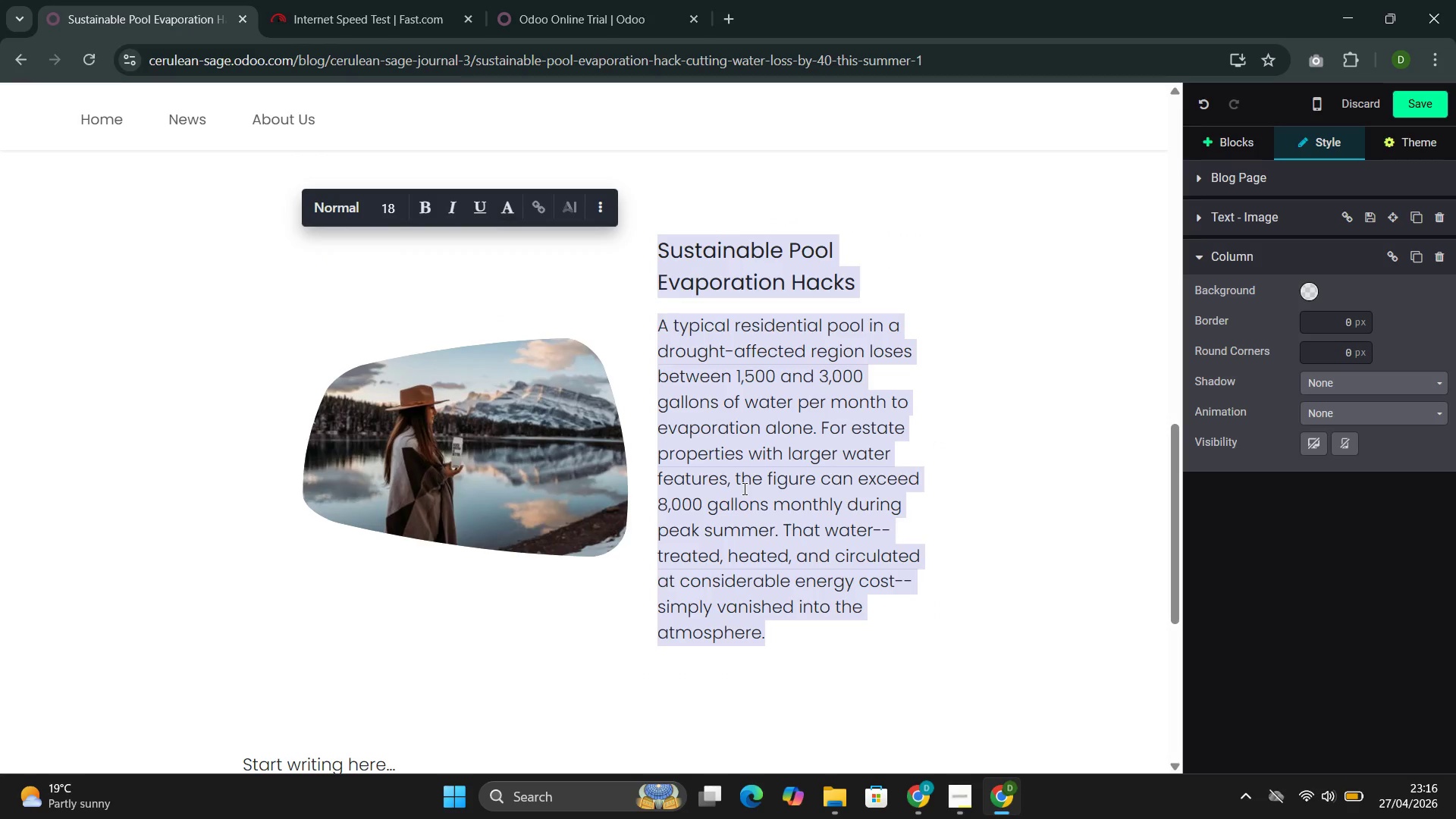 
key(Backspace)
 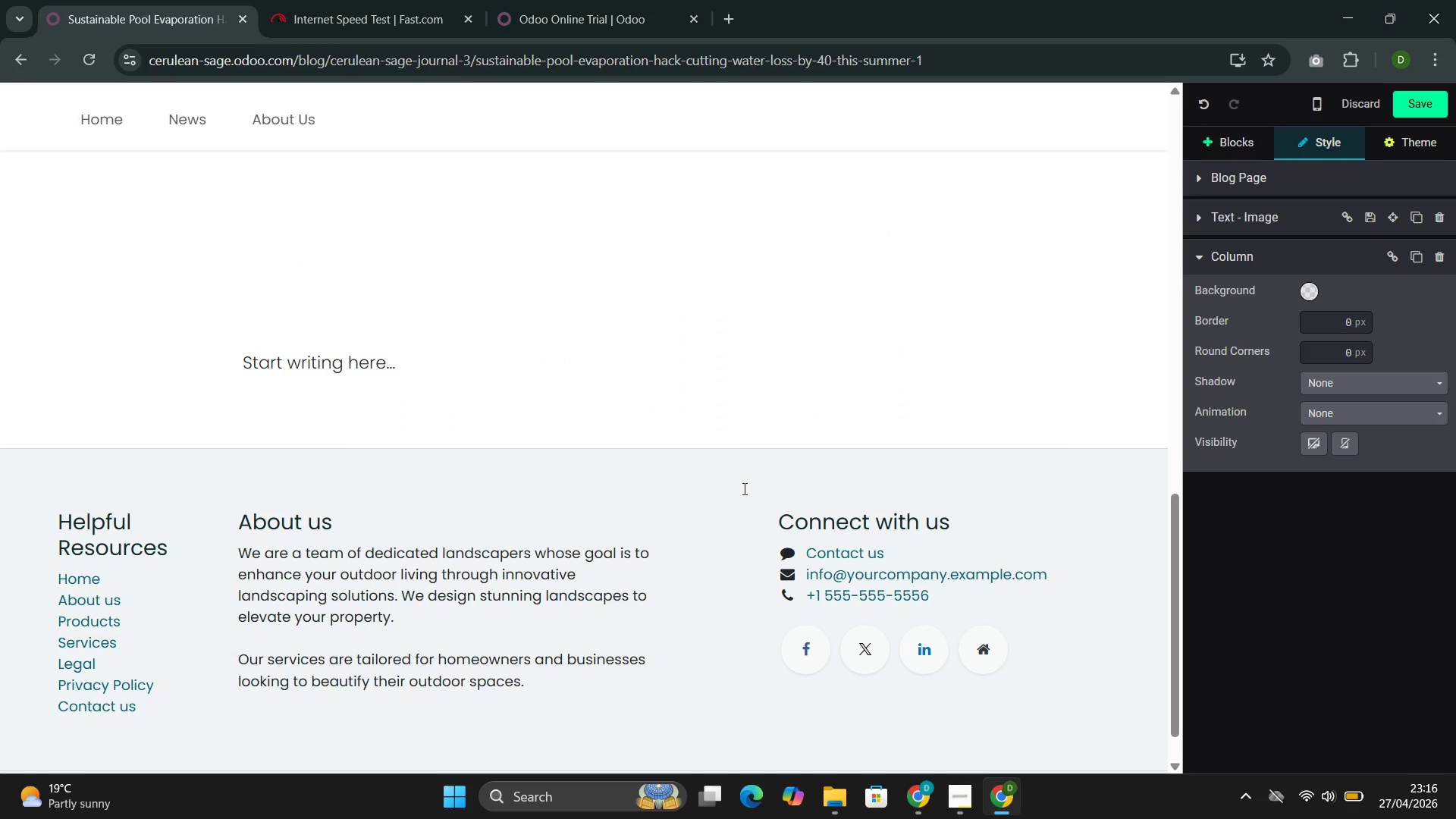 
key(Control+Z)
 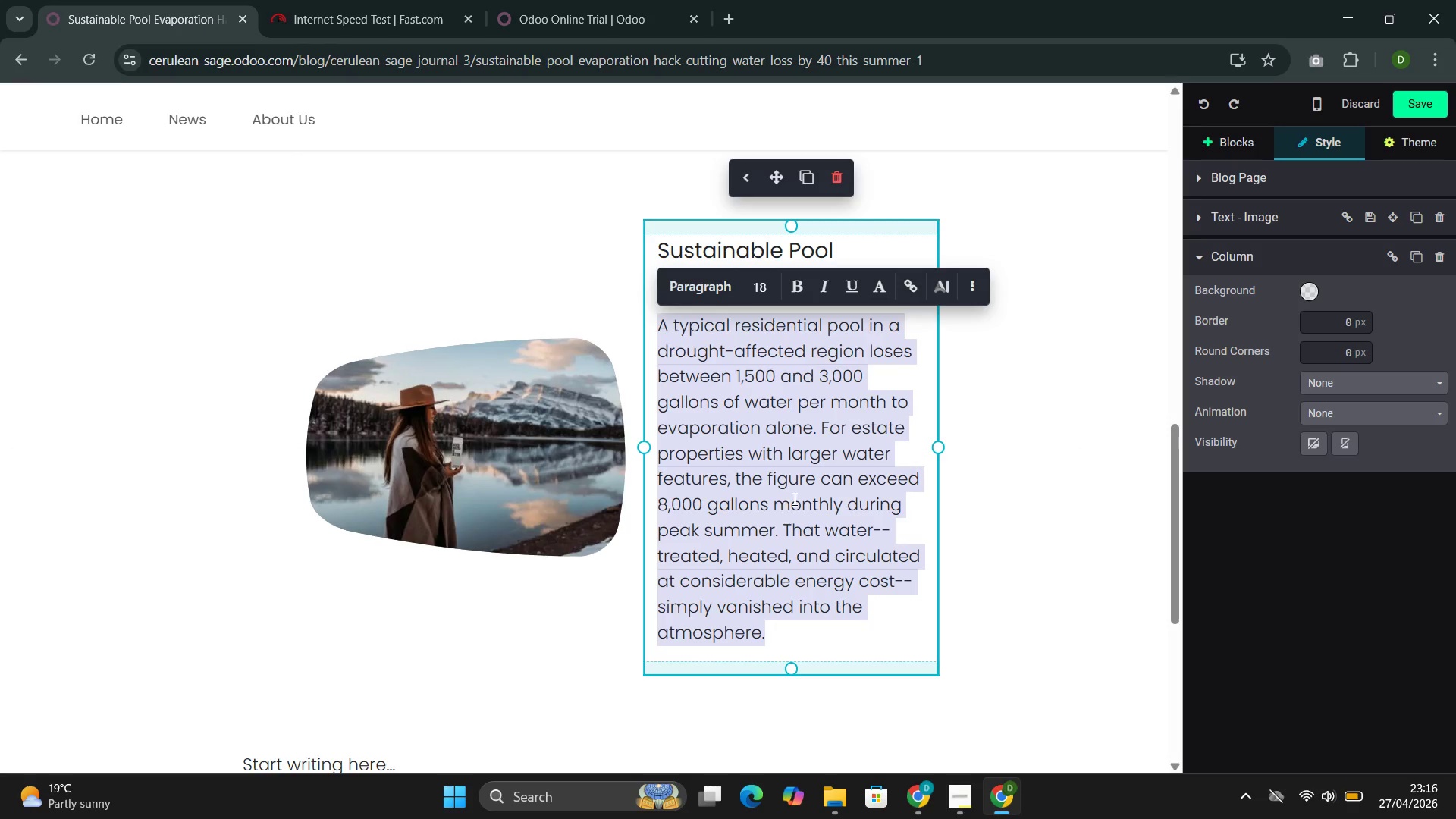 
left_click([830, 535])
 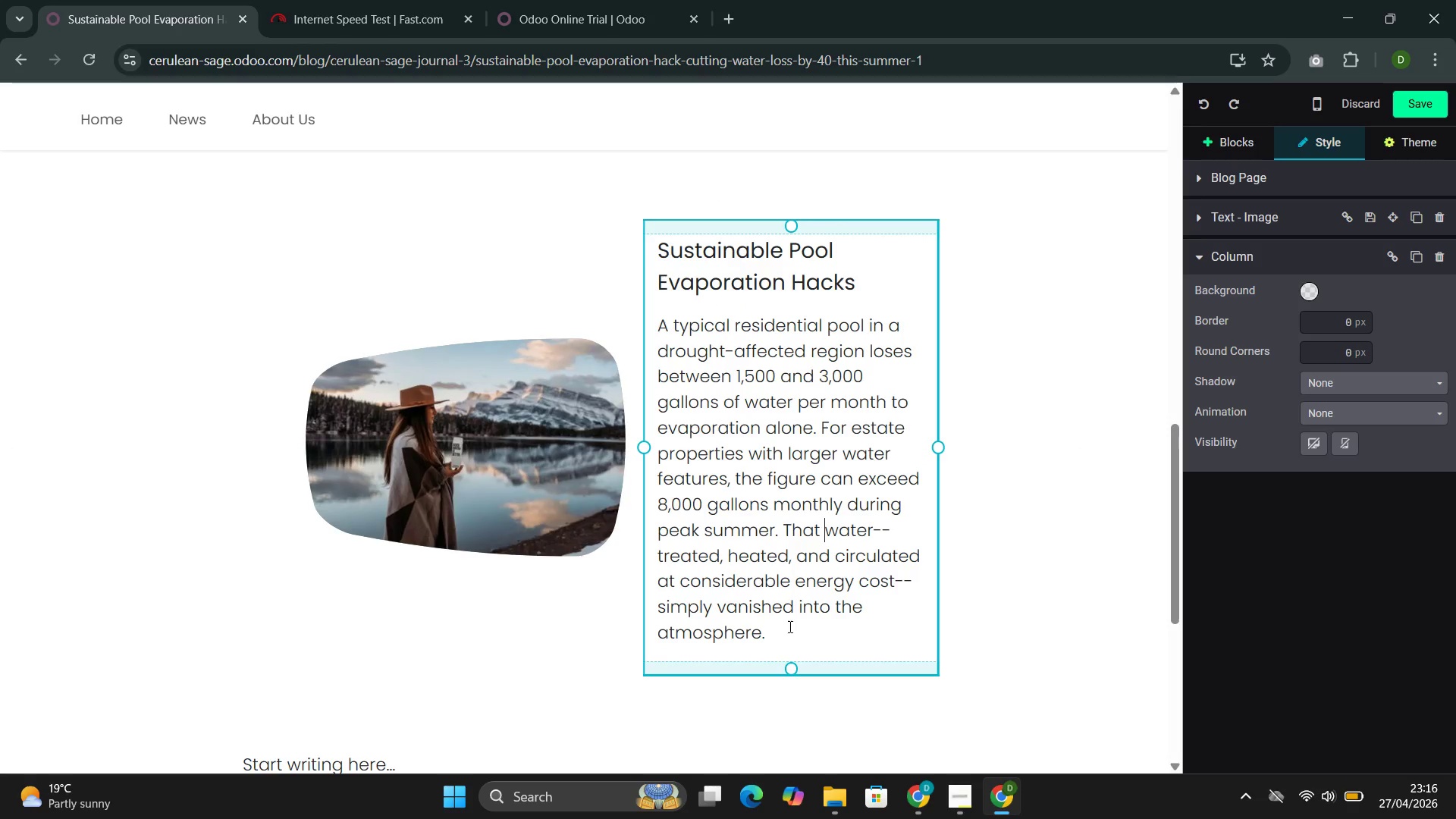 
left_click_drag(start_coordinate=[786, 634], to_coordinate=[645, 259])
 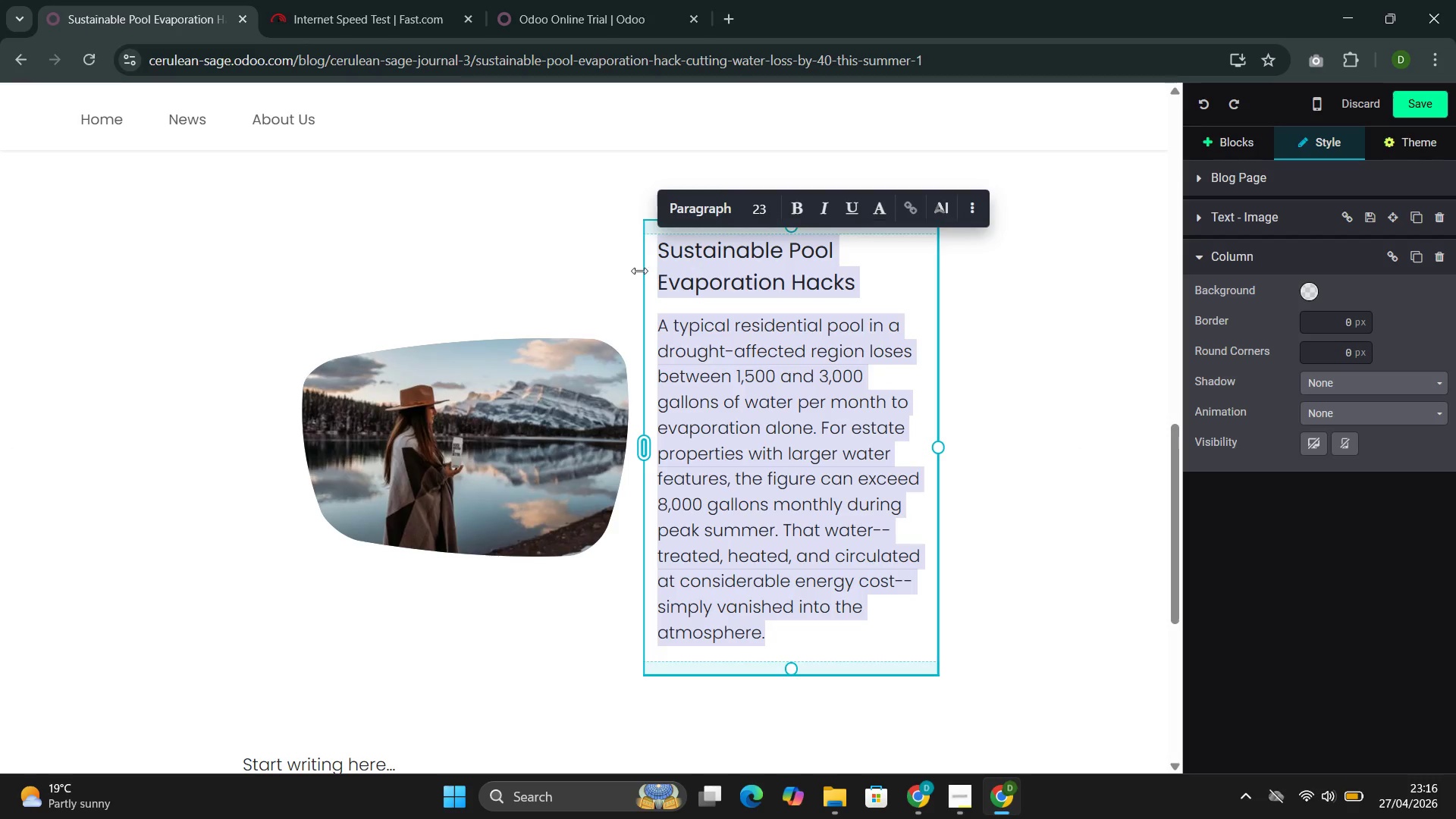 
key(Backspace)
 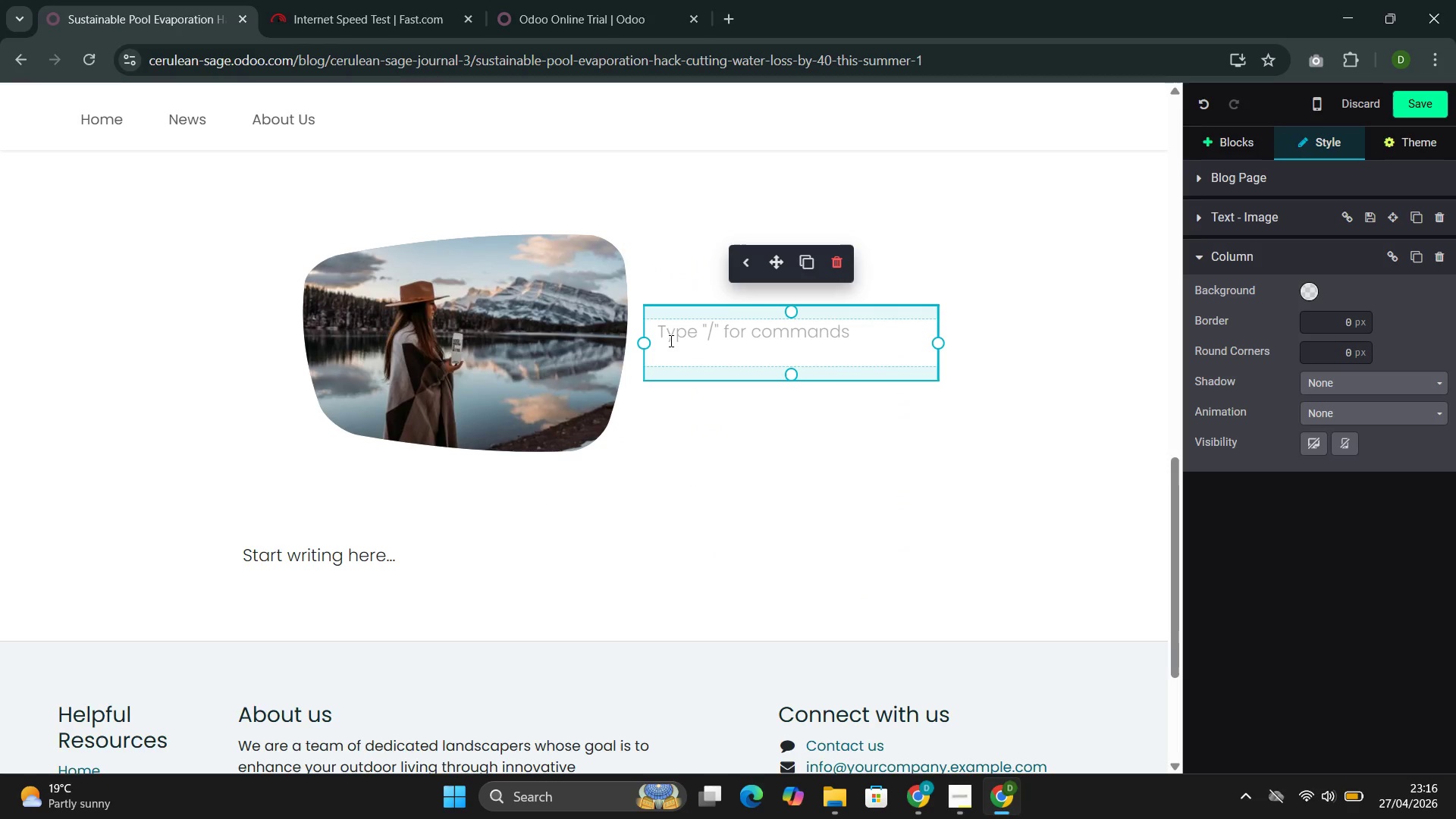 
key(Backspace)
 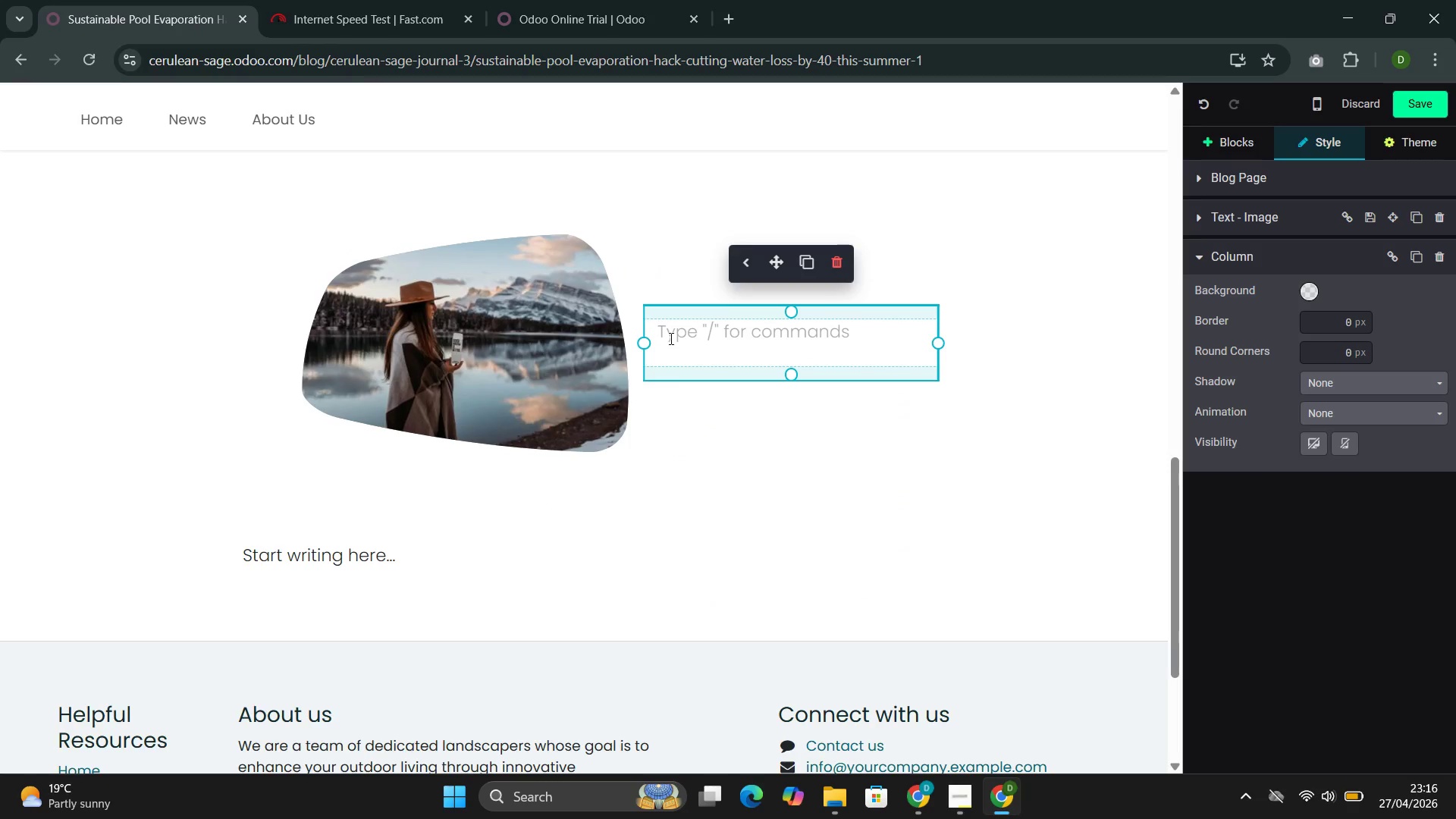 
wait(10.3)
 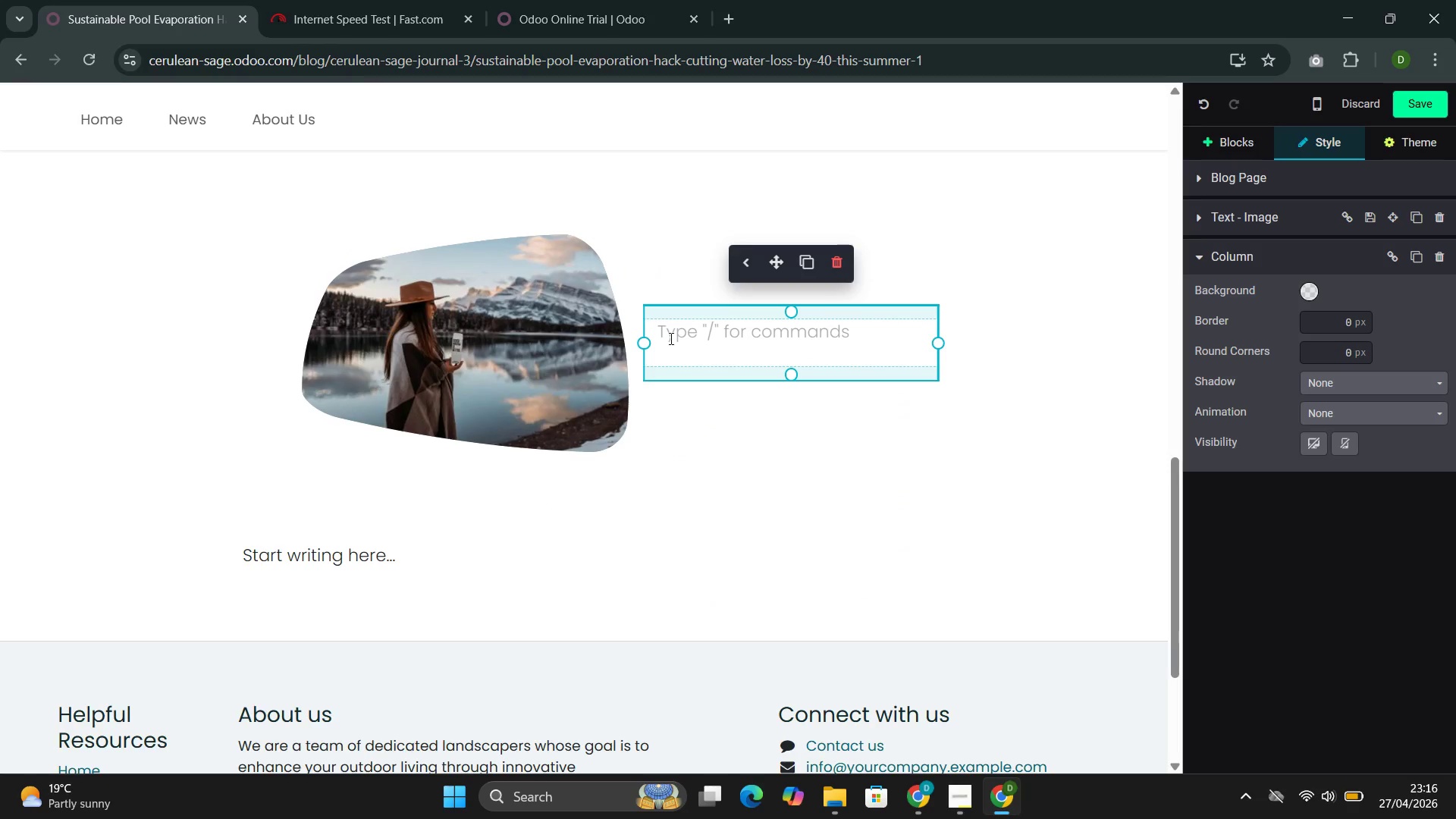 
type(Evaporation is not a fixed rate determined v)
key(Backspace)
type(by slimate)
 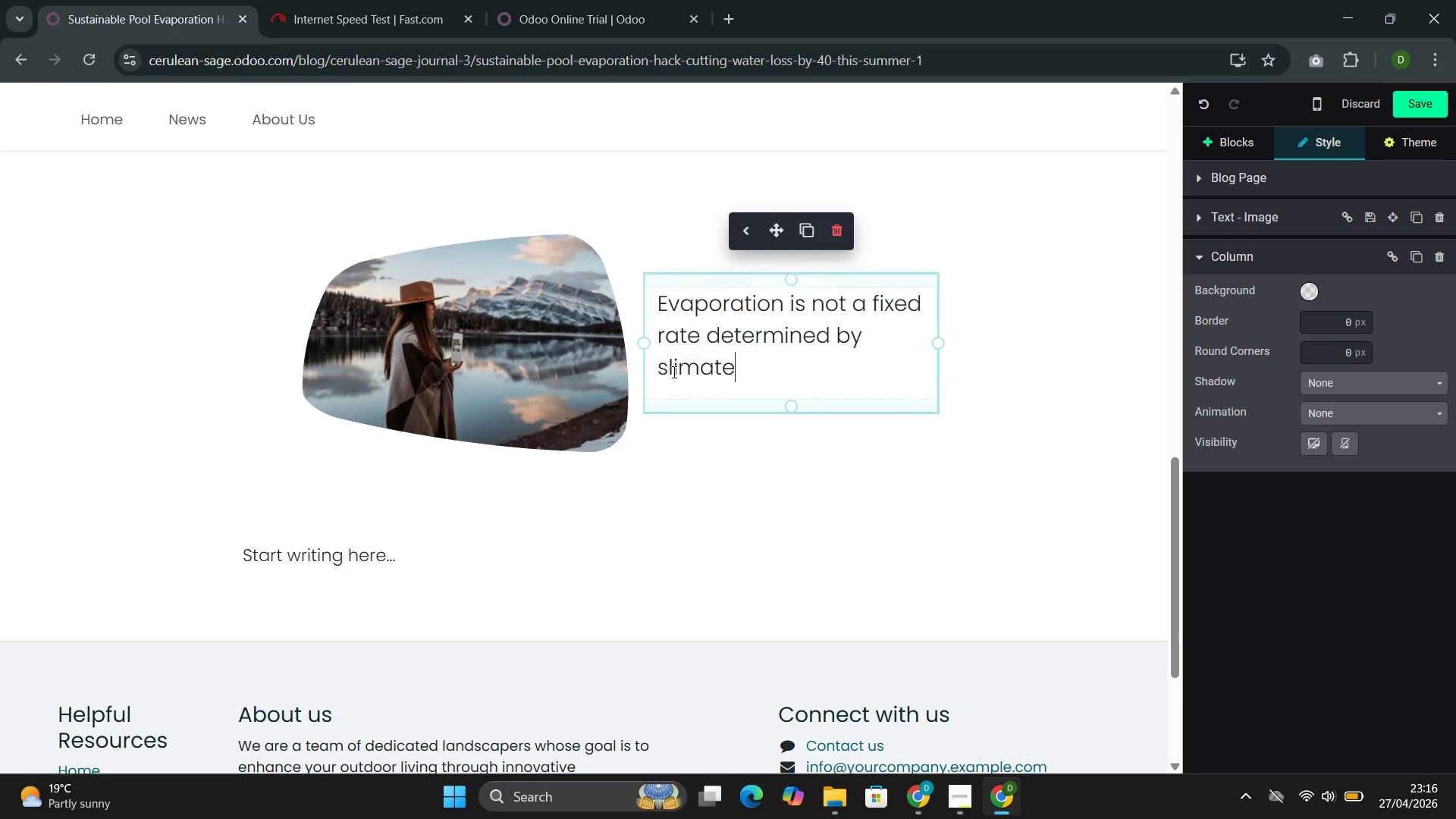 
left_click_drag(start_coordinate=[733, 366], to_coordinate=[653, 304])
 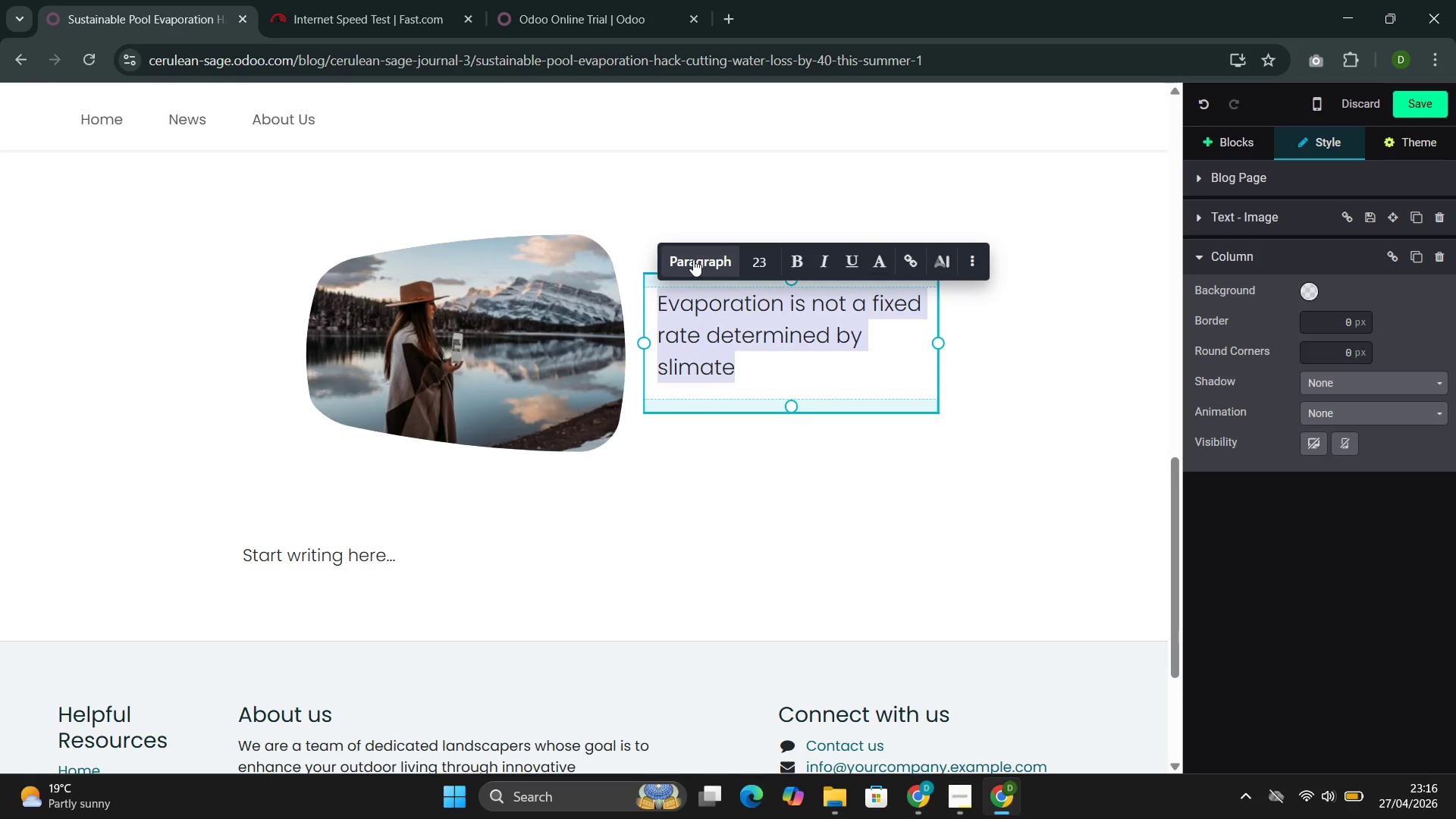 
left_click([694, 261])
 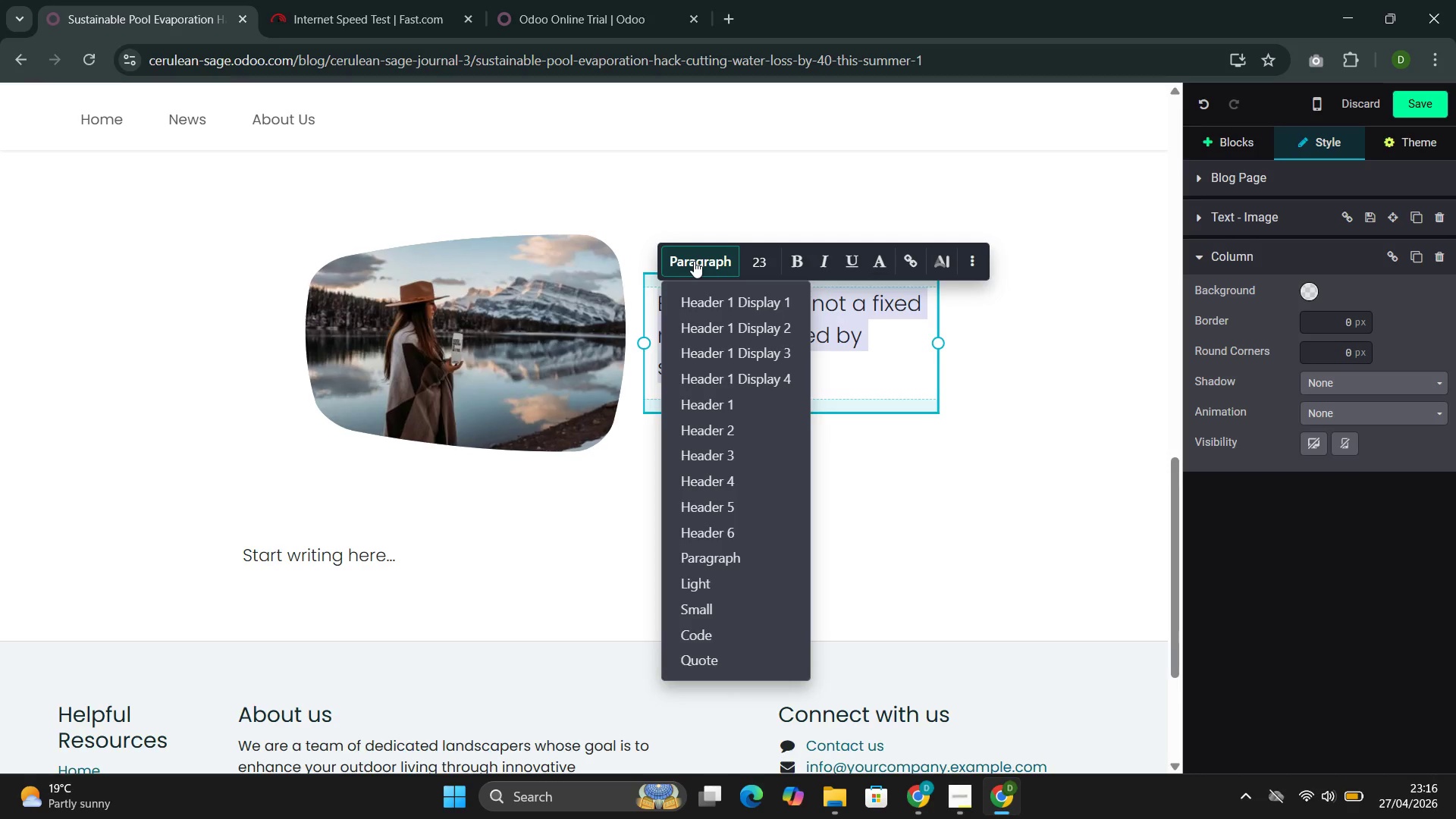 
left_click([694, 261])
 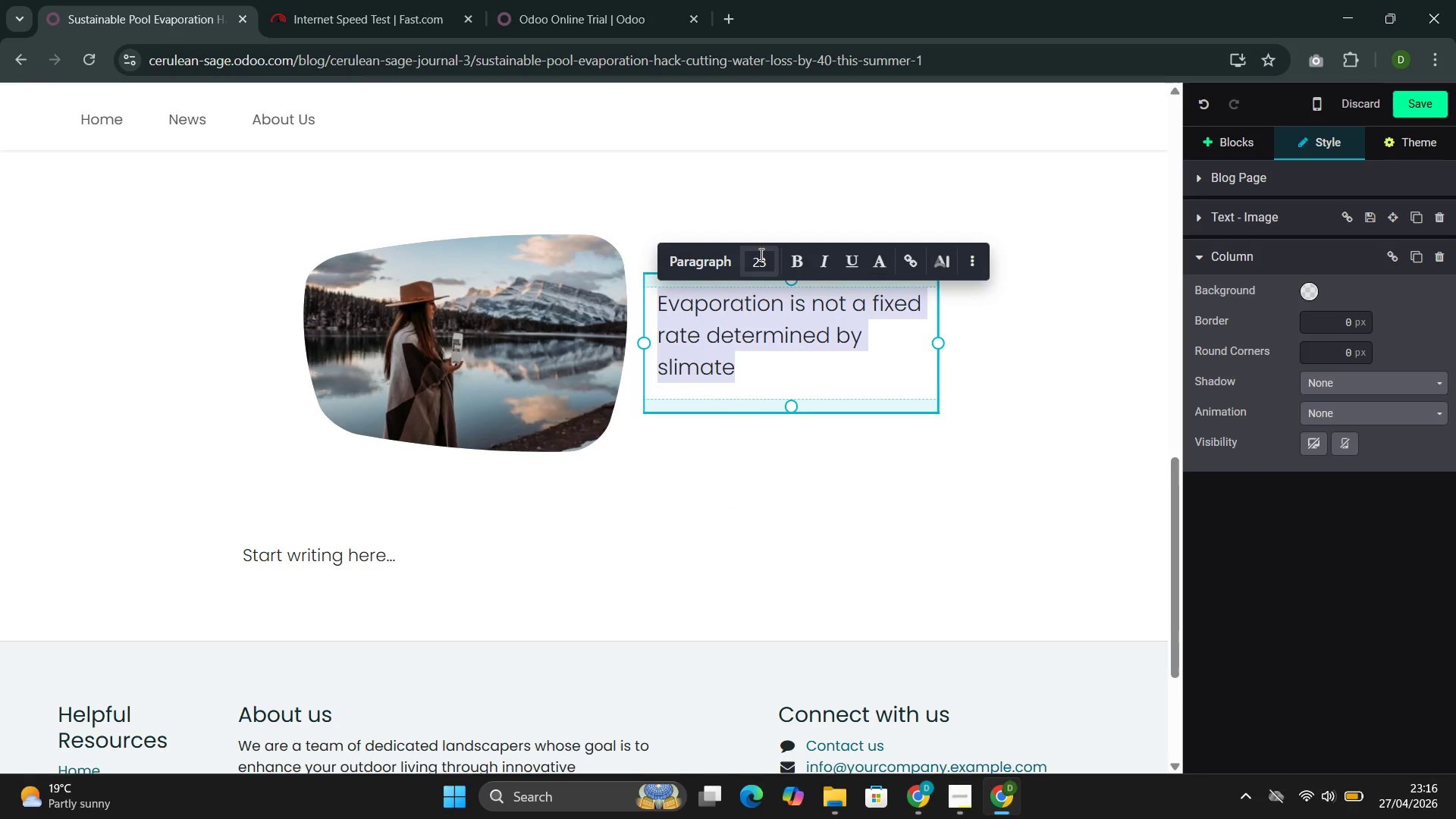 
left_click([760, 254])
 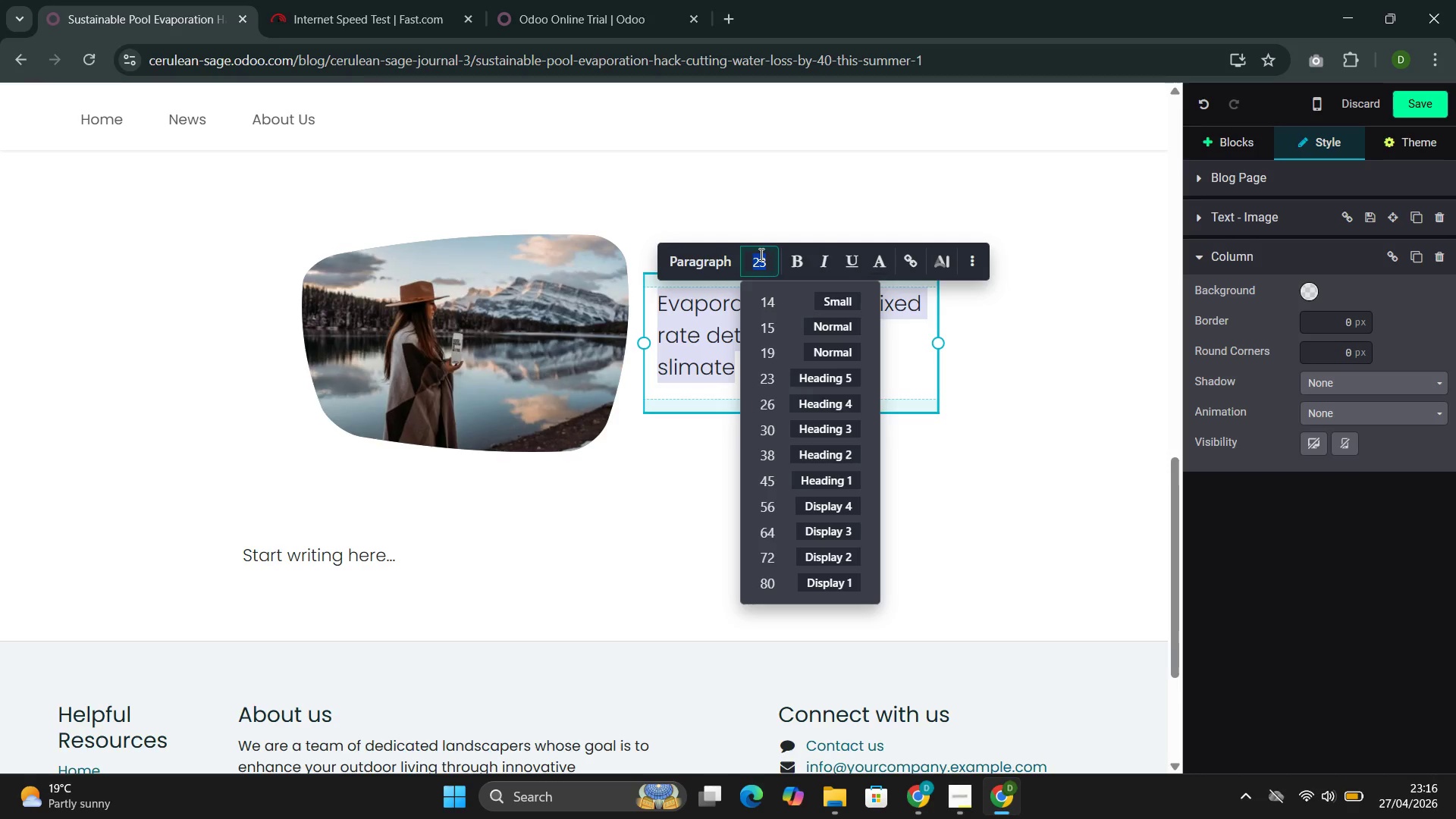 
type(16)
key(Backspace)
type(8)
 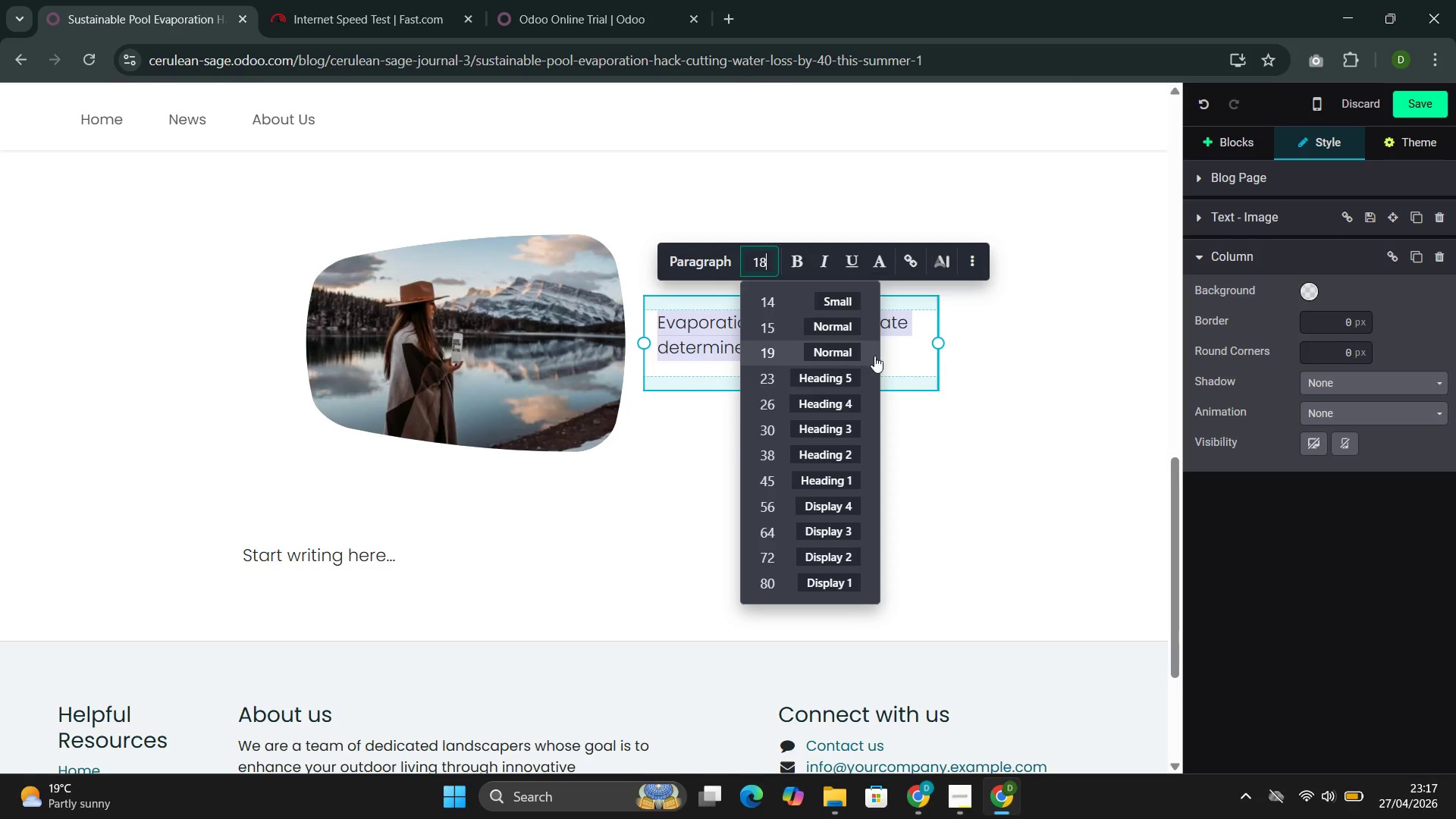 
left_click([905, 353])
 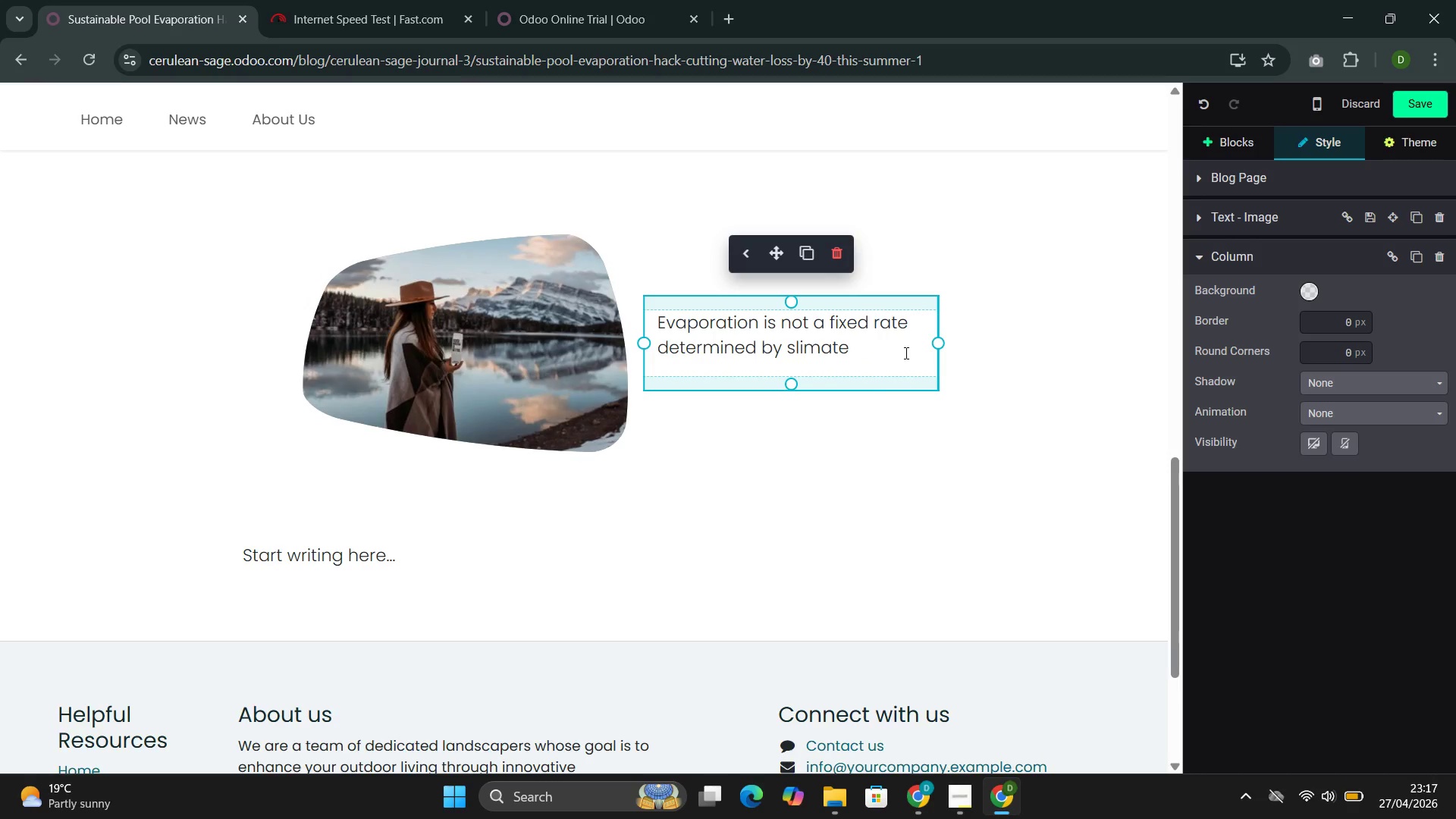 
key(ArrowLeft)
 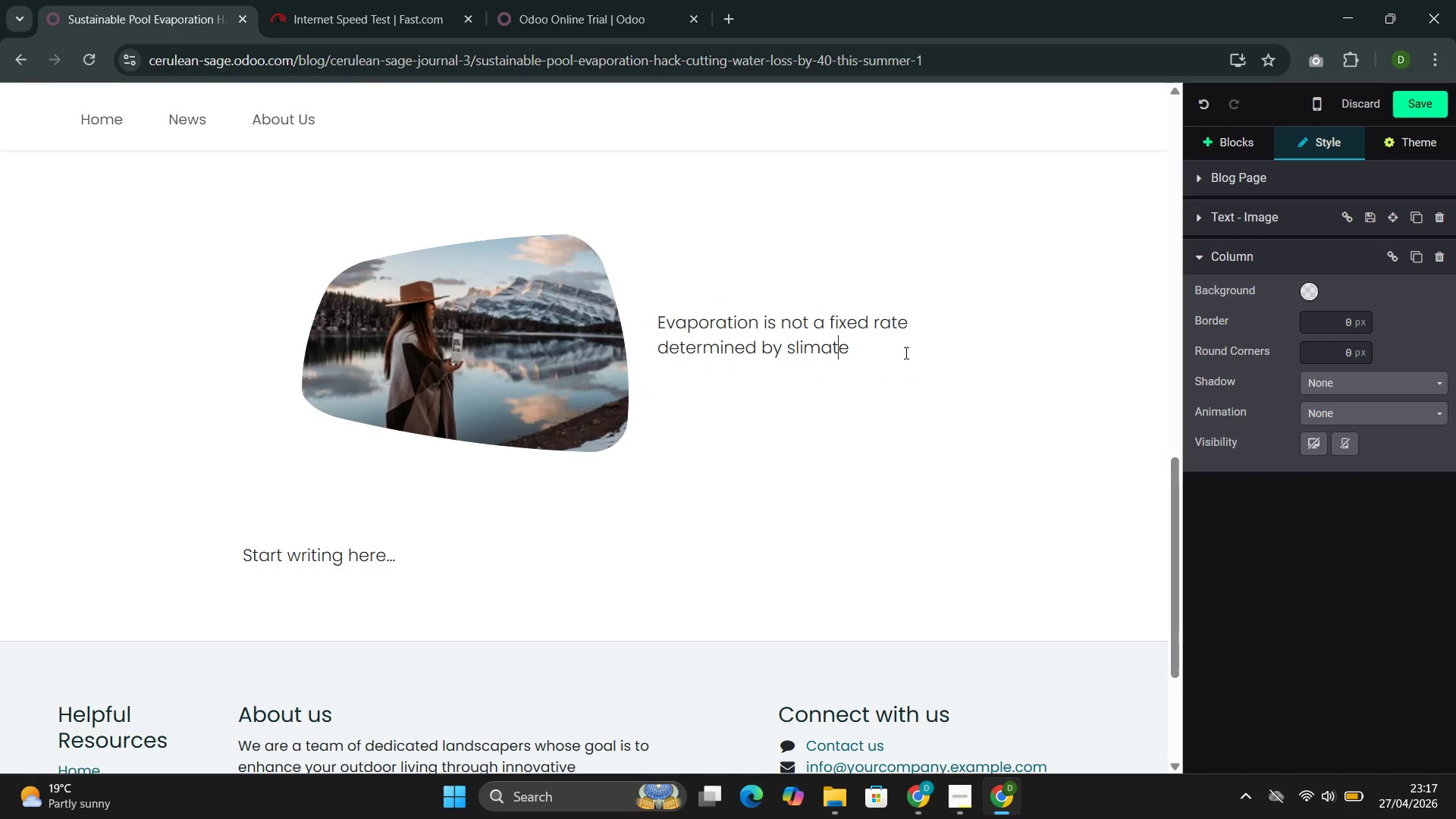 
key(ArrowLeft)
 